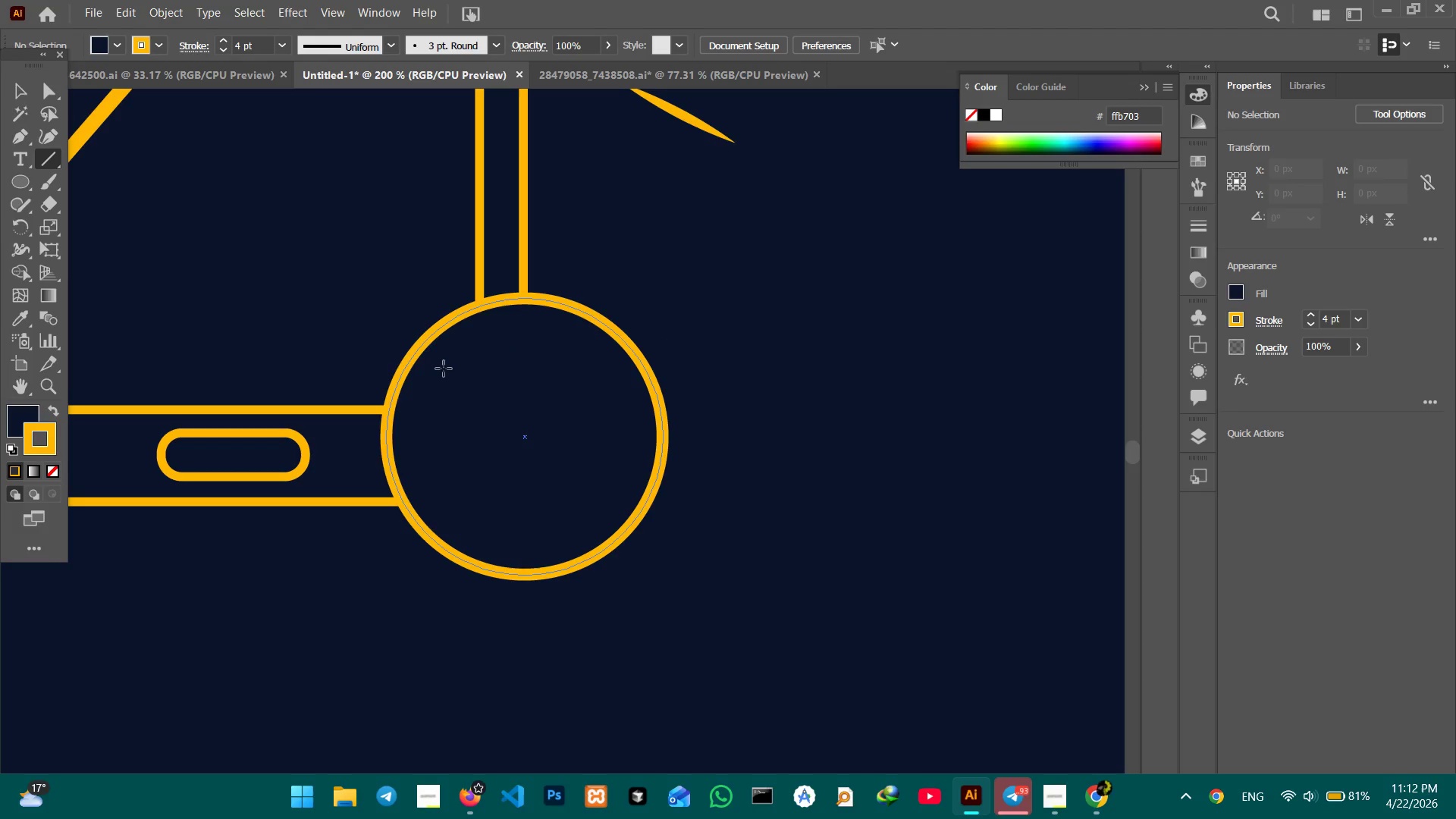 
left_click_drag(start_coordinate=[444, 369], to_coordinate=[589, 517])
 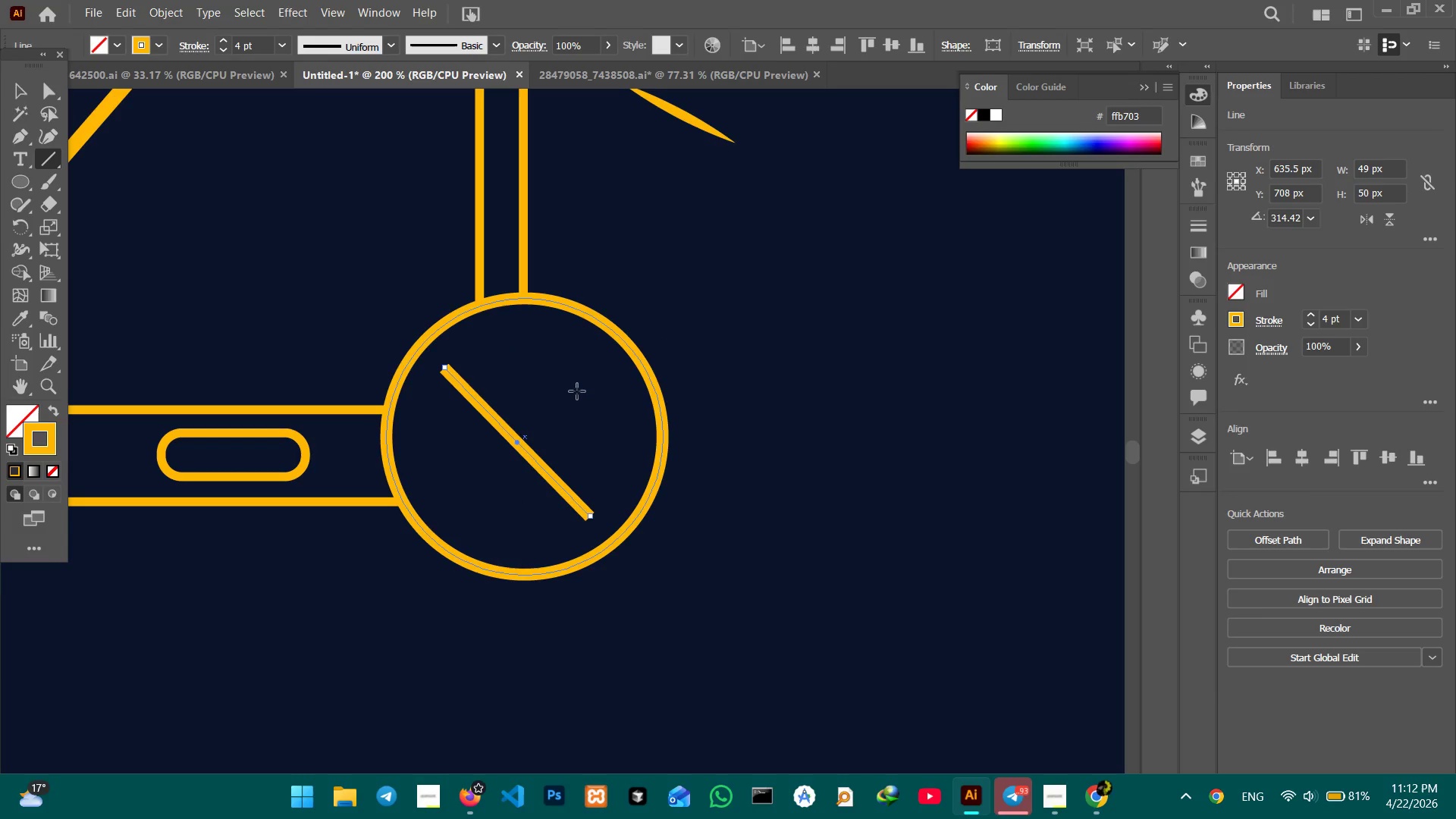 
left_click_drag(start_coordinate=[577, 390], to_coordinate=[460, 500])
 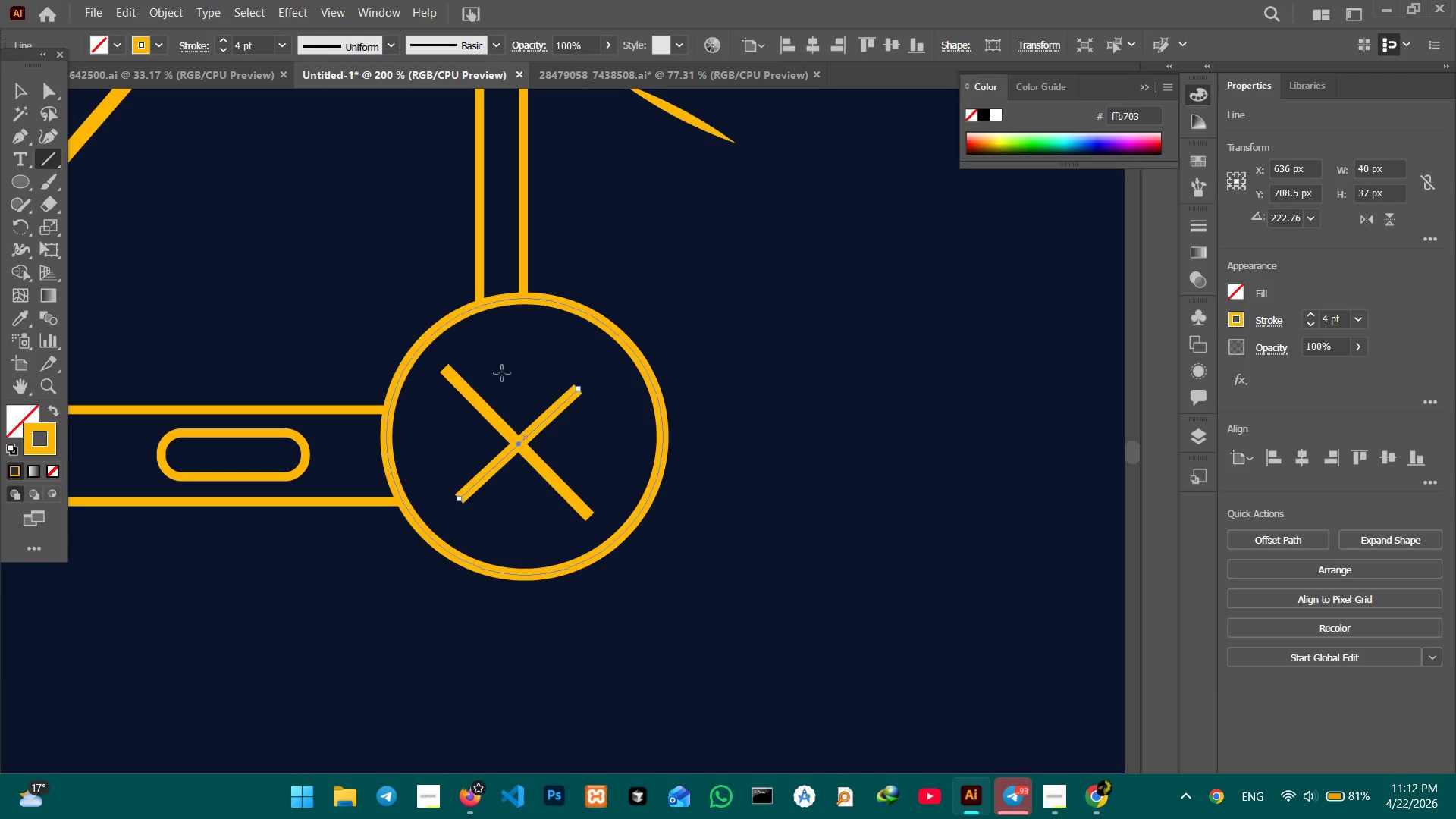 
hold_key(key=ShiftLeft, duration=0.39)
 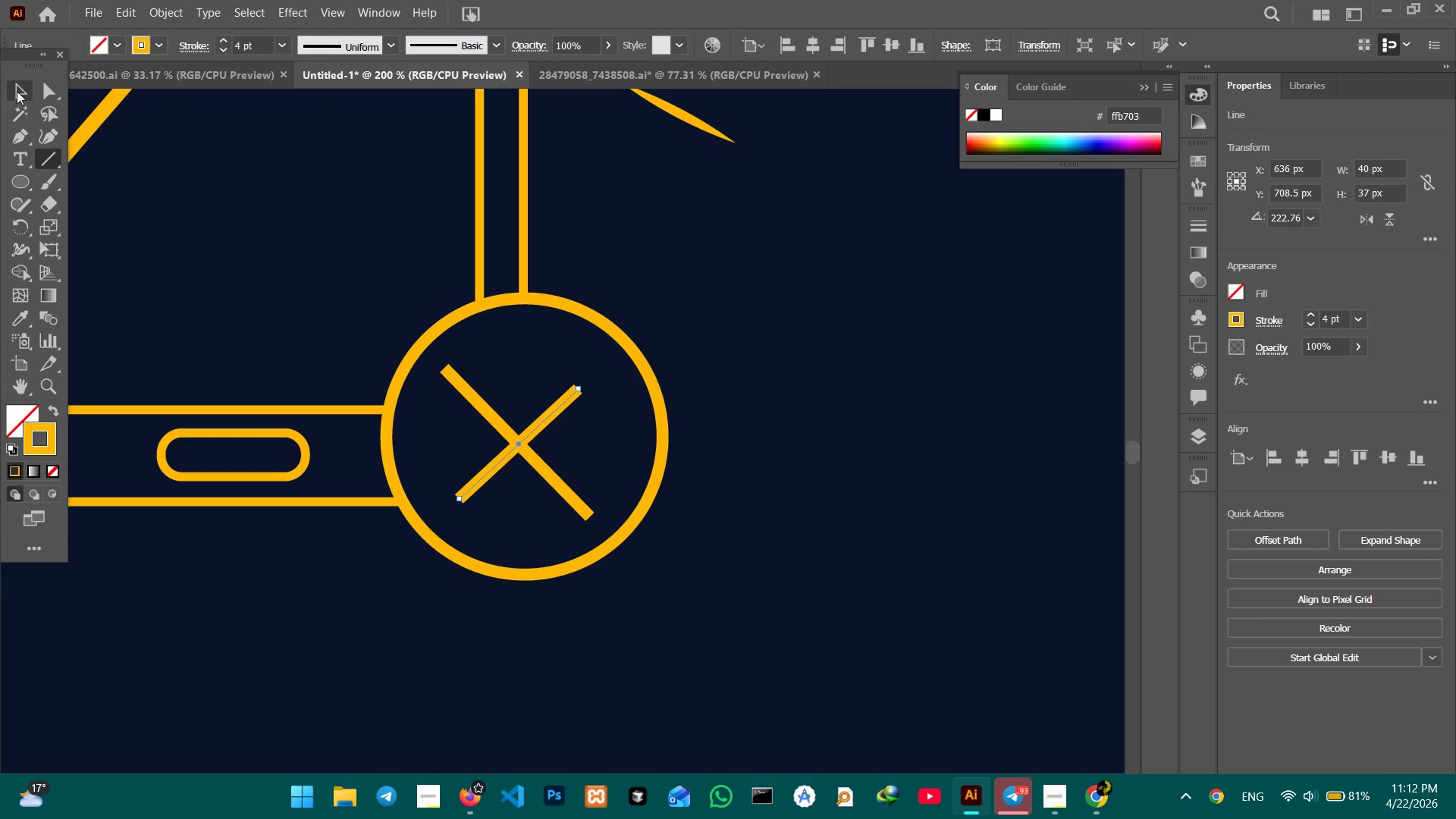 
left_click([17, 90])
 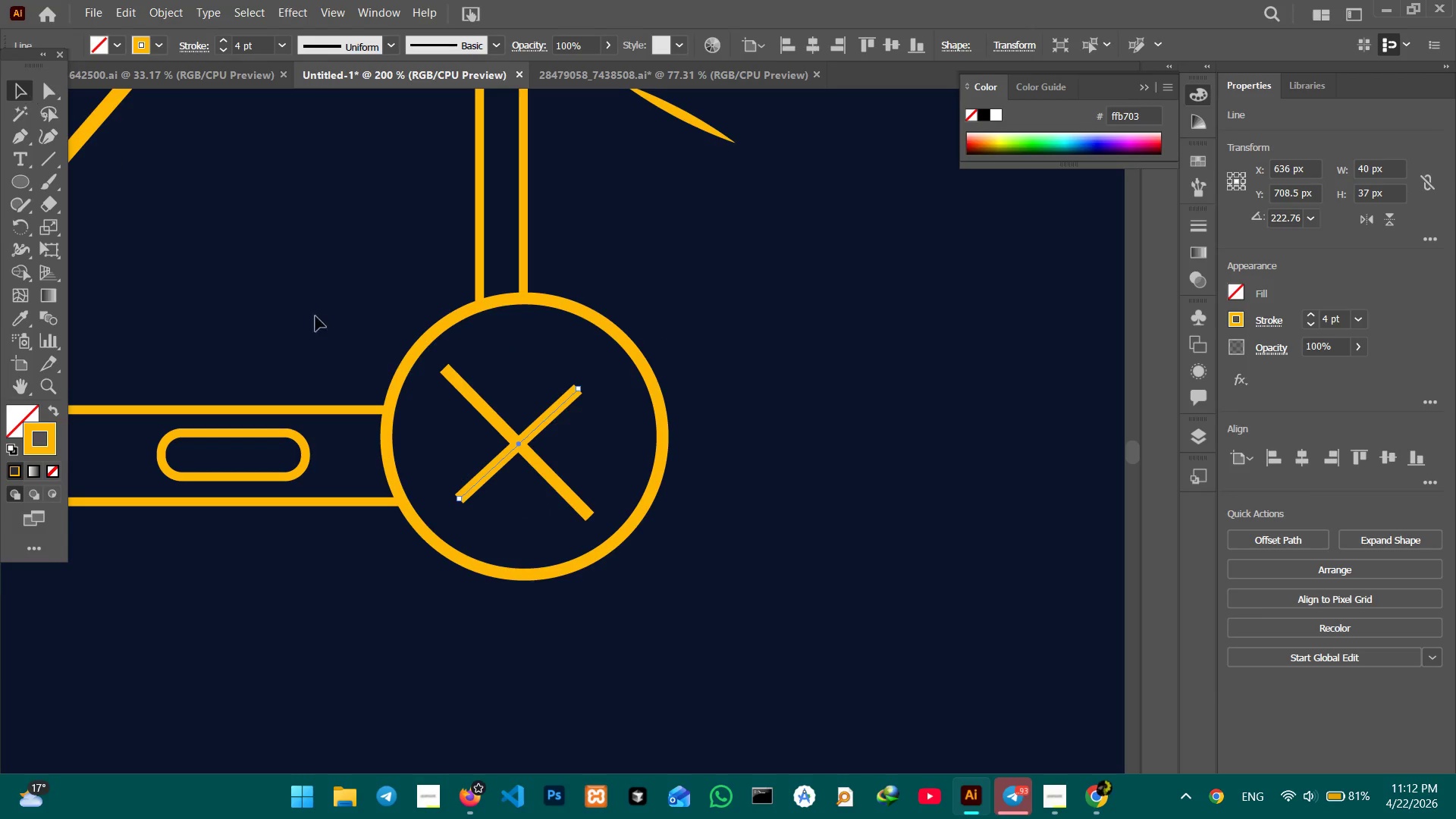 
hold_key(key=ShiftLeft, duration=1.72)
left_click([485, 413])
 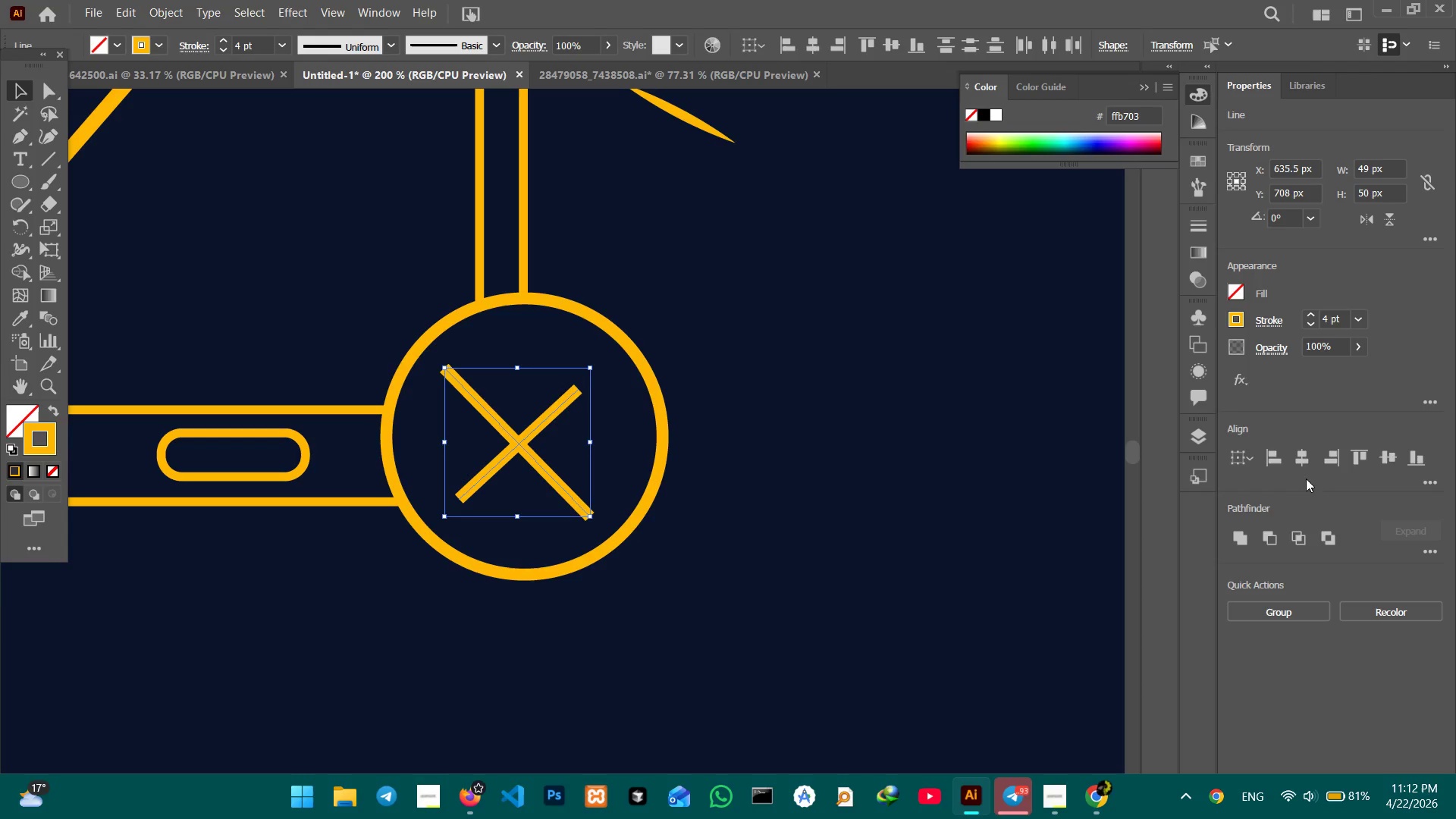 
left_click([1302, 464])
 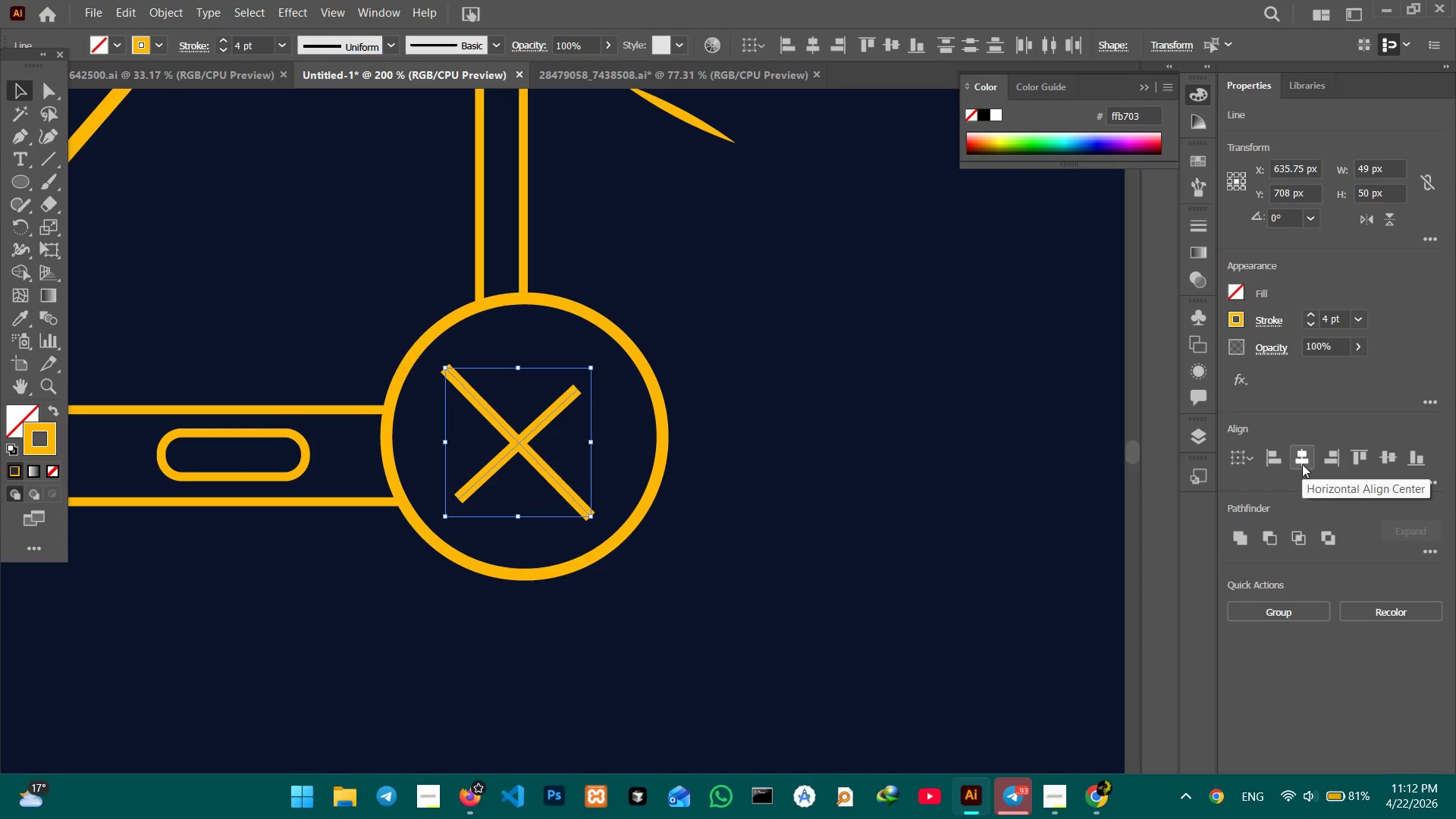 
left_click([1302, 464])
 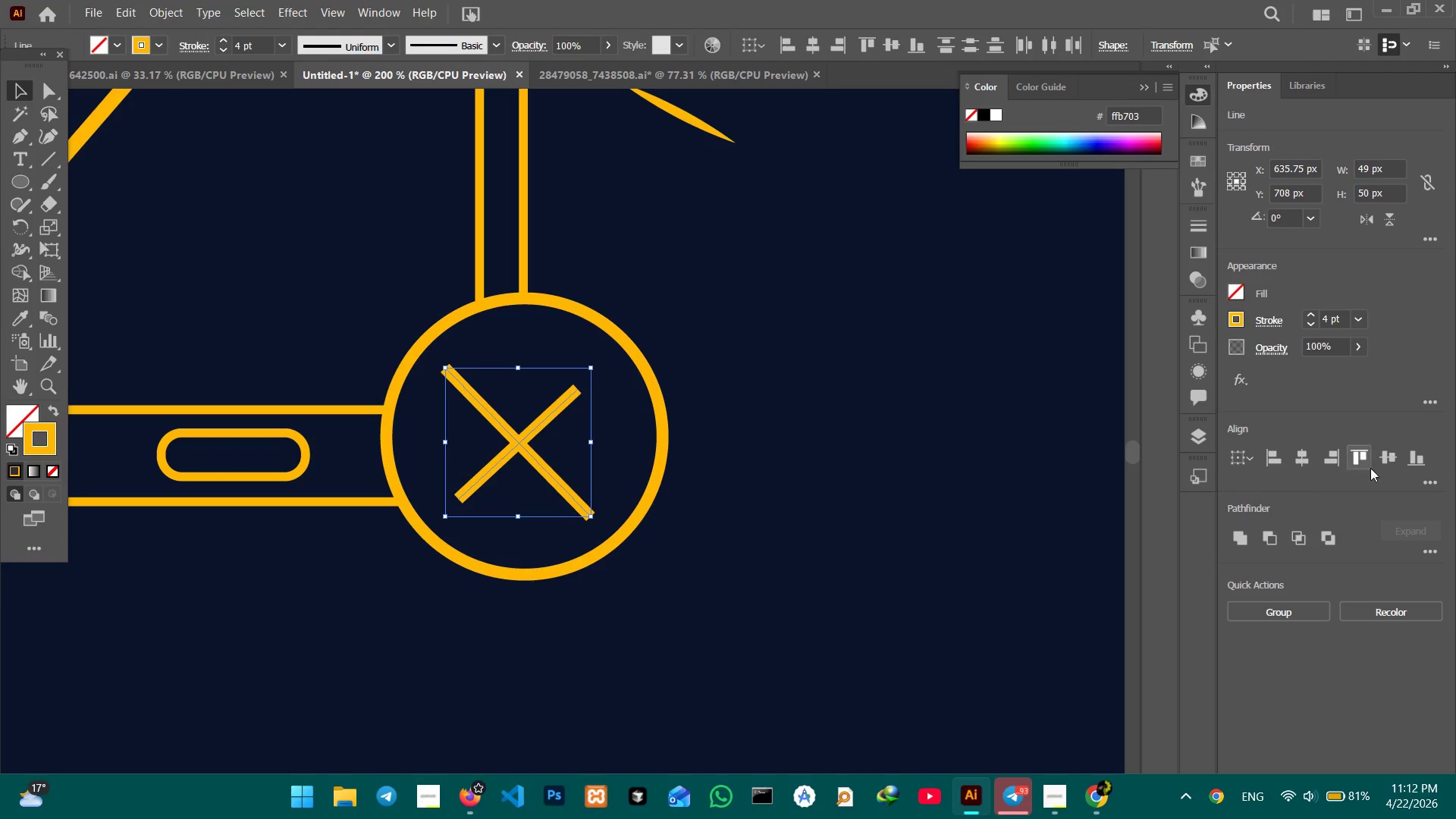 
left_click([1389, 452])
 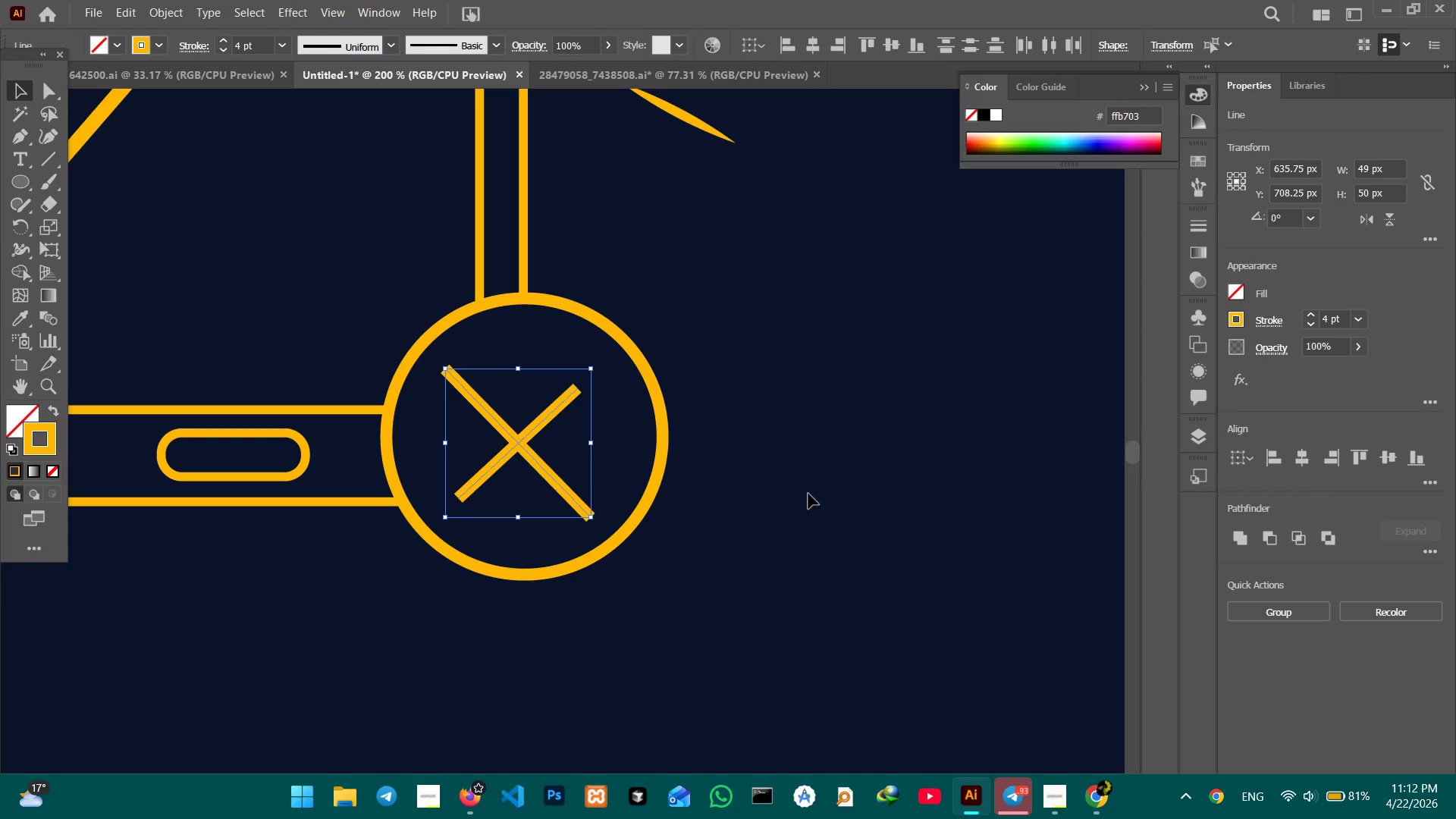 
left_click([808, 484])
 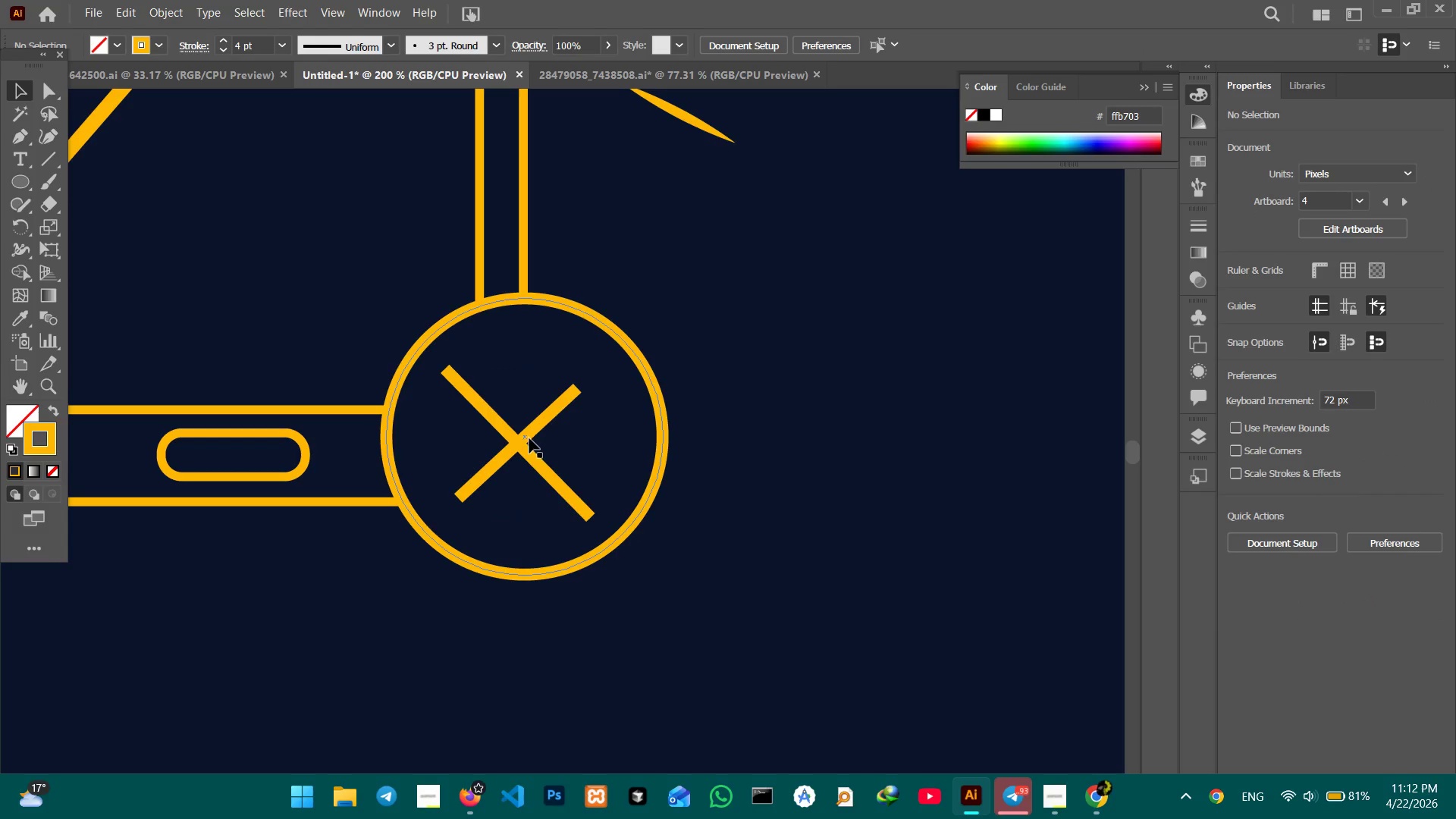 
left_click([530, 438])
 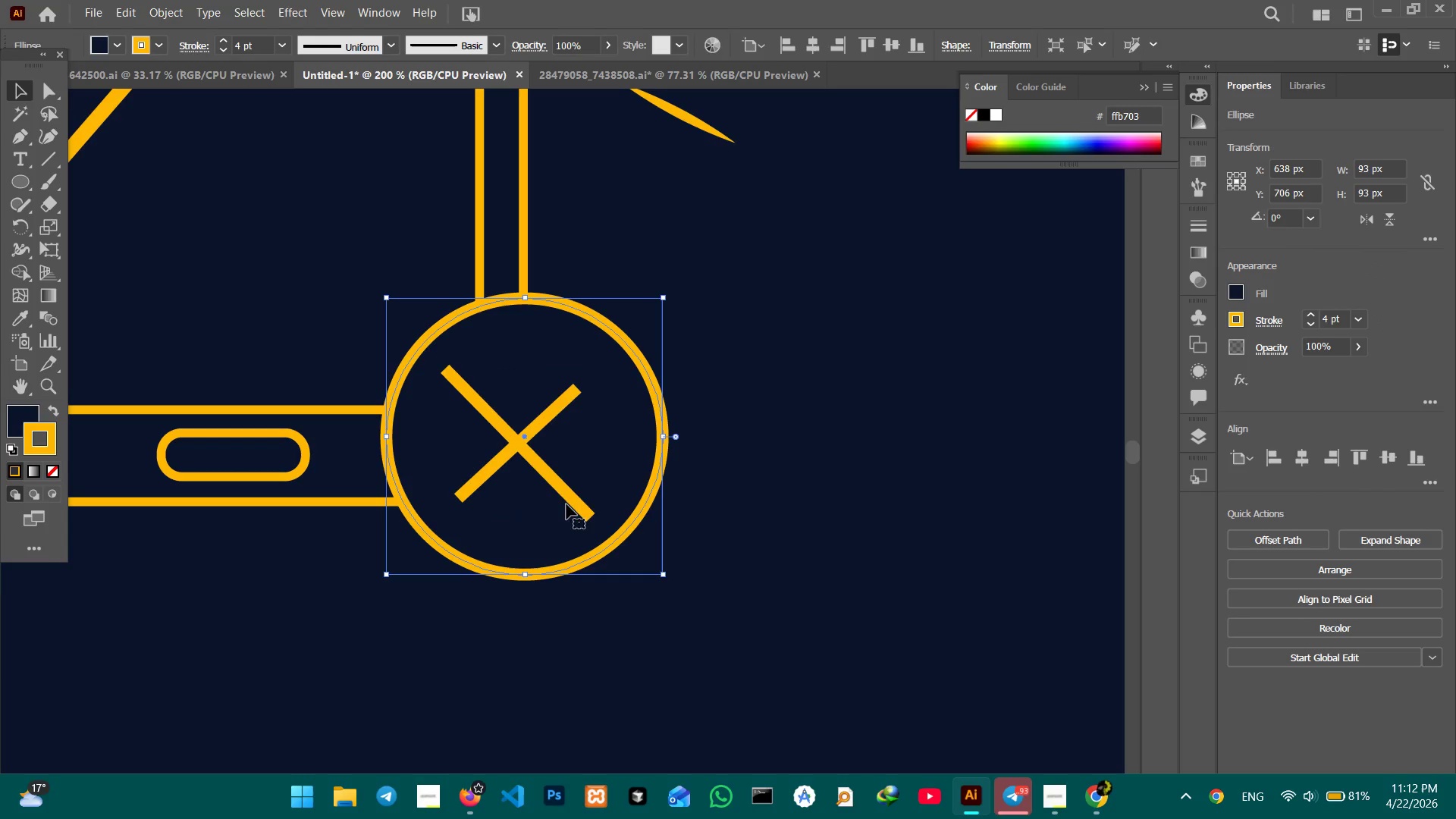 
left_click([576, 498])
 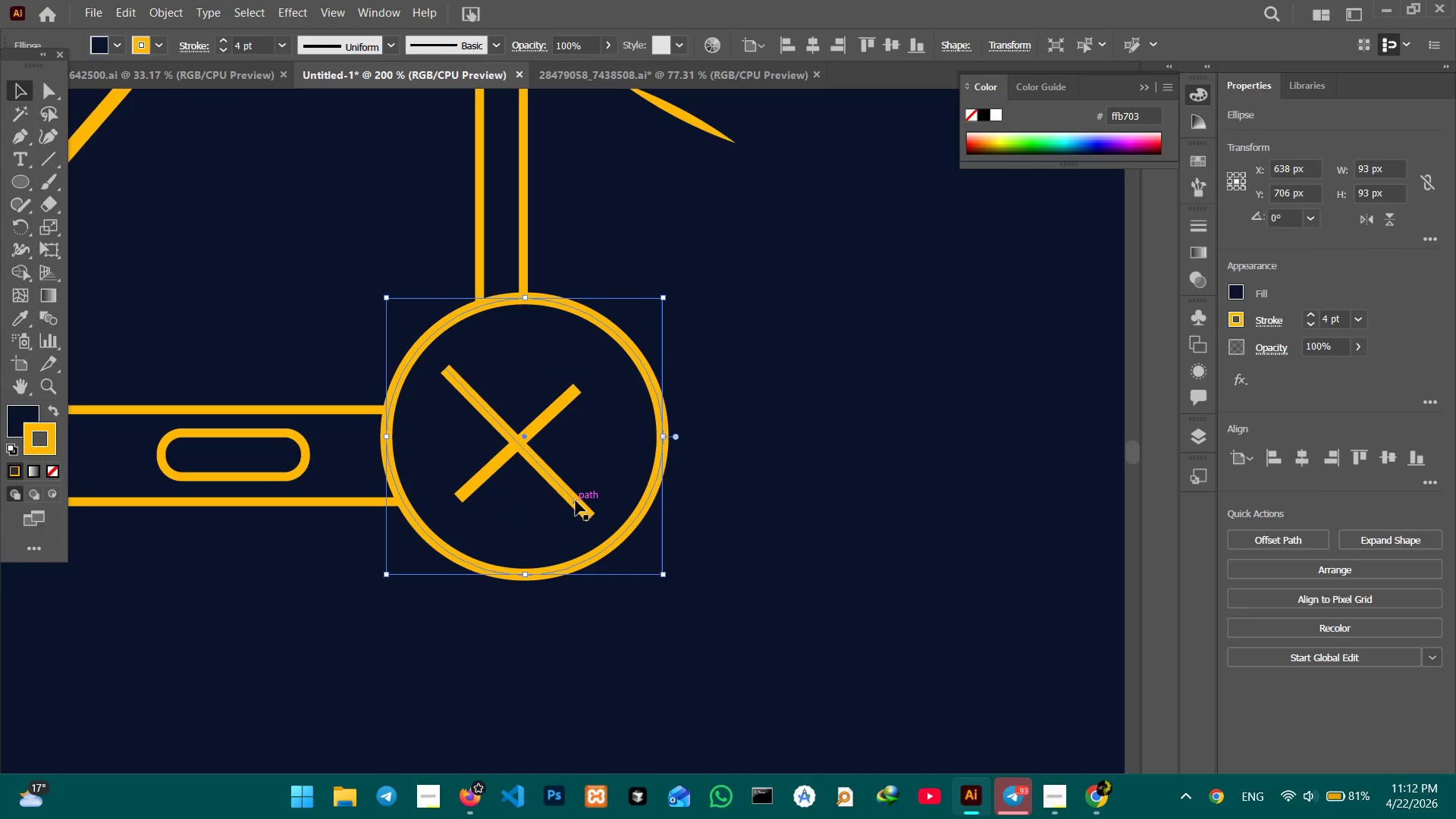 
double_click([576, 500])
 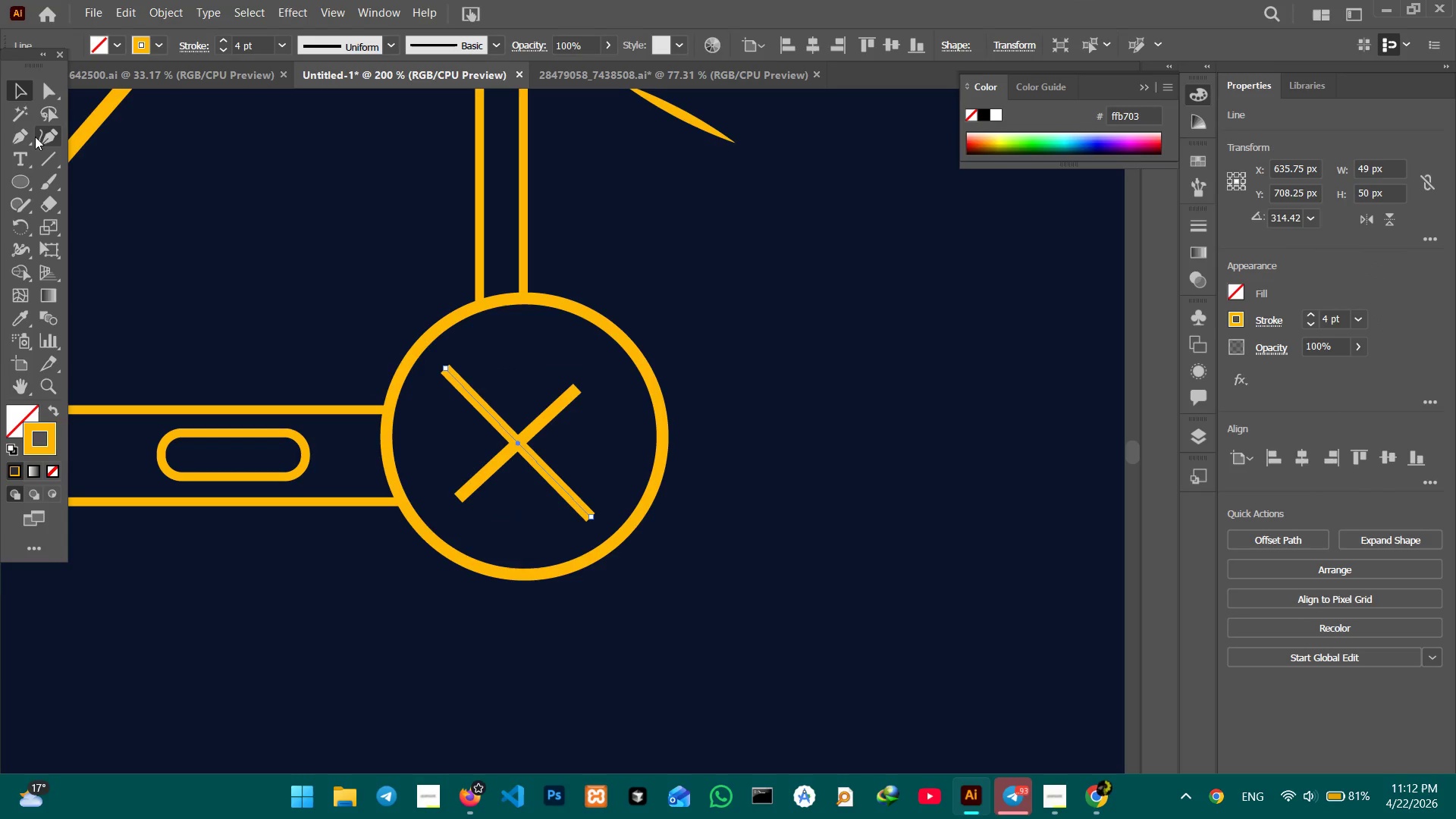 
left_click([35, 135])
 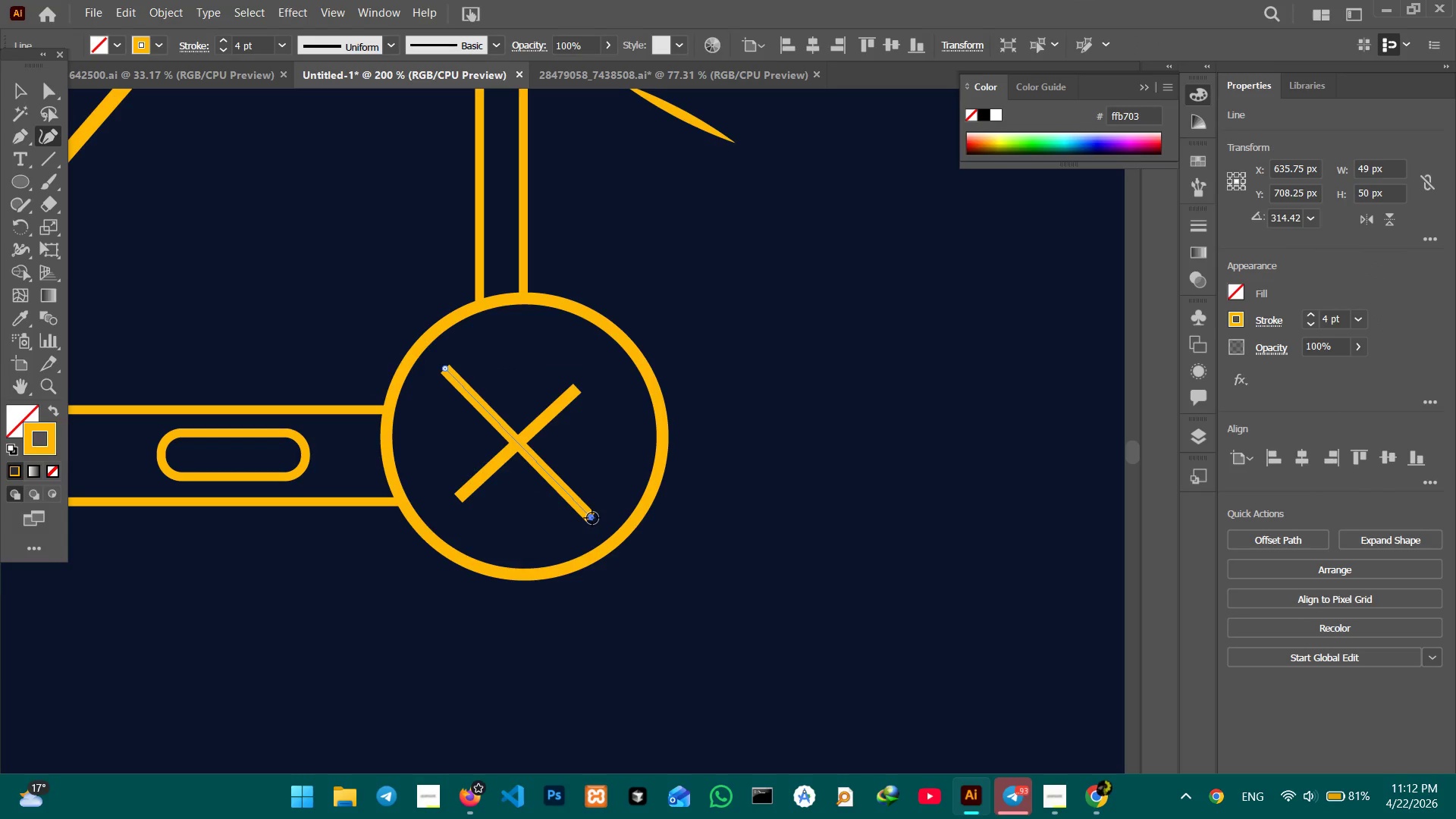 
left_click_drag(start_coordinate=[592, 518], to_coordinate=[575, 499])
 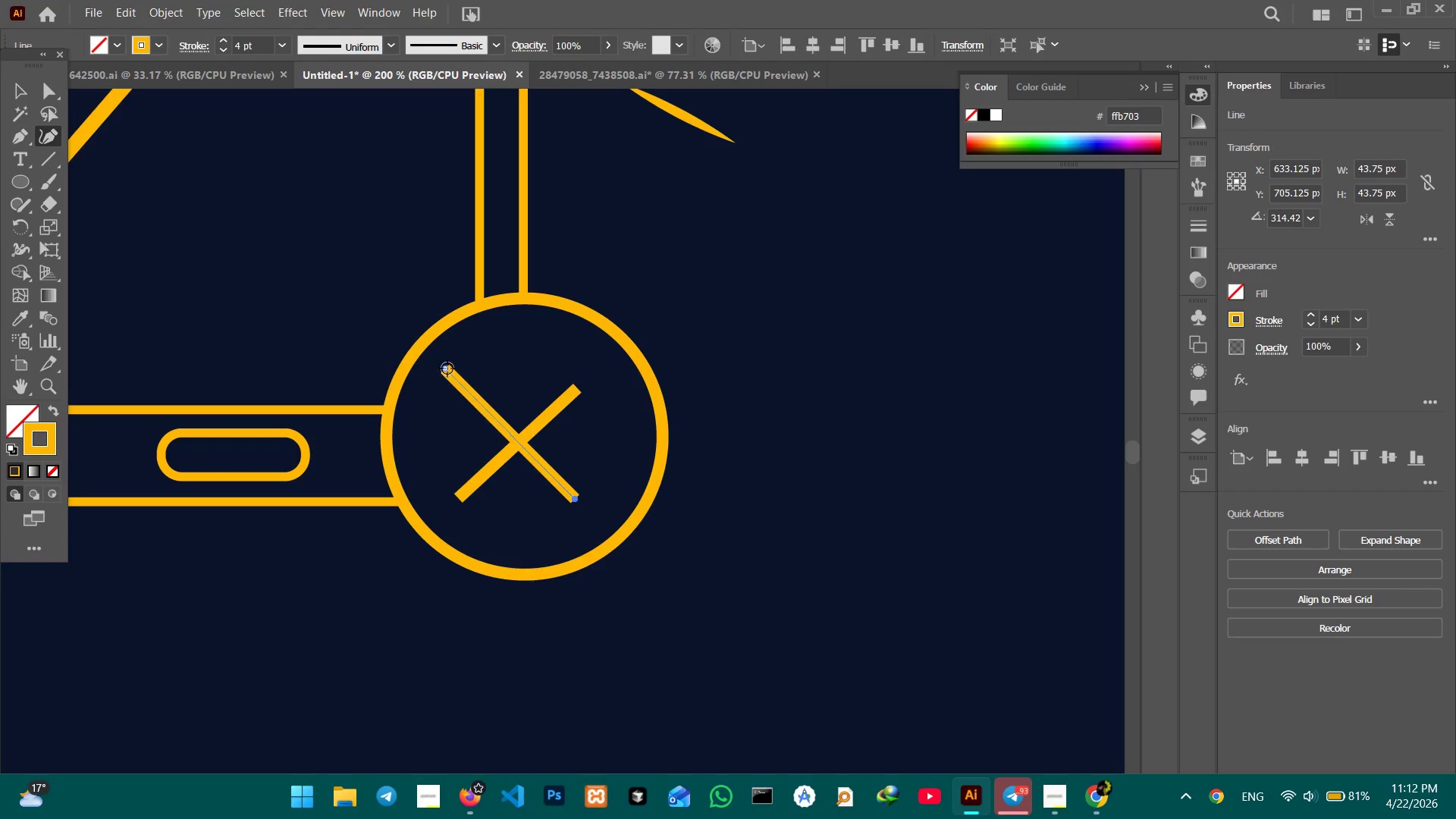 
left_click_drag(start_coordinate=[447, 369], to_coordinate=[466, 387])
 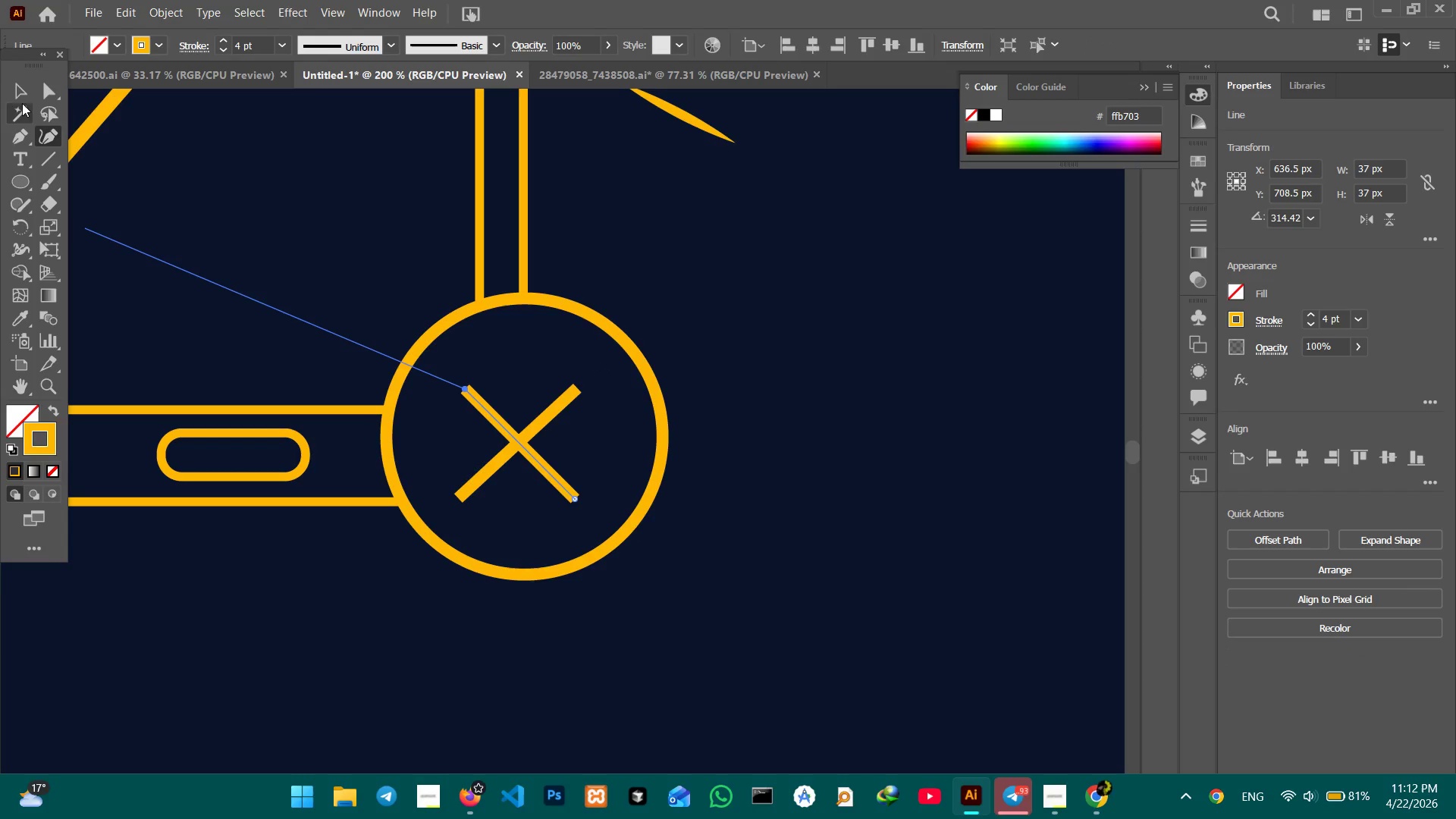 
left_click([32, 88])
 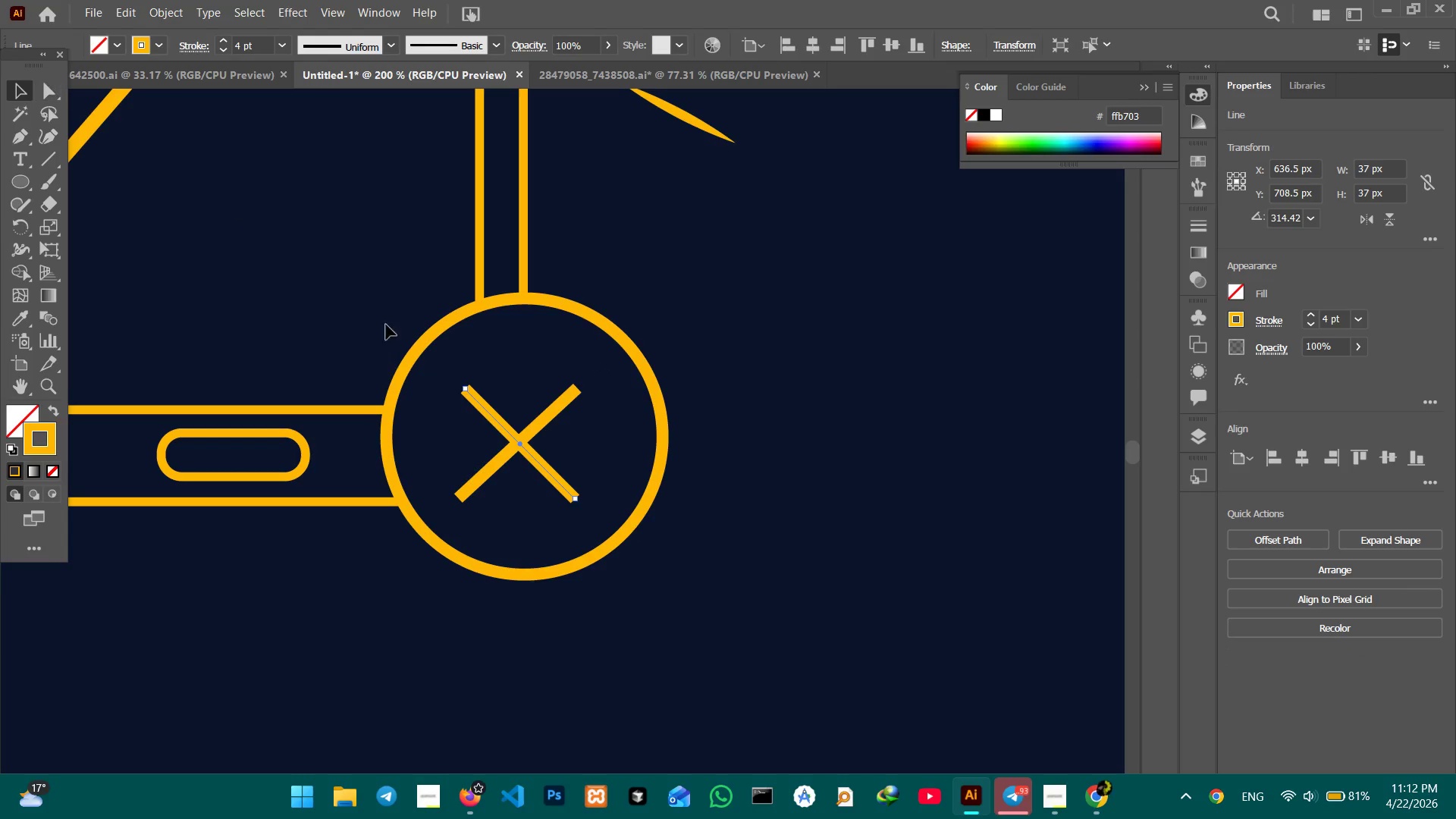 
hold_key(key=ShiftLeft, duration=0.33)
 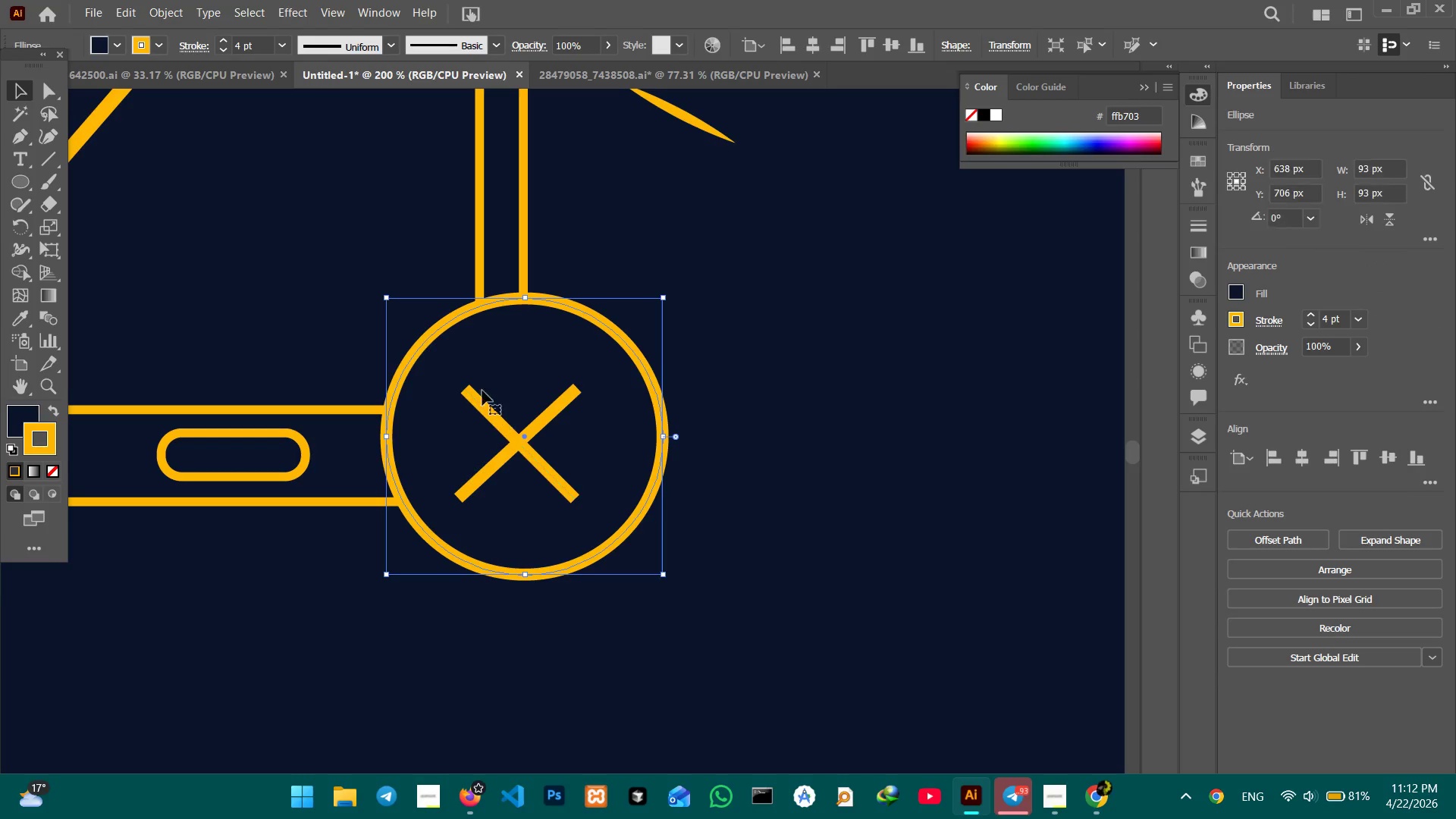 
hold_key(key=ShiftLeft, duration=2.27)
left_click([496, 422])
 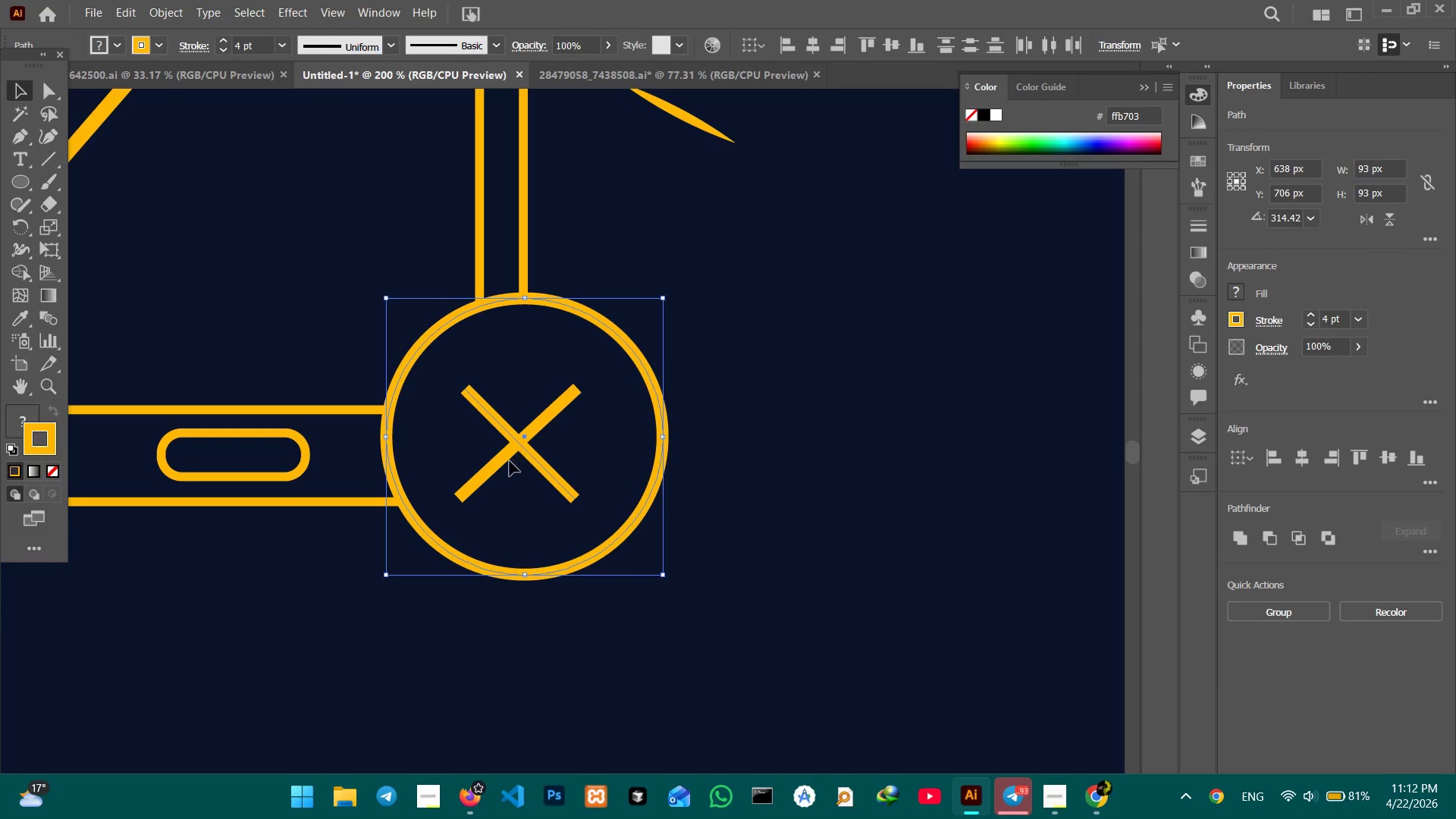 
left_click([499, 461])
 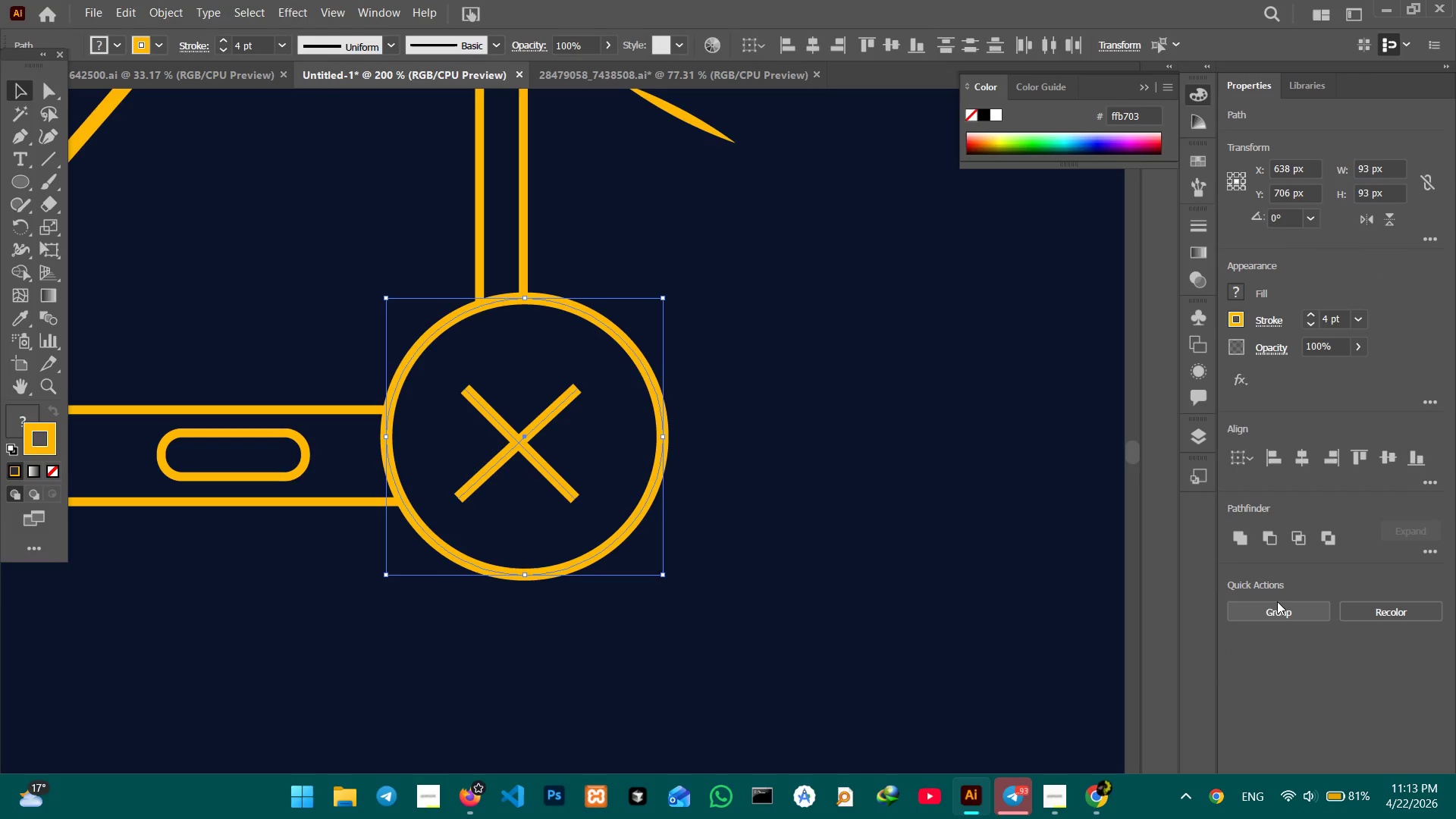 
key(Control+Minus)
 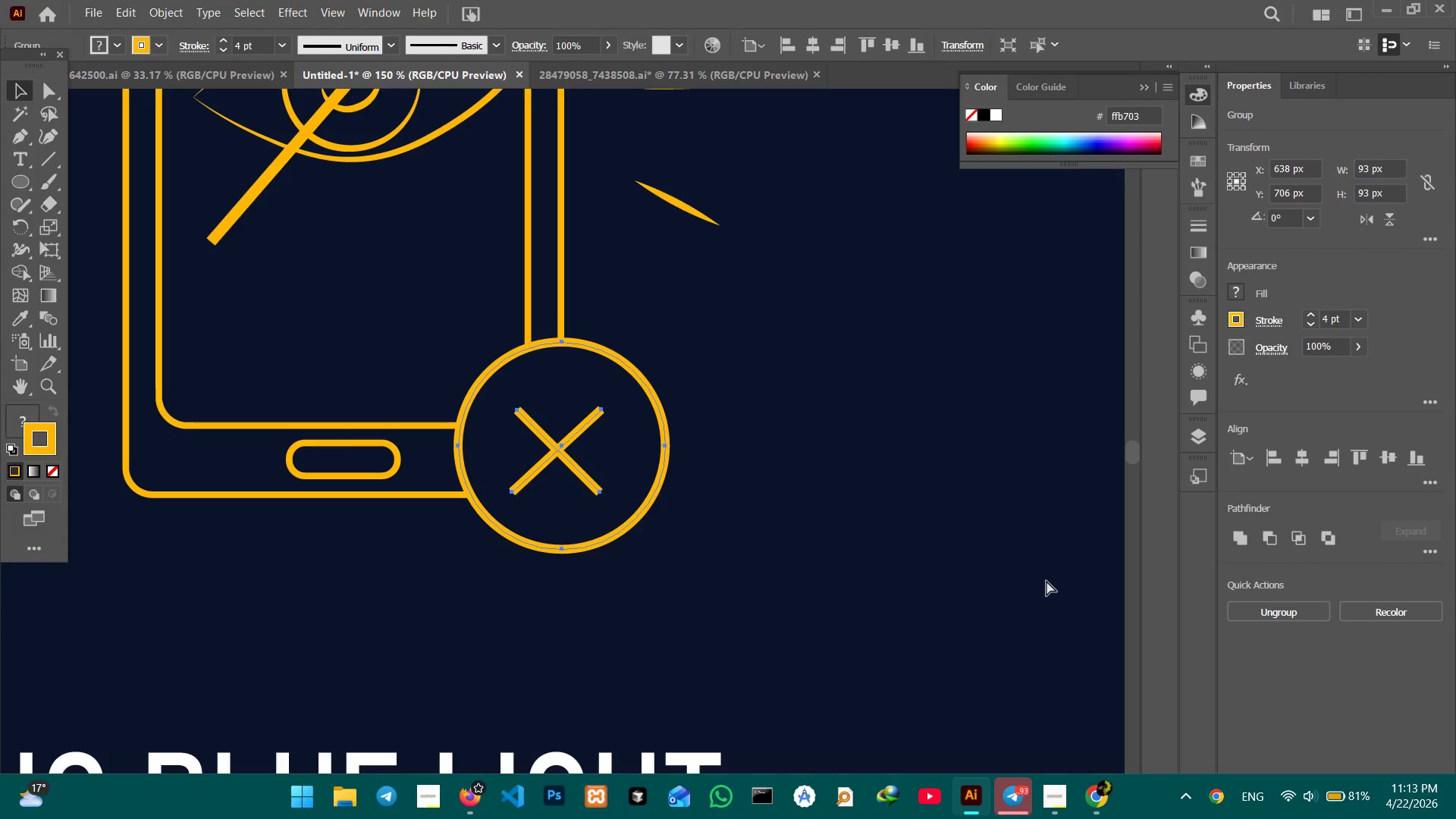 
key(Control+C)
 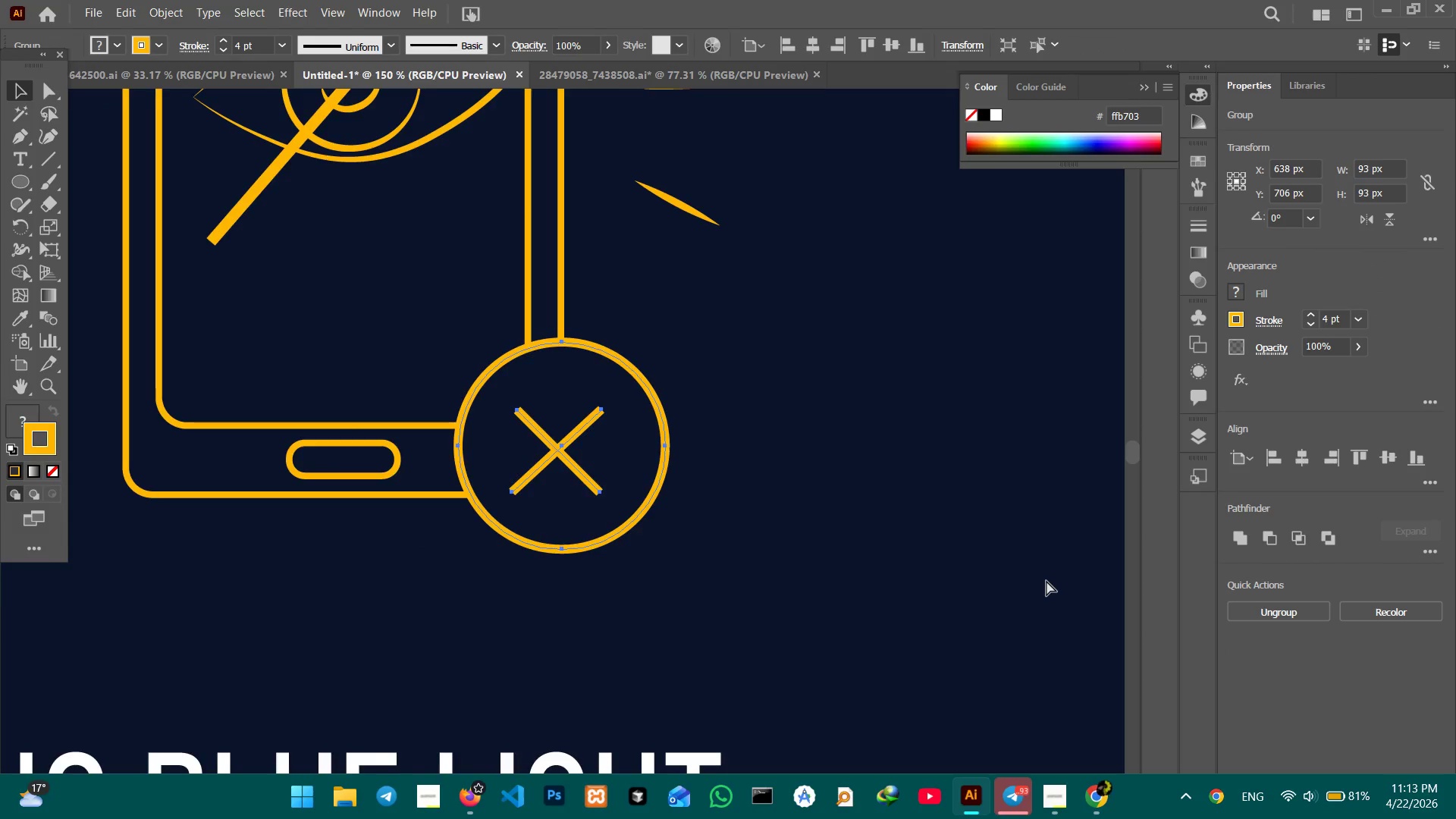 
key(Control+Minus)
 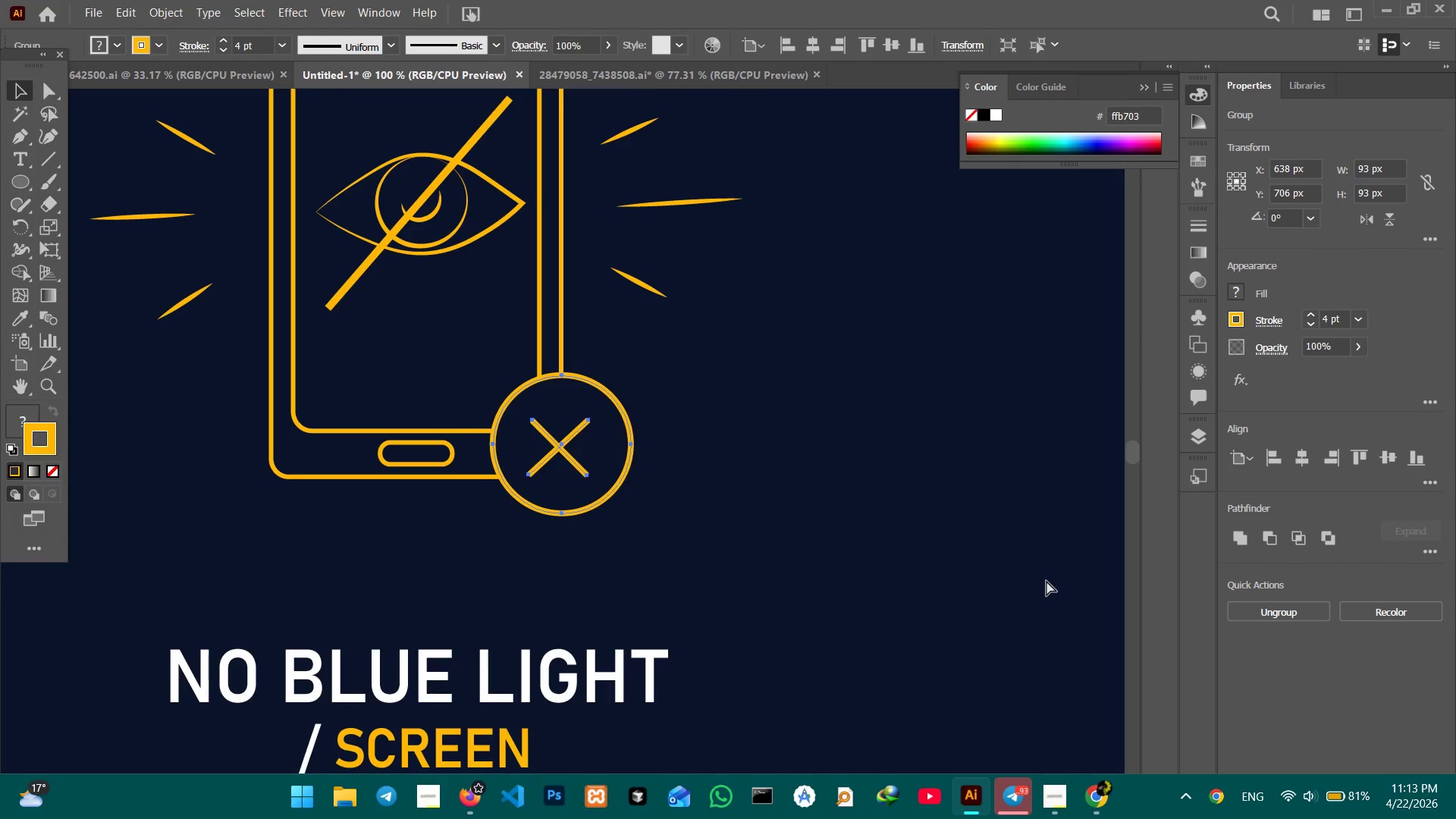 
key(Control+Minus)
 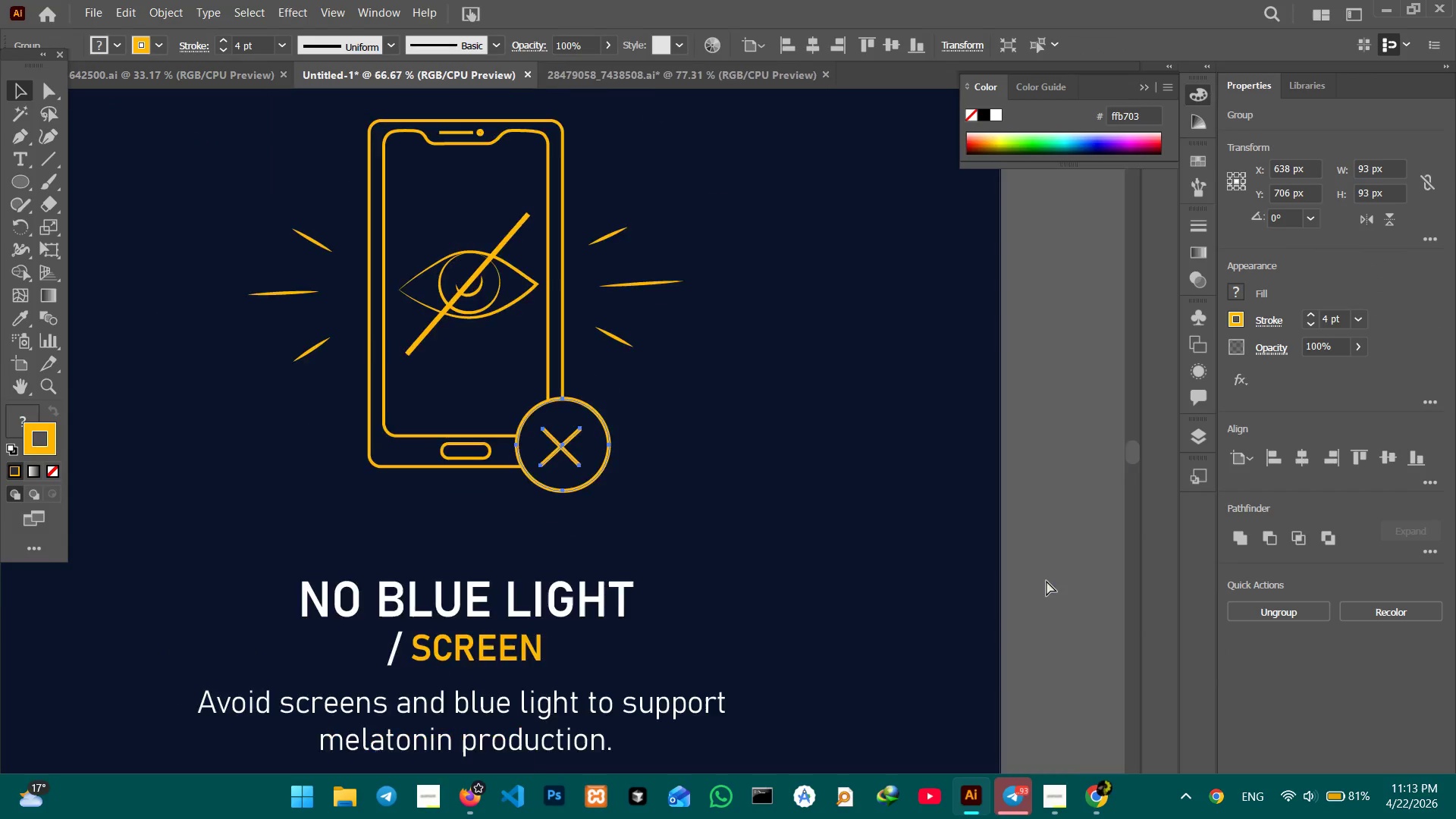 
key(Control+Minus)
 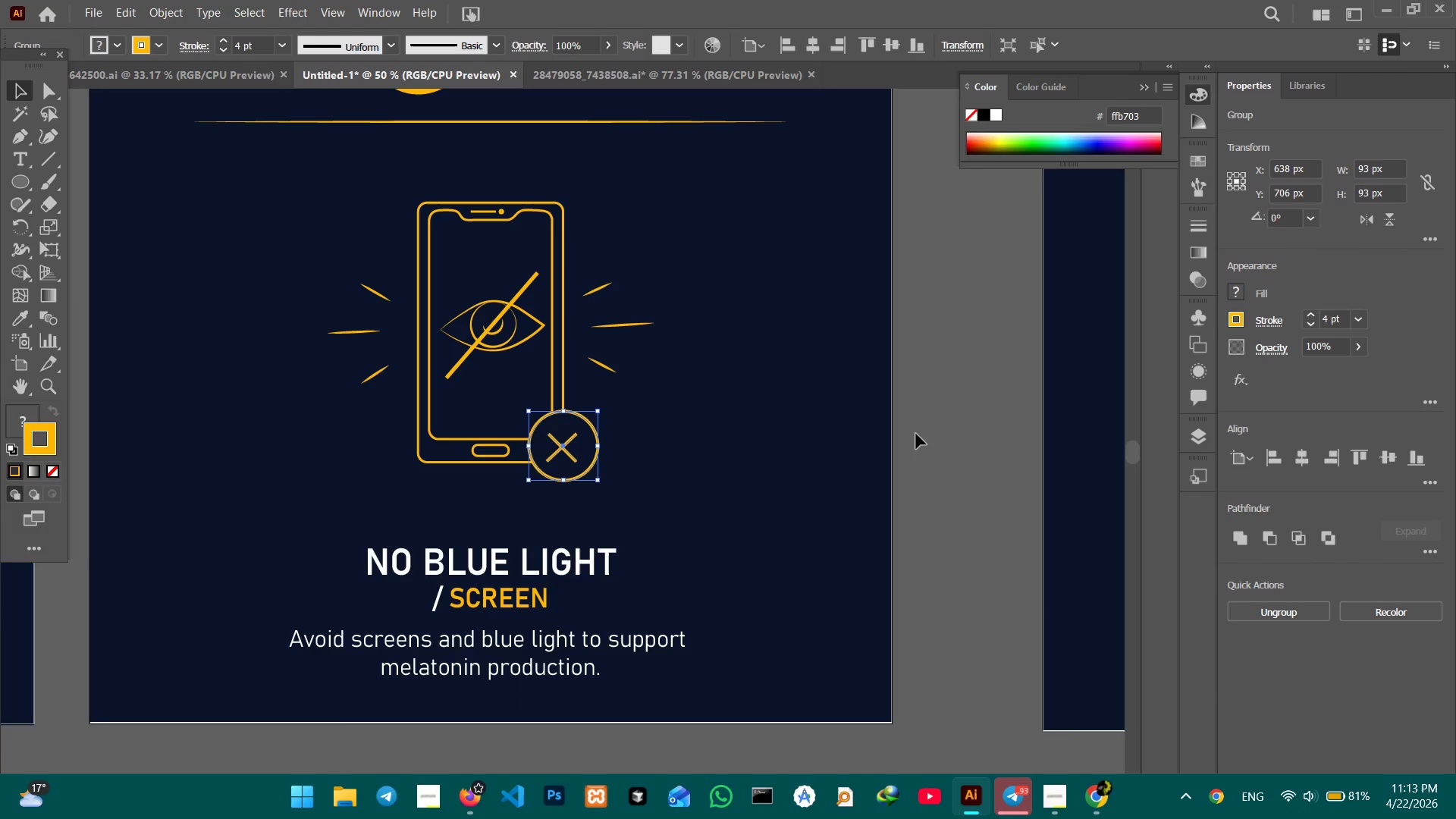 
hold_key(key=Space, duration=0.52)
 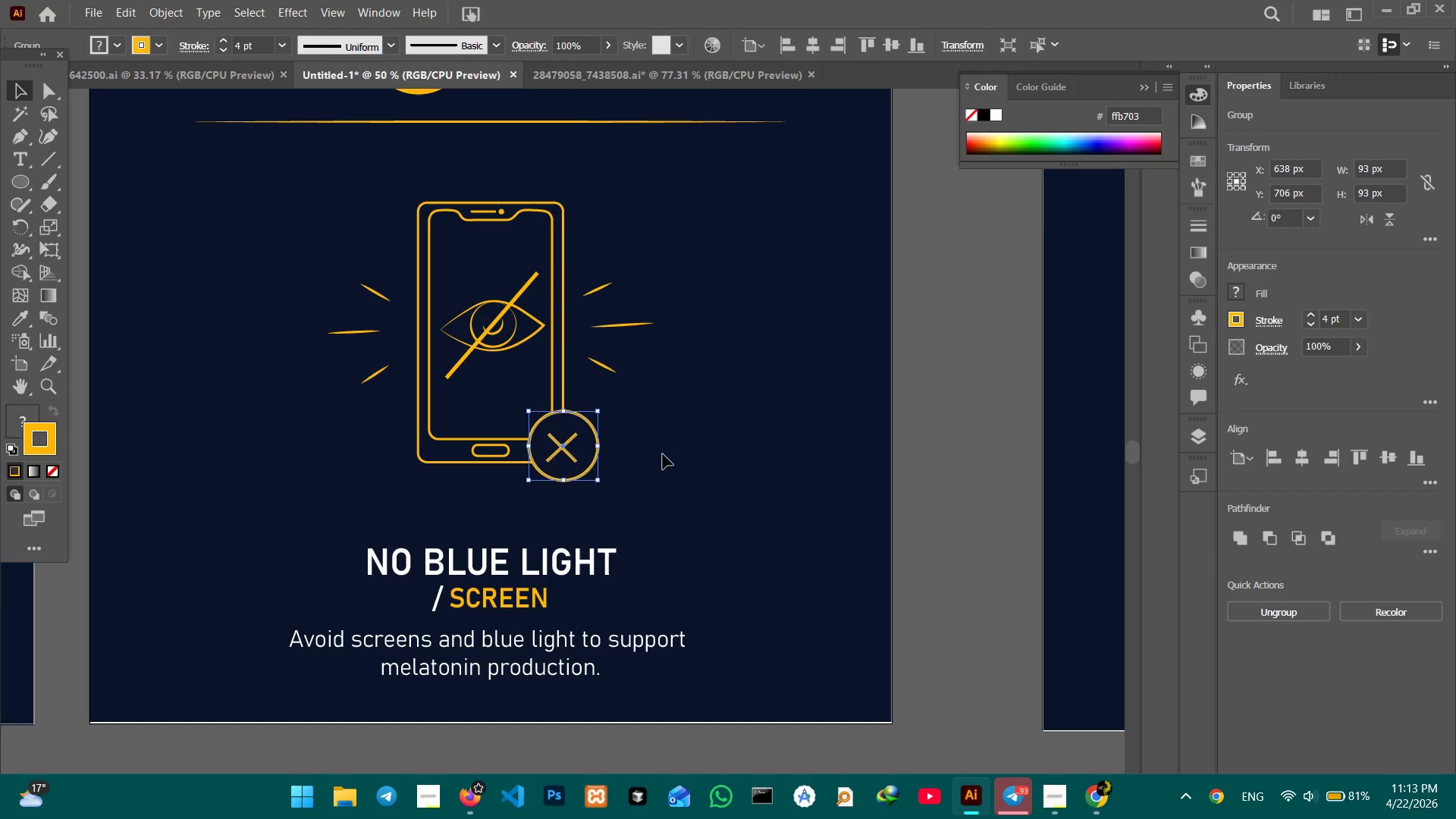 
hold_key(key=Space, duration=1.52)
 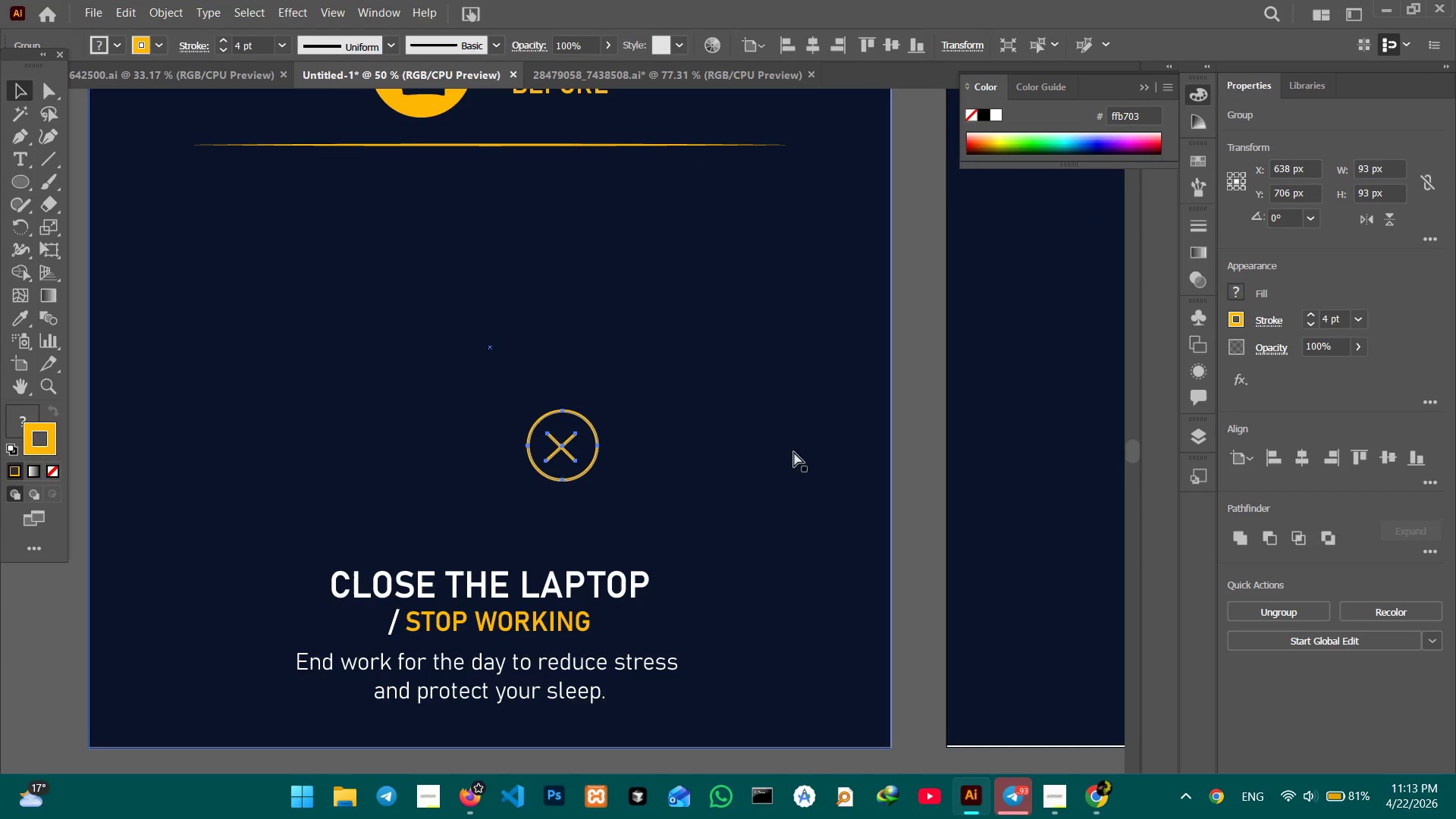 
left_click_drag(start_coordinate=[424, 447], to_coordinate=[780, 582])
 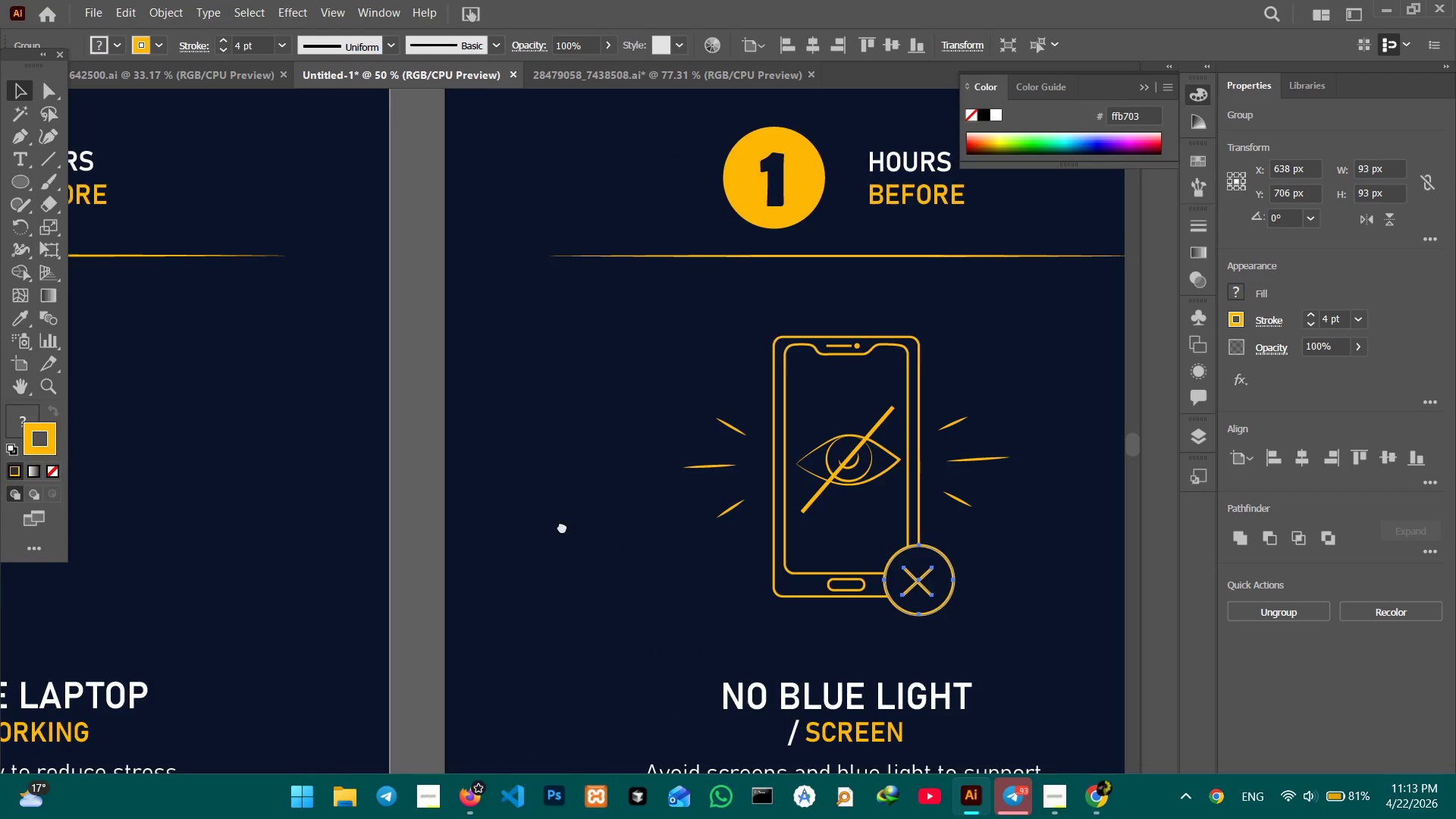 
left_click_drag(start_coordinate=[491, 537], to_coordinate=[868, 441])
 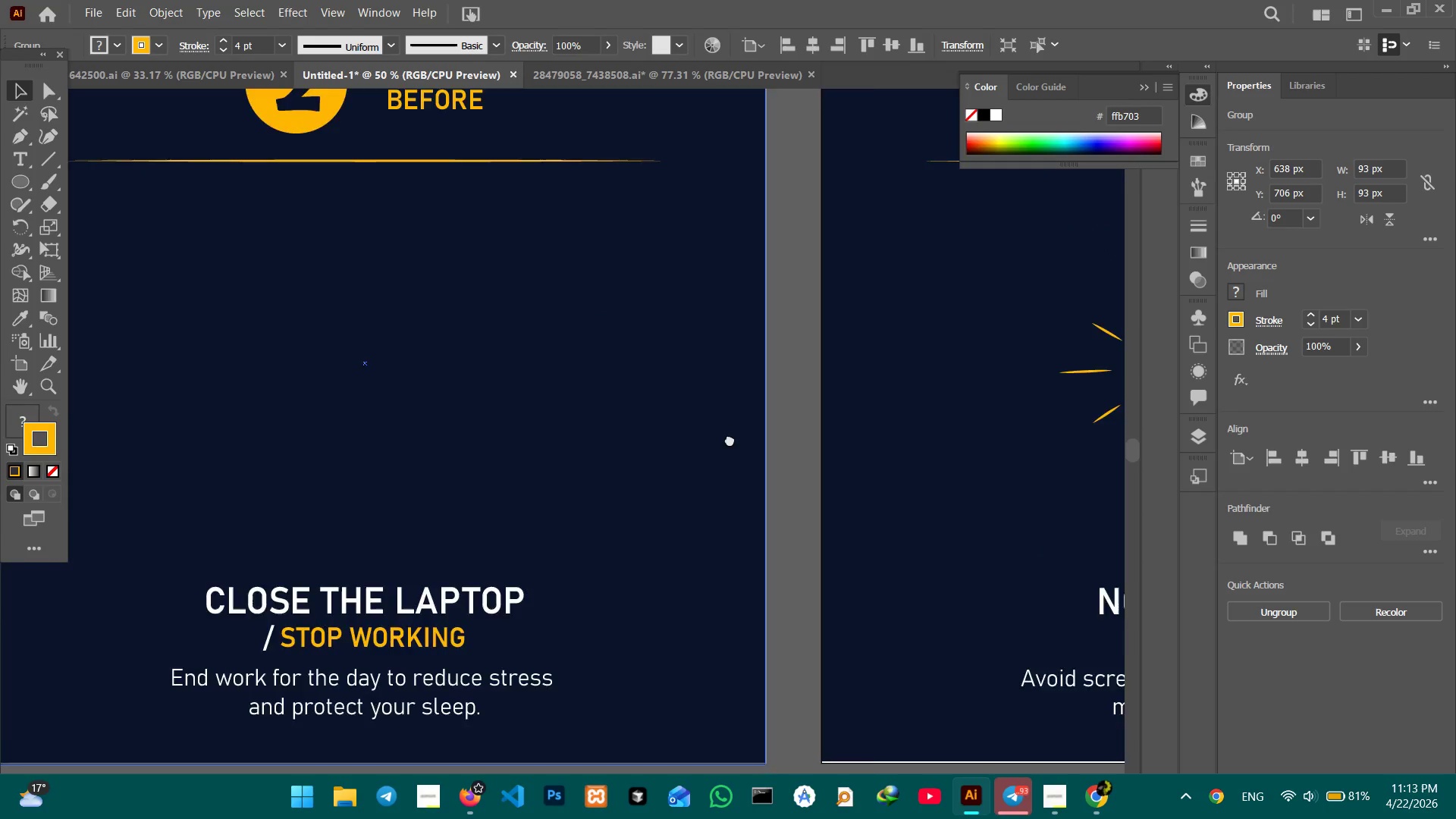 
left_click_drag(start_coordinate=[669, 475], to_coordinate=[795, 460])
 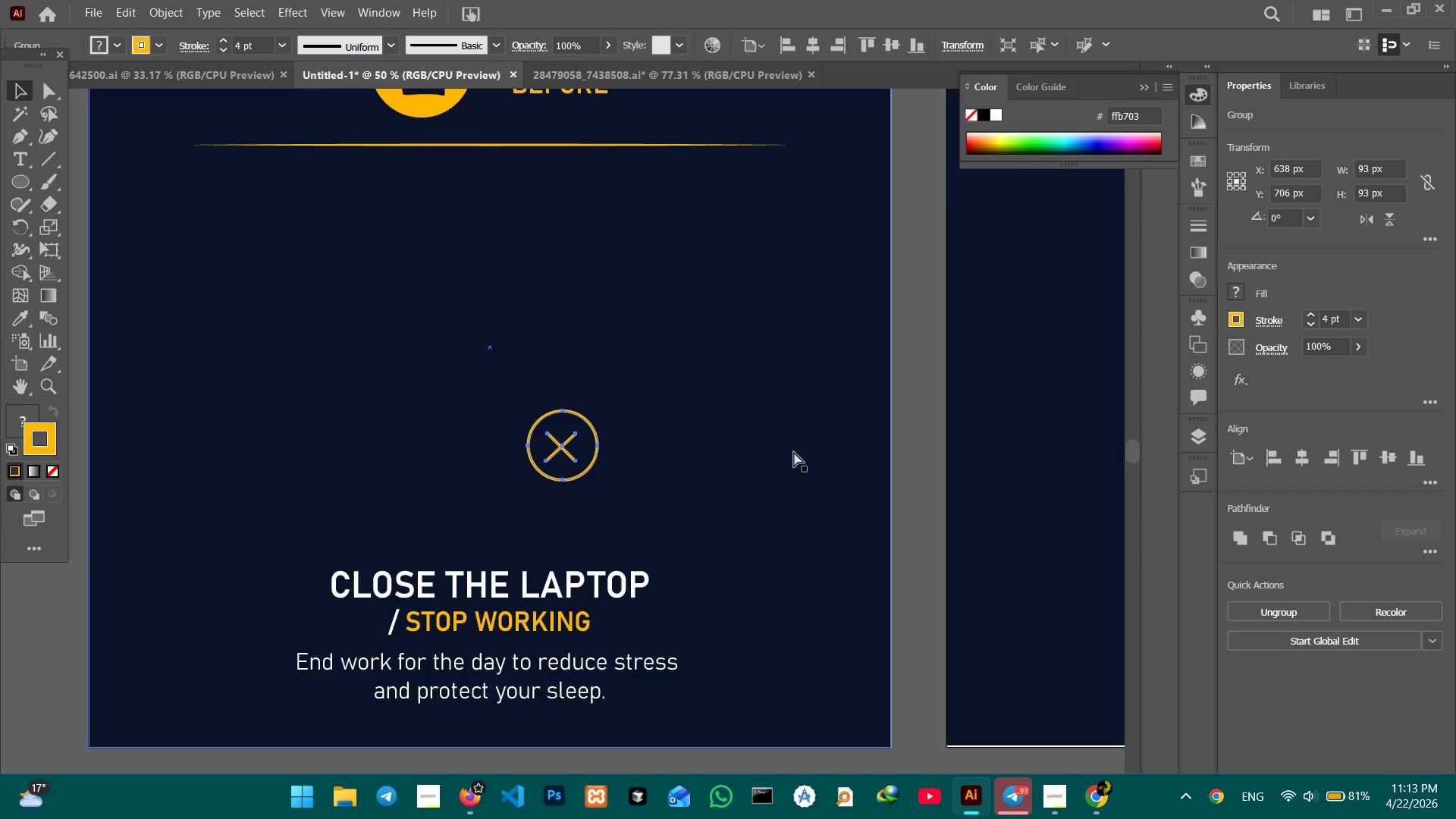 
hold_key(key=Space, duration=1.64)
 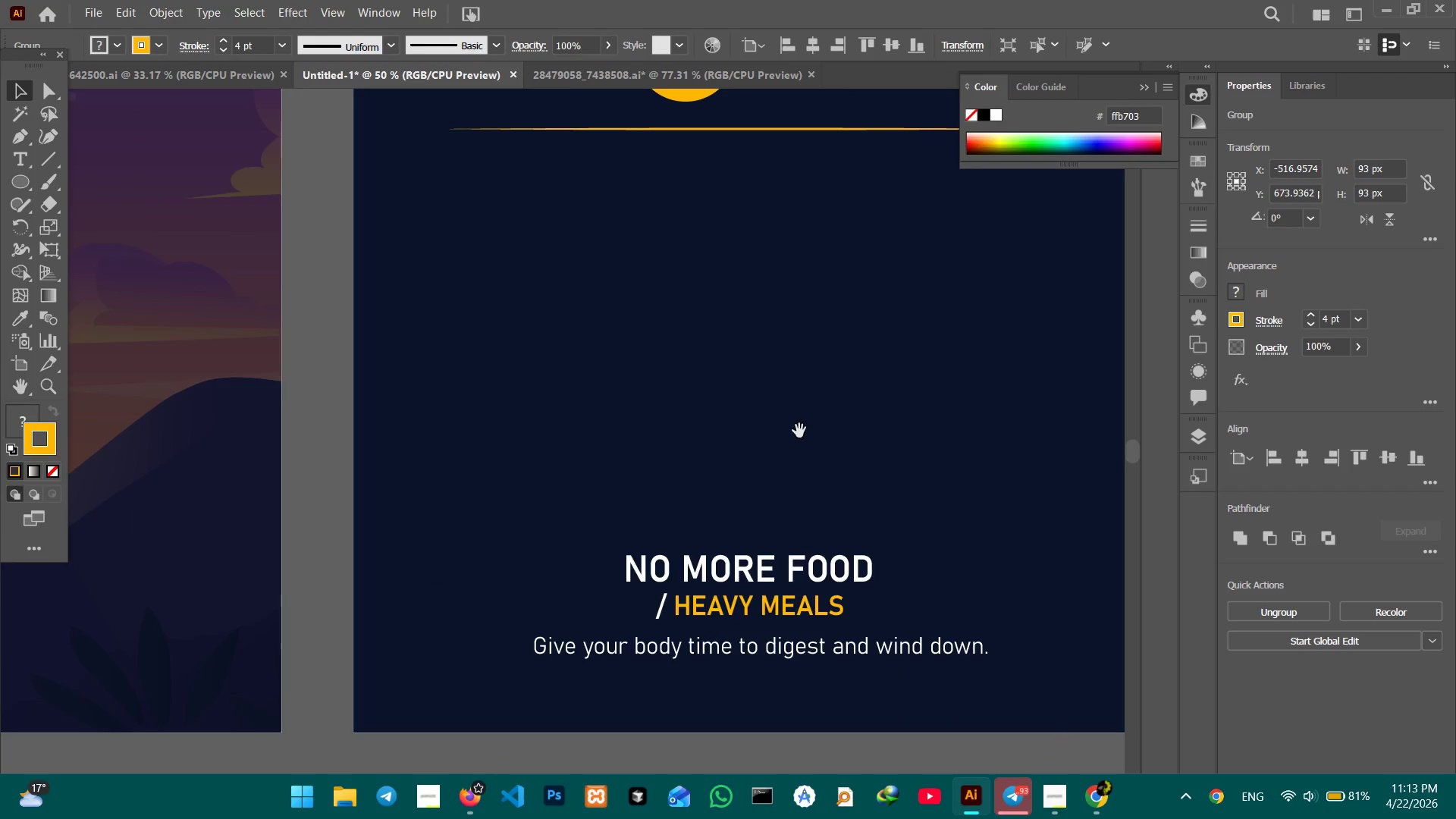 
key(Control+V)
 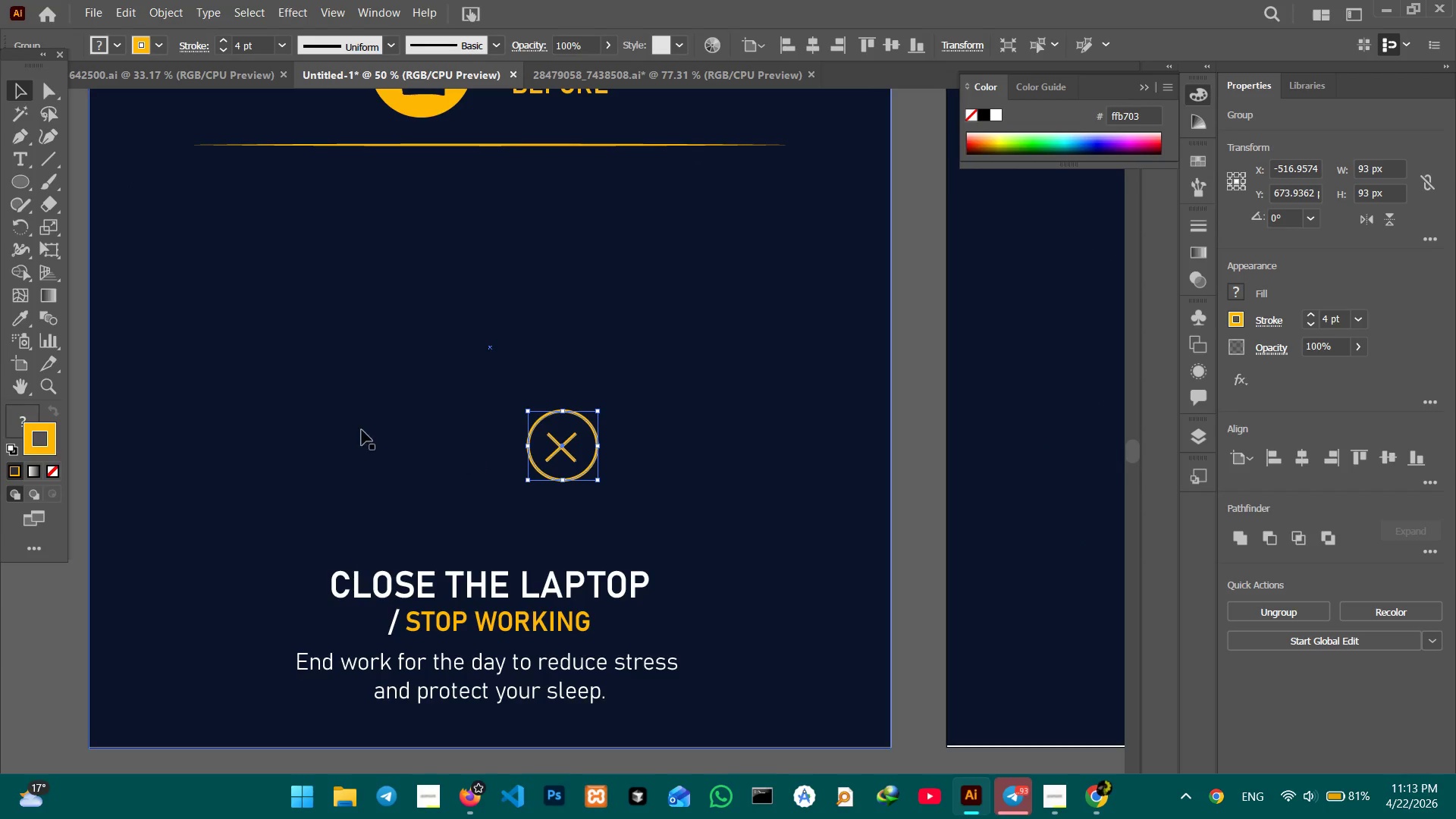 
left_click_drag(start_coordinate=[344, 431], to_coordinate=[1136, 425])
 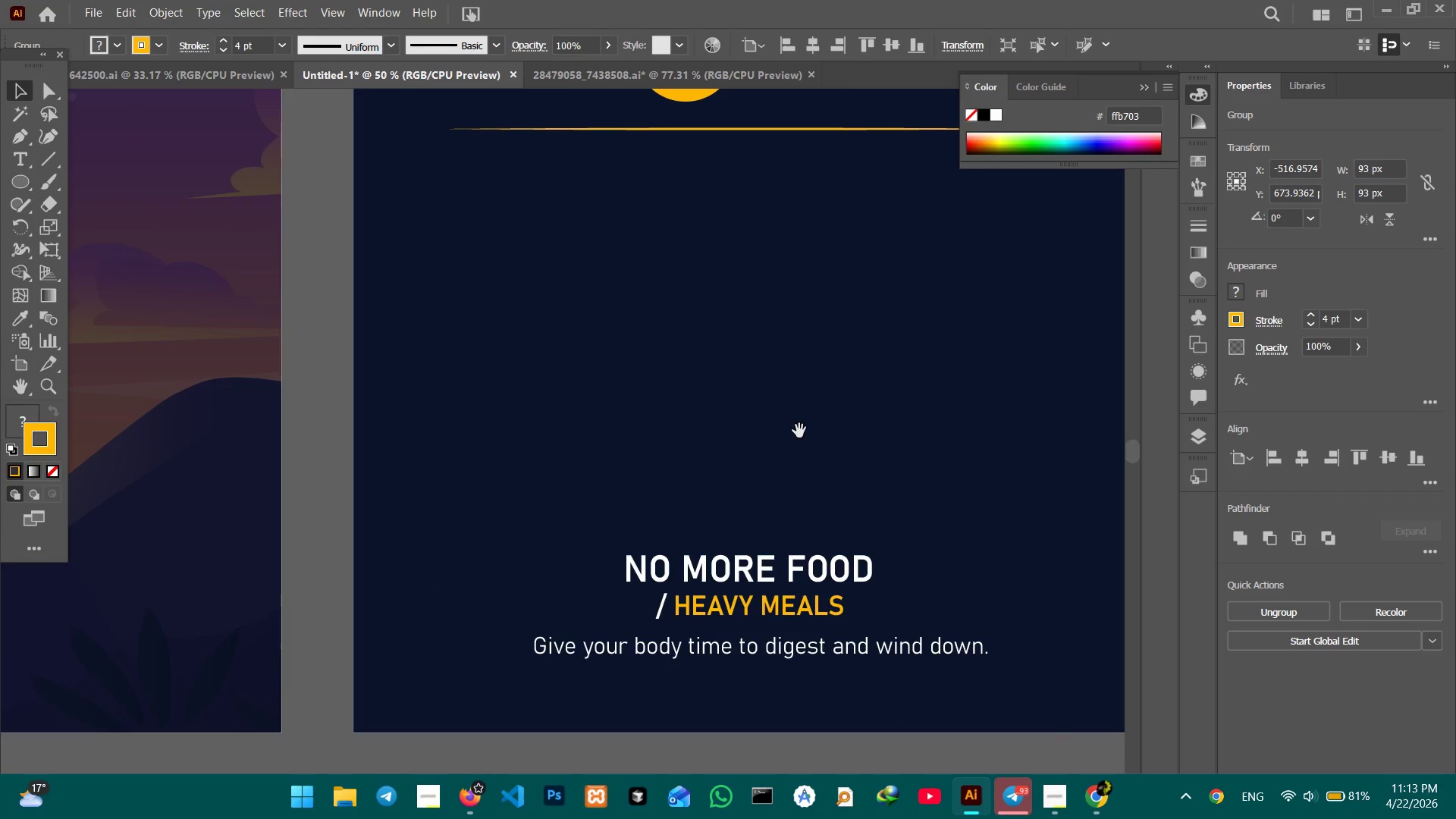 
hold_key(key=Space, duration=0.67)
 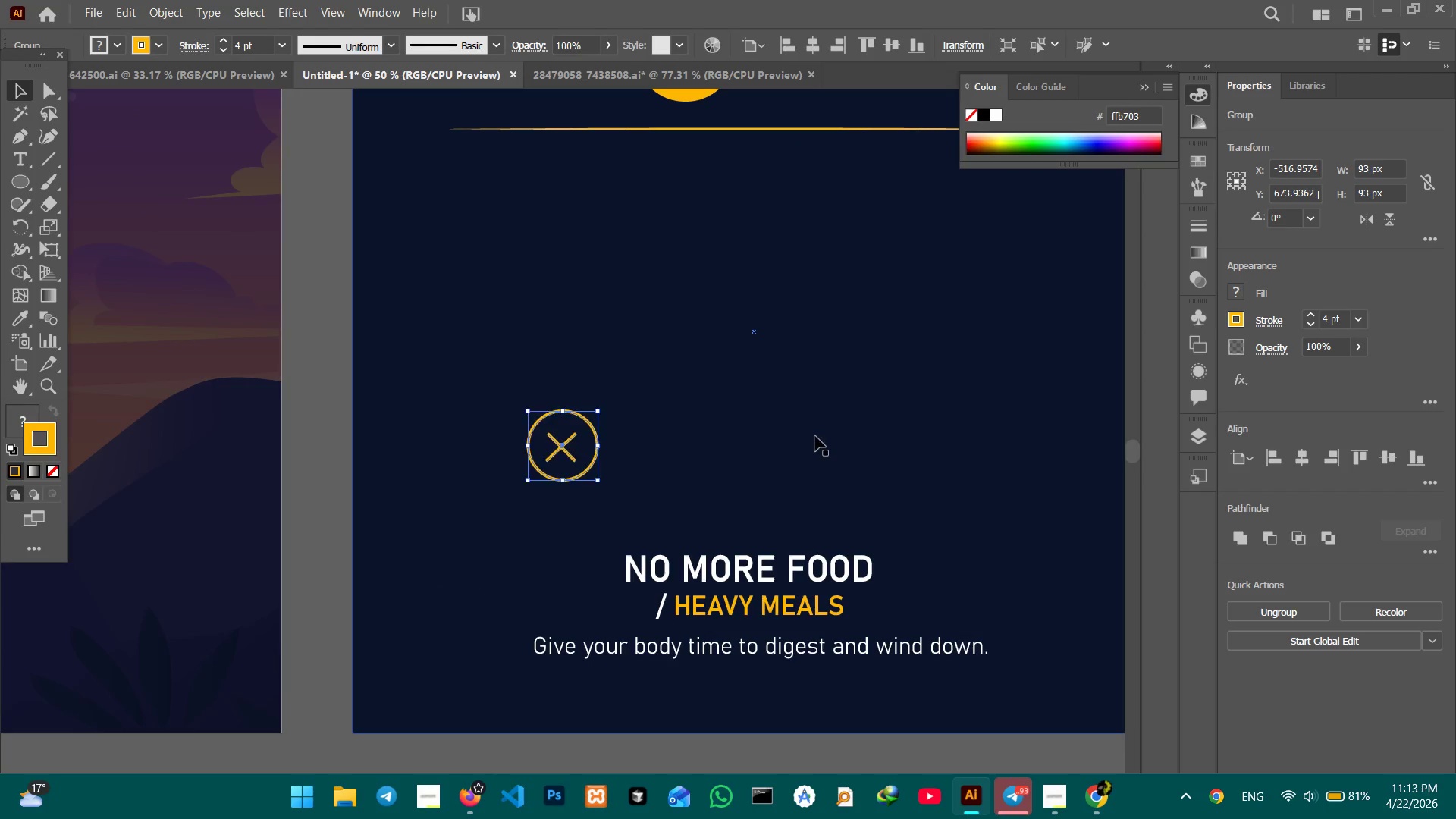 
left_click_drag(start_coordinate=[478, 452], to_coordinate=[937, 434])
 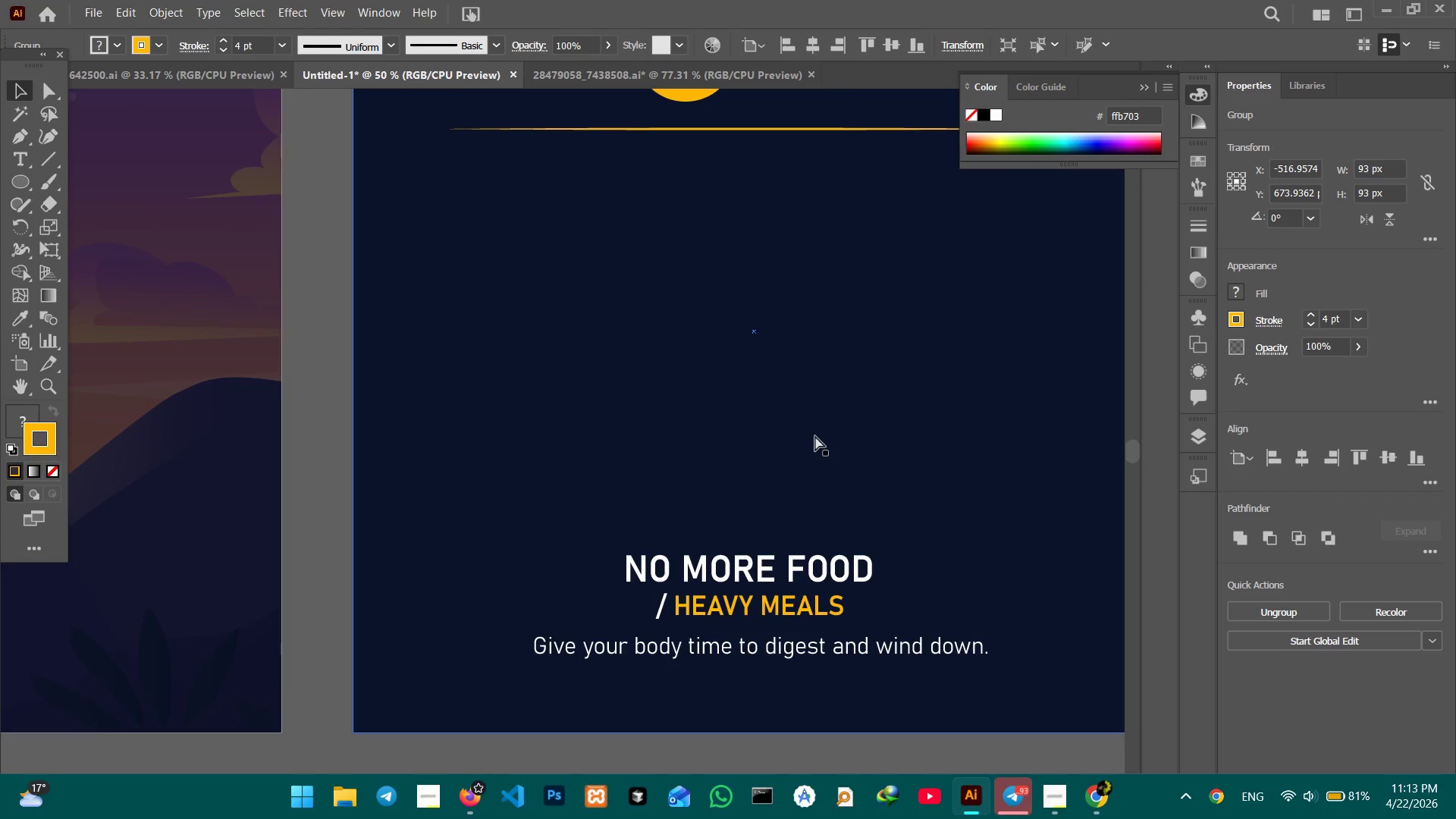 
key(Control+V)
 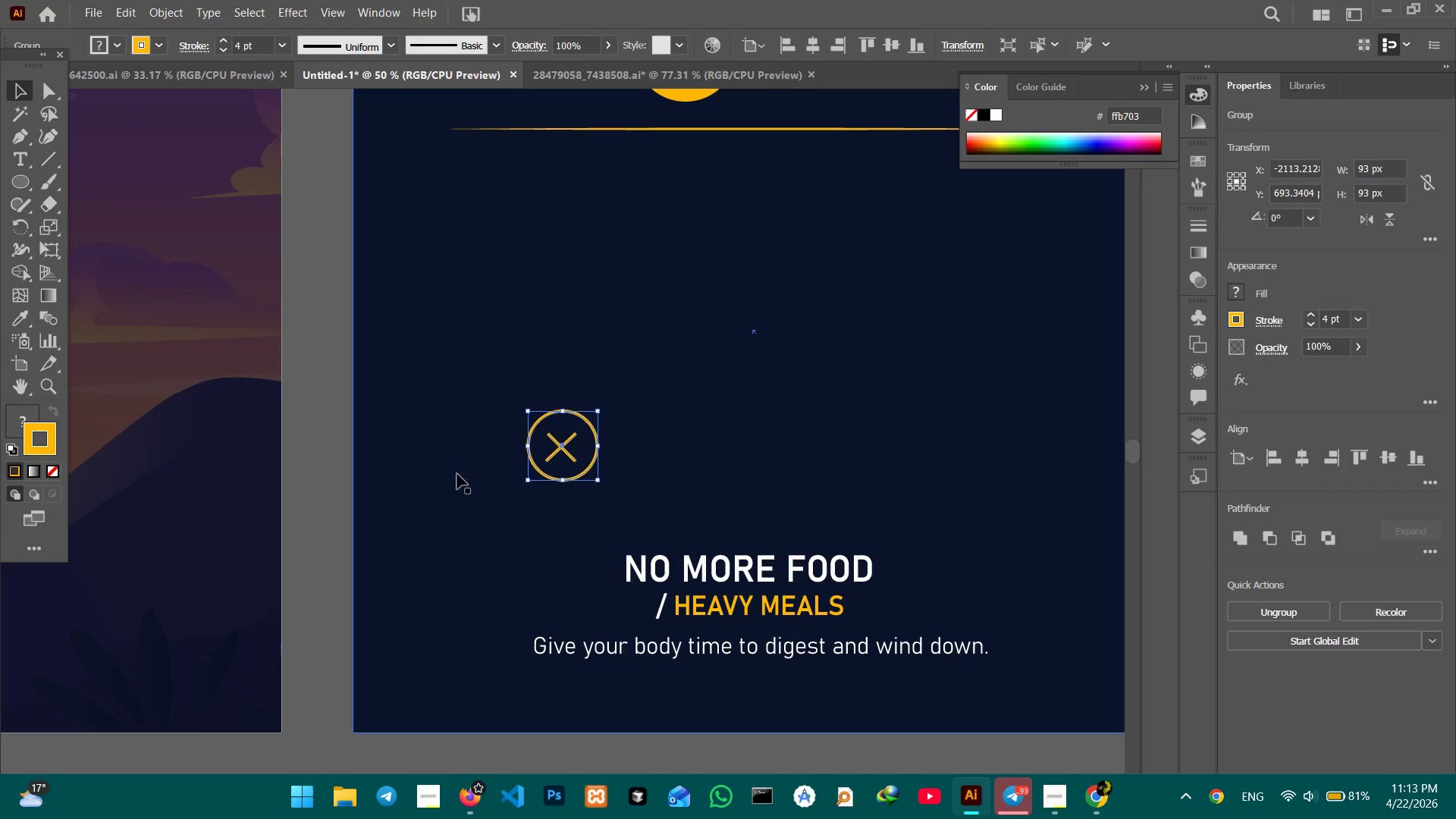 
hold_key(key=Space, duration=1.16)
 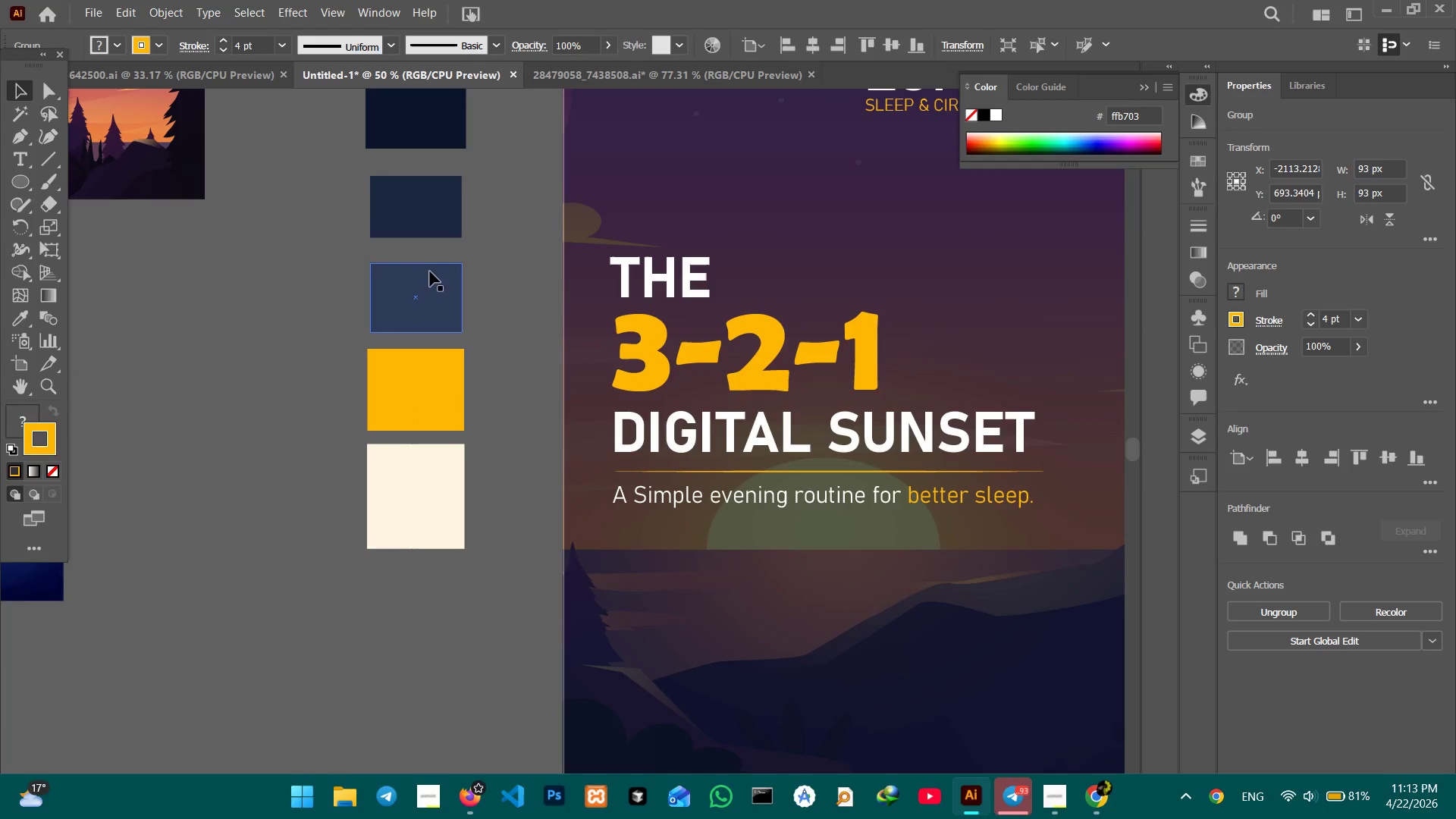 
left_click_drag(start_coordinate=[336, 469], to_coordinate=[1003, 523])
 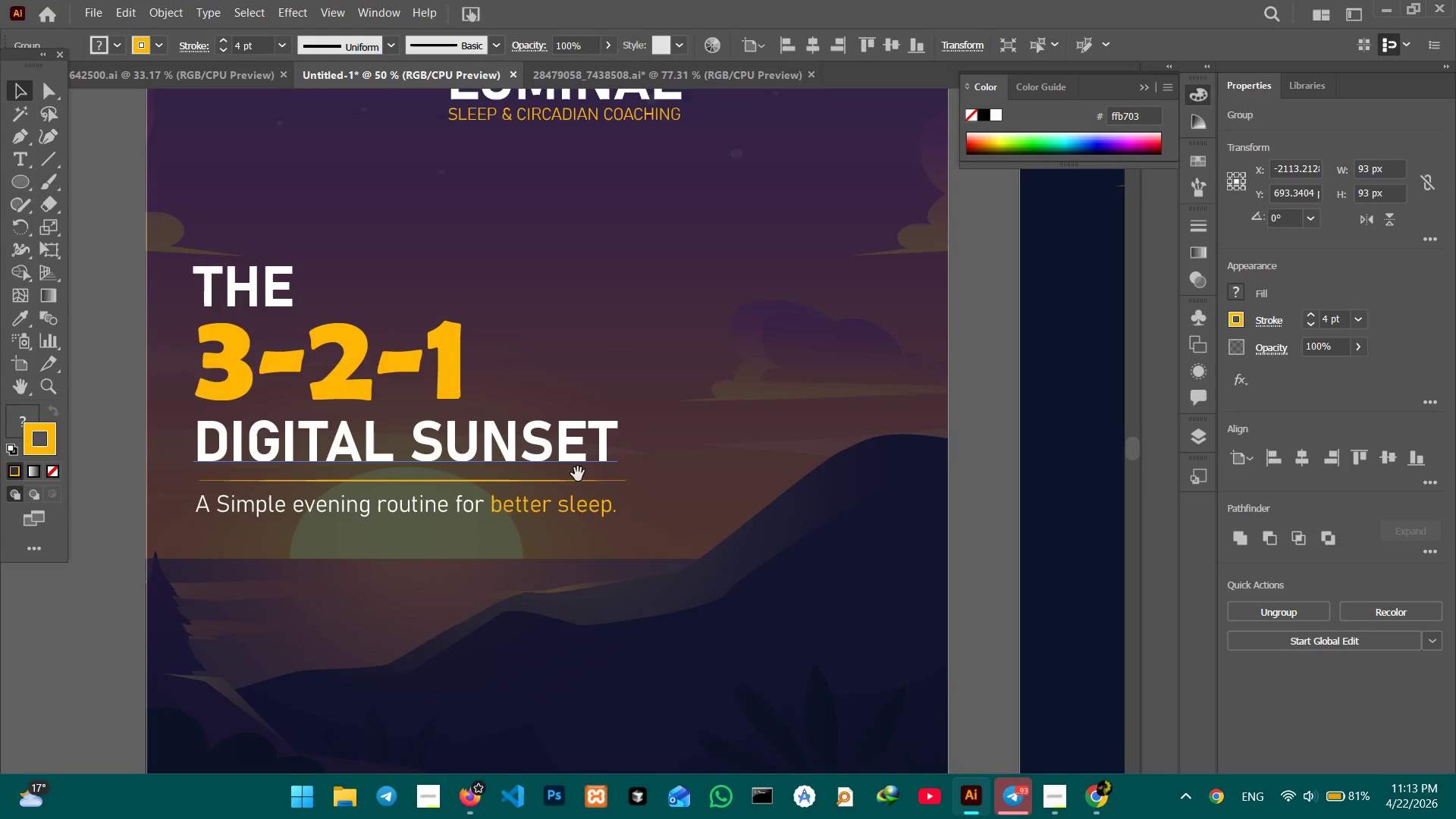 
left_click_drag(start_coordinate=[583, 475], to_coordinate=[1001, 464])
 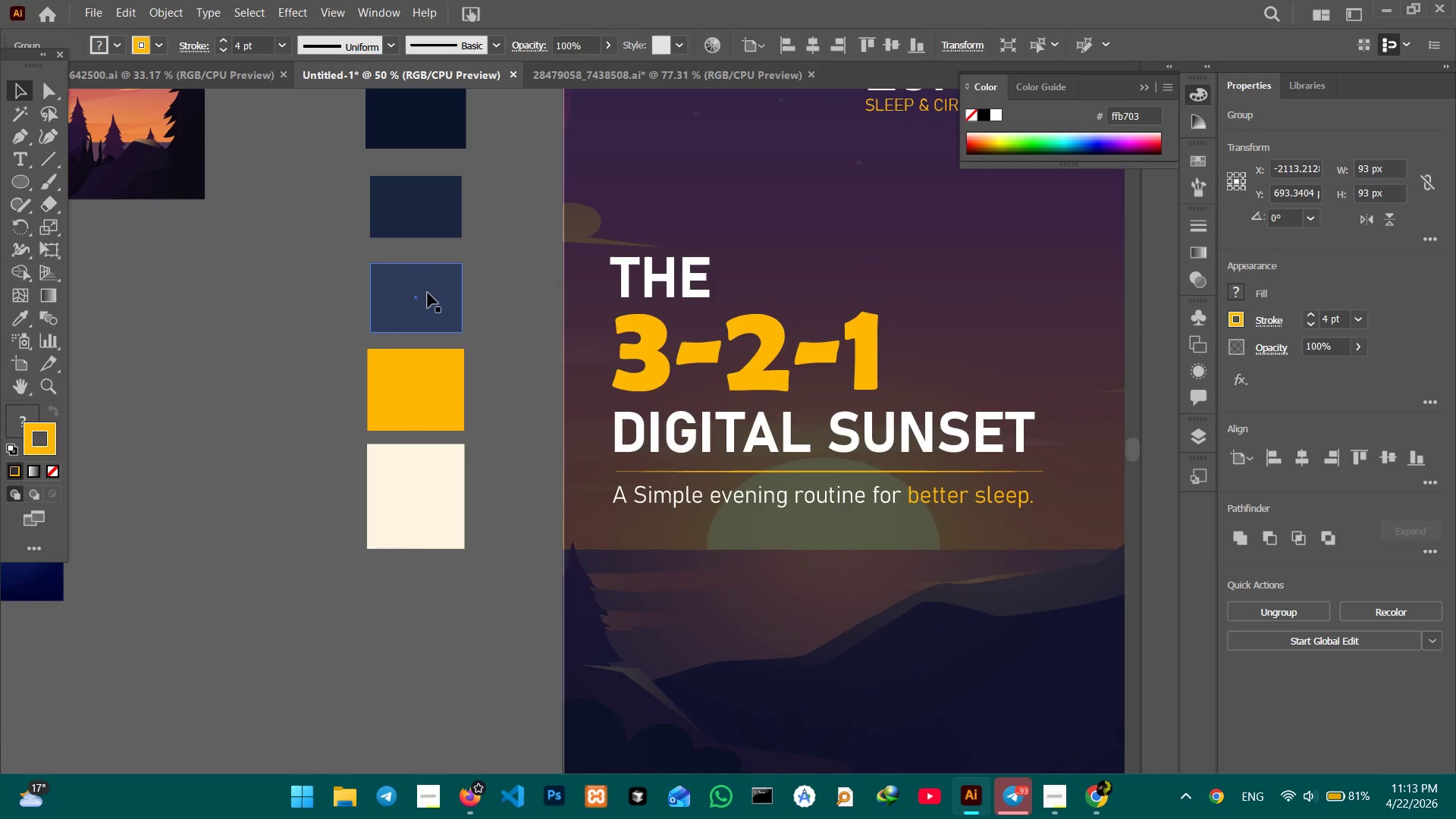 
left_click([428, 293])
 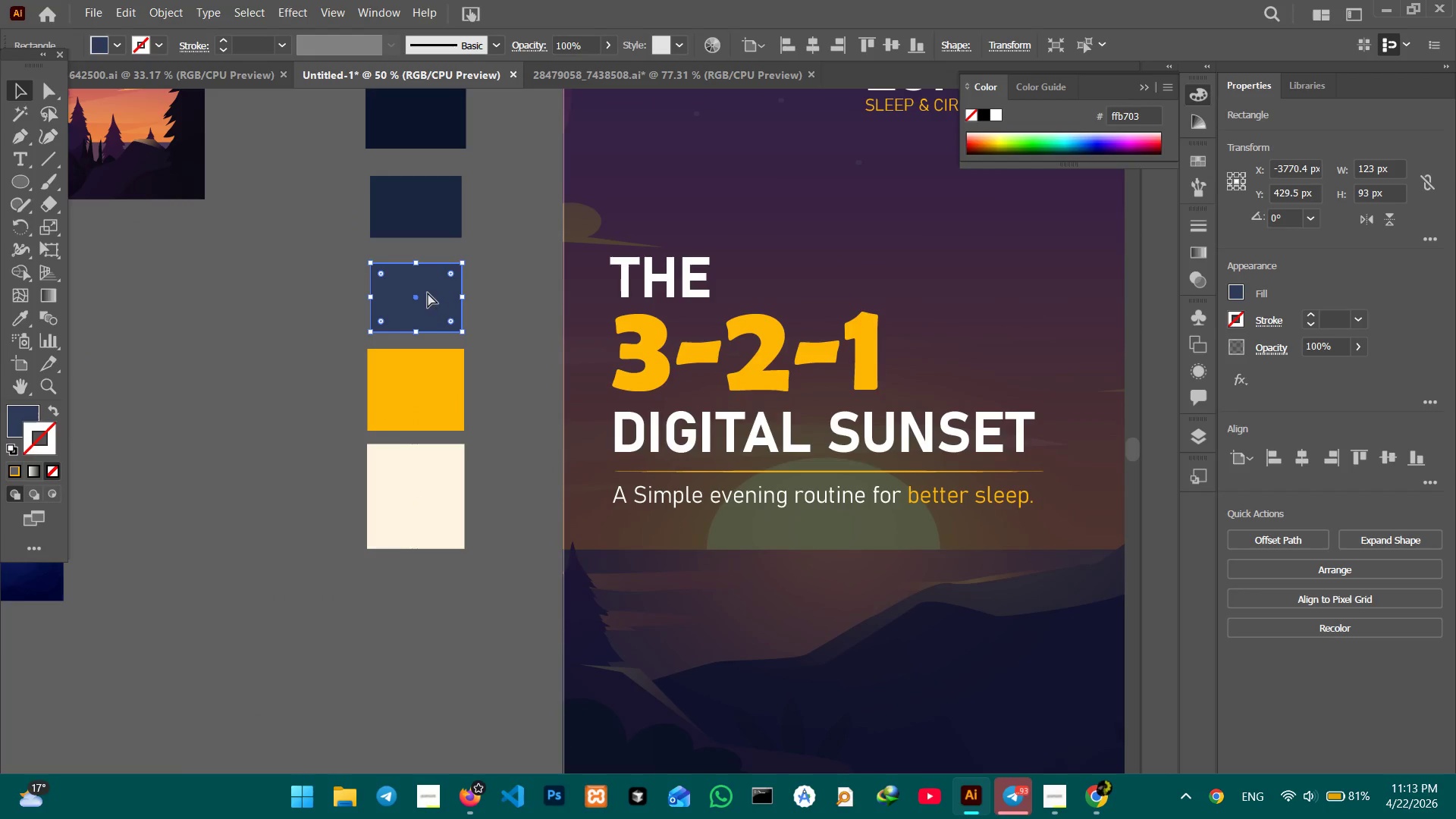 
key(Control+C)
 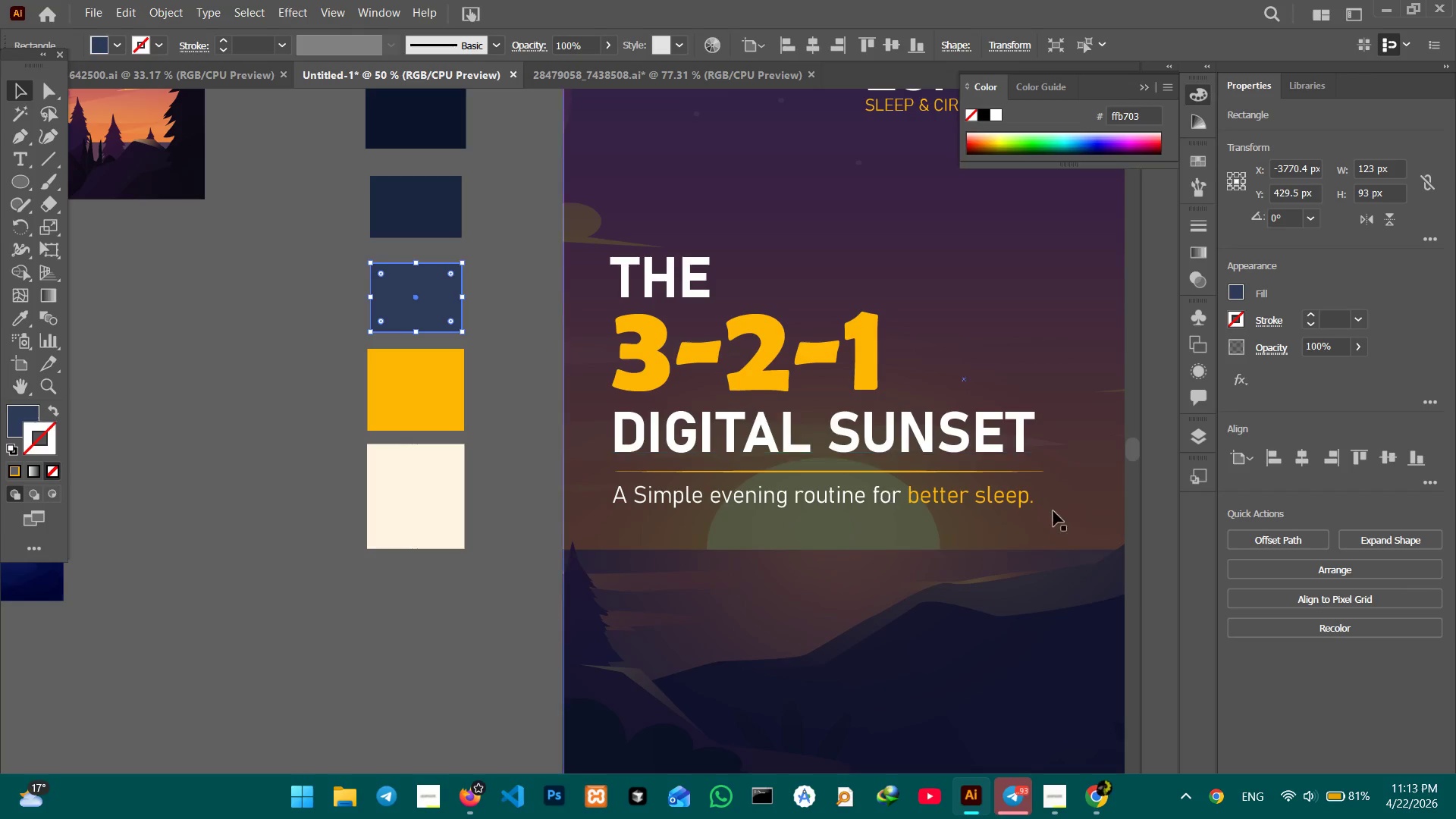 
hold_key(key=Space, duration=1.52)
 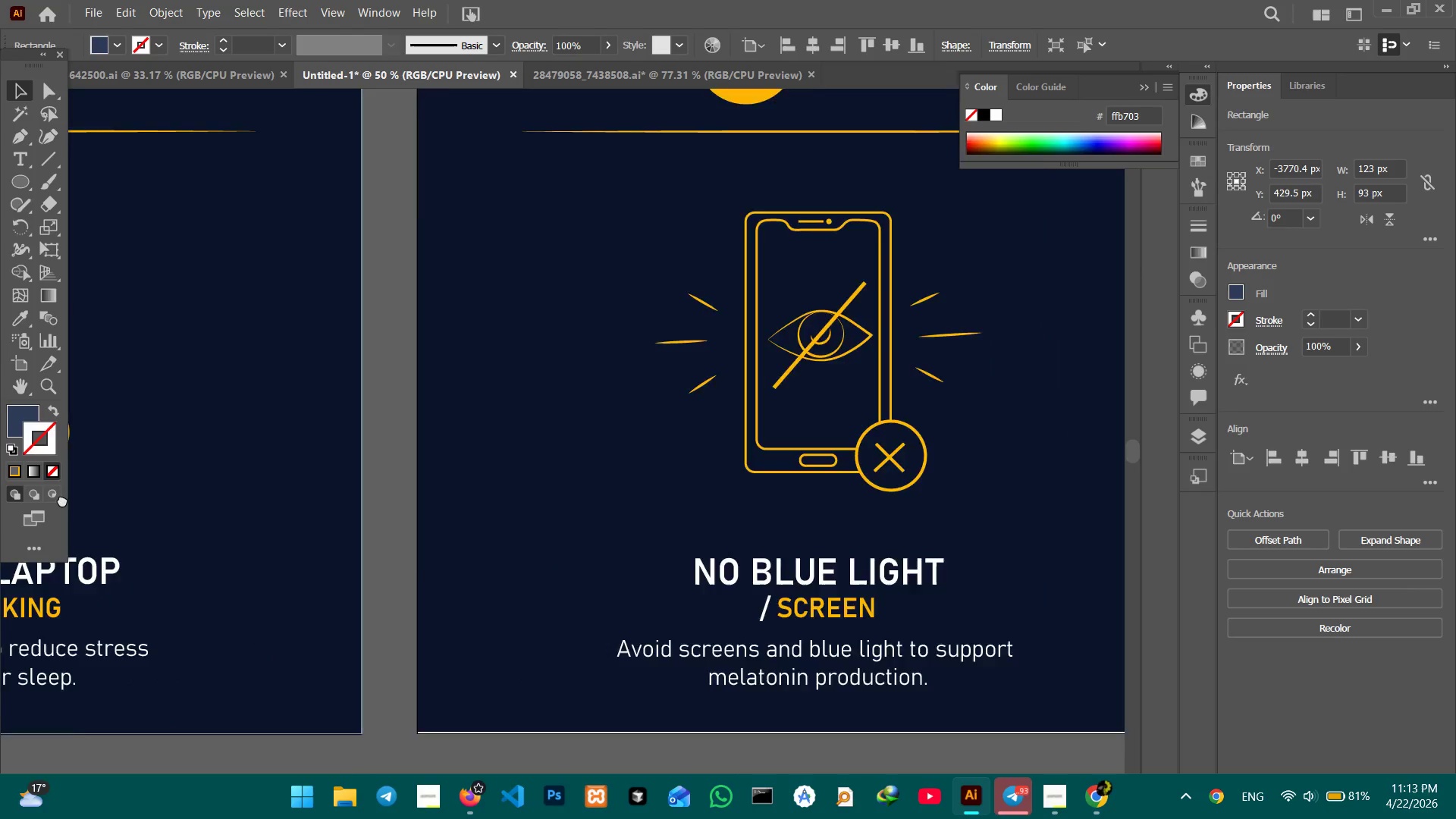 
left_click_drag(start_coordinate=[1072, 514], to_coordinate=[323, 454])
 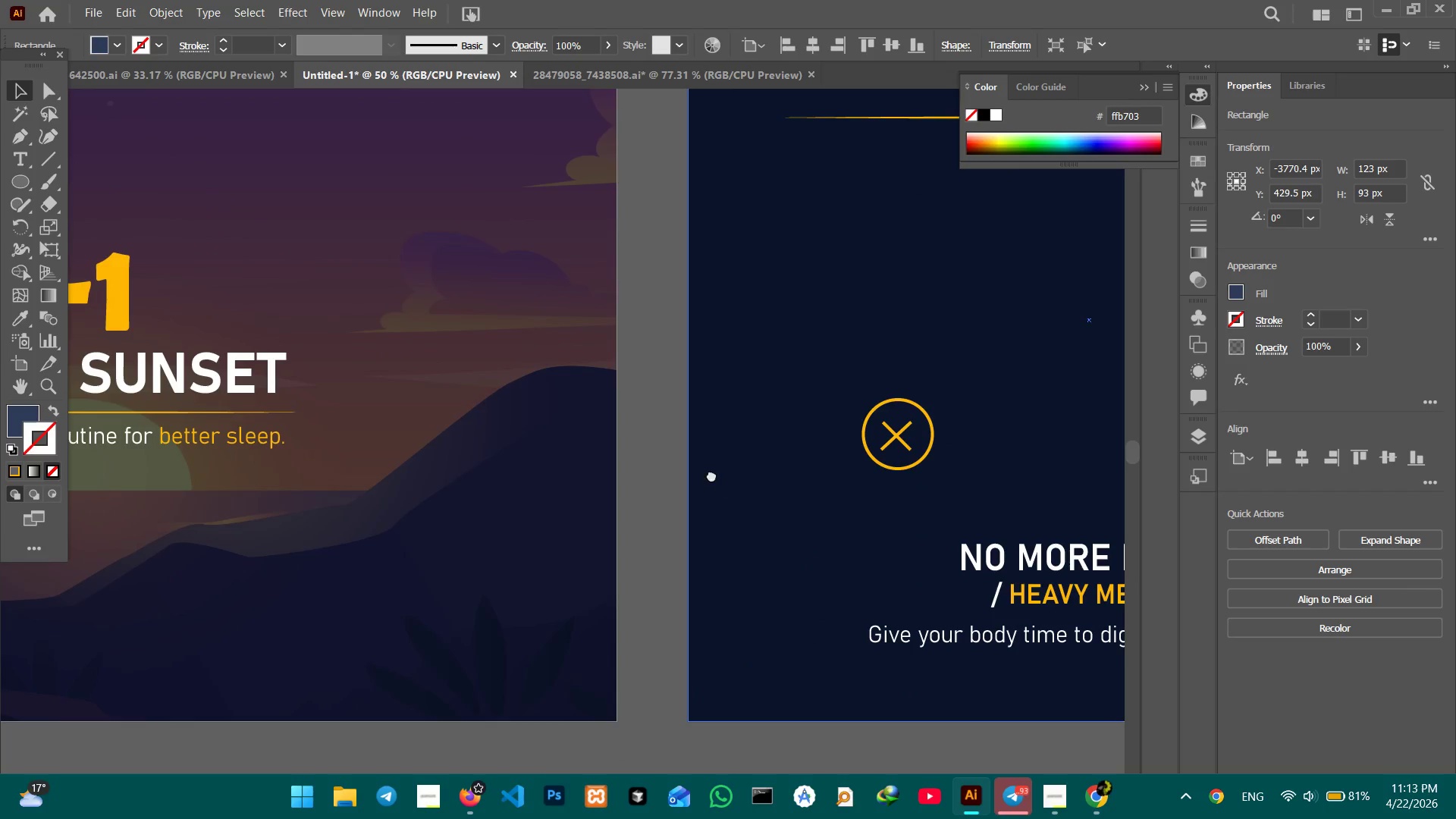 
left_click_drag(start_coordinate=[758, 482], to_coordinate=[311, 490])
 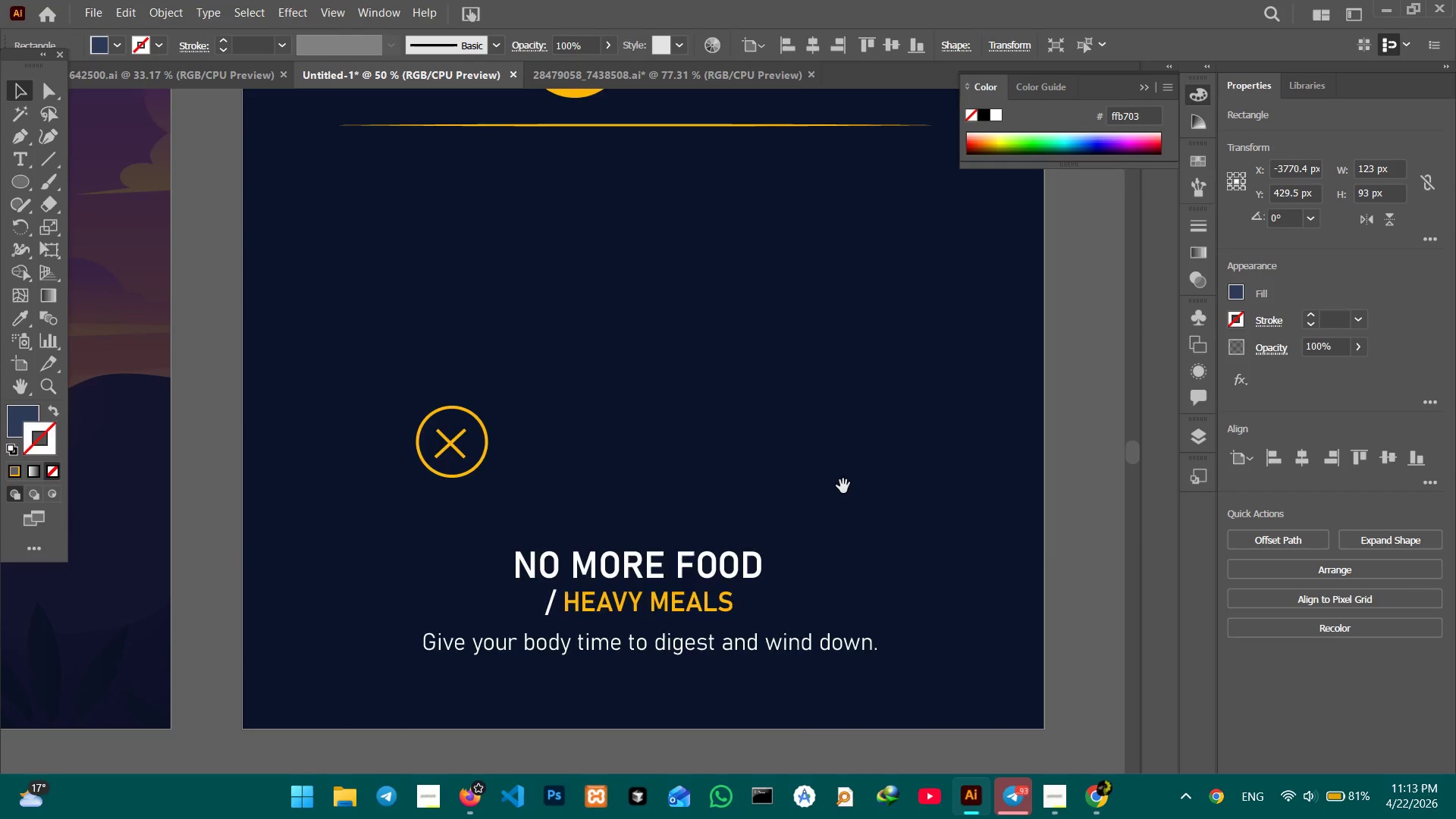 
left_click_drag(start_coordinate=[818, 486], to_coordinate=[134, 500])
 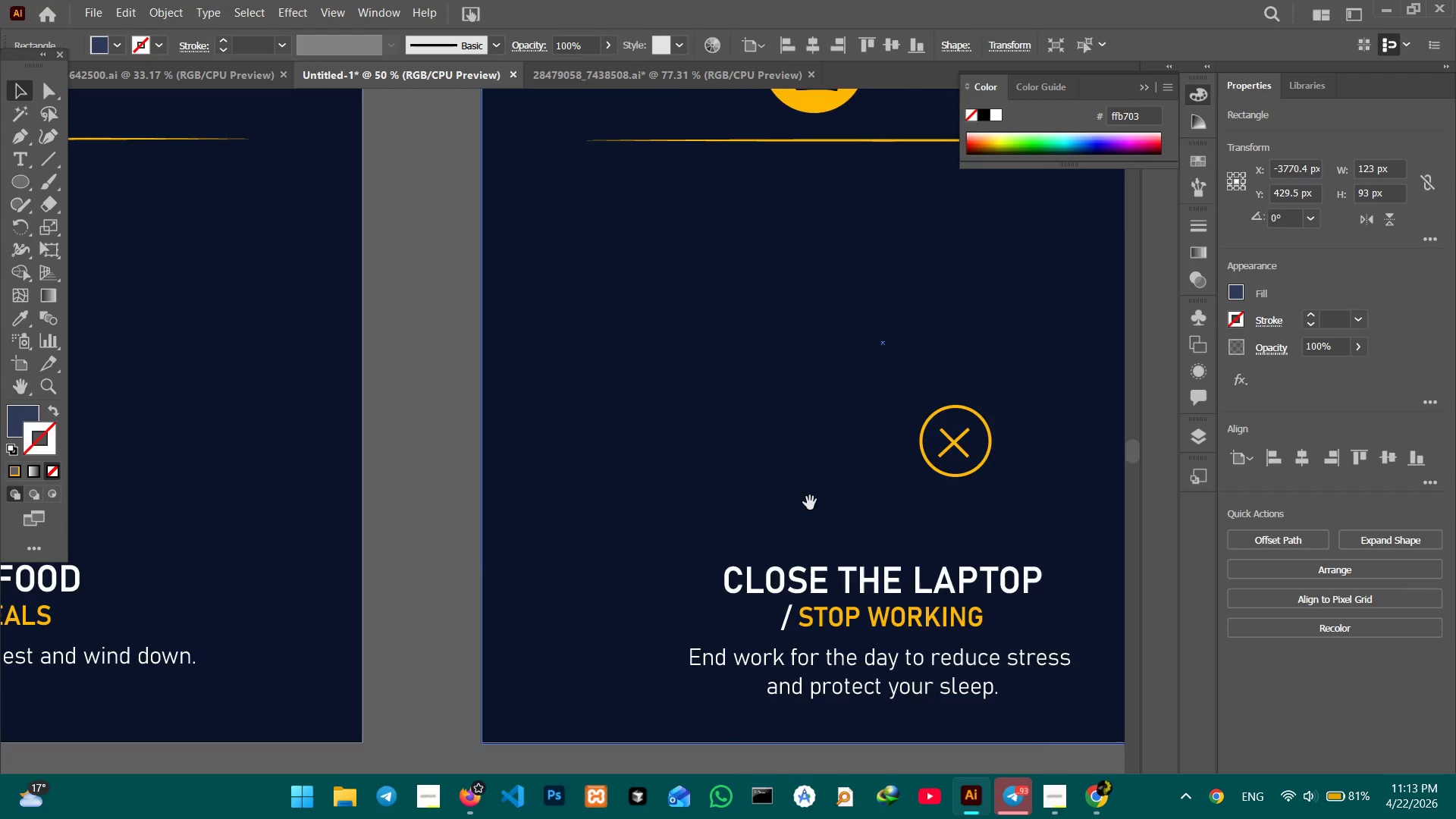 
left_click_drag(start_coordinate=[789, 503], to_coordinate=[158, 497])
 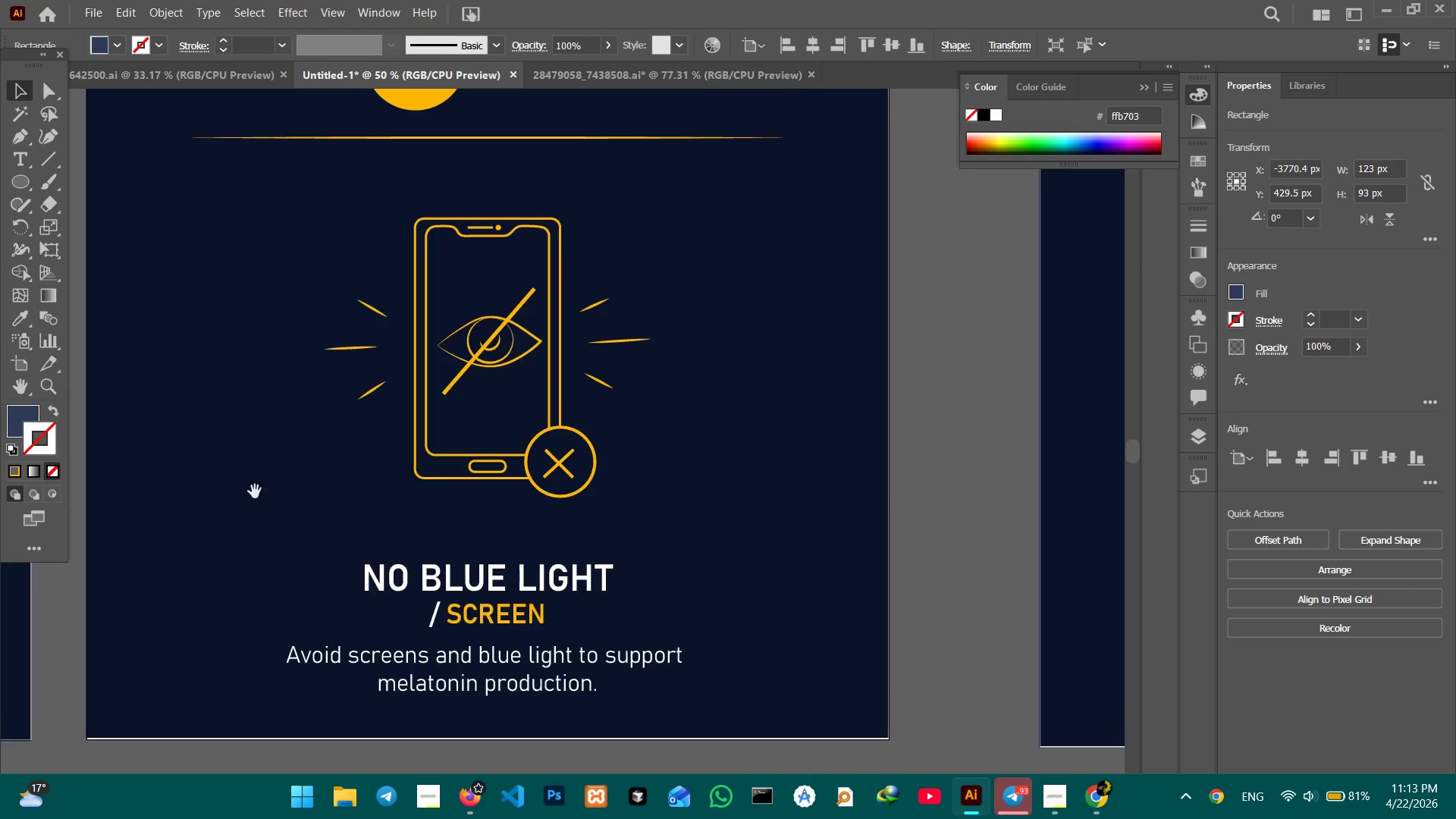 
hold_key(key=Space, duration=0.95)
 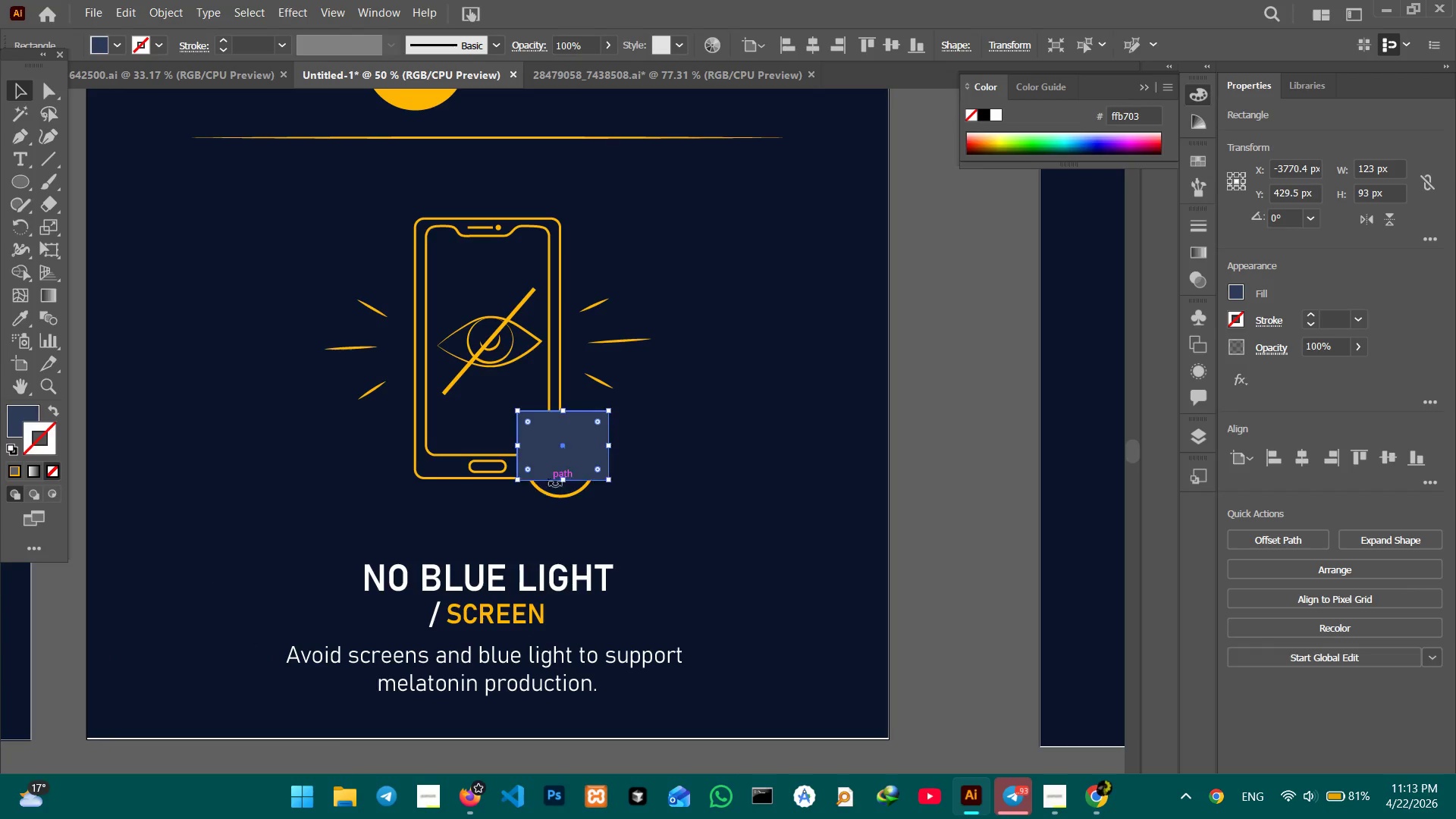 
left_click_drag(start_coordinate=[728, 495], to_coordinate=[61, 500])
 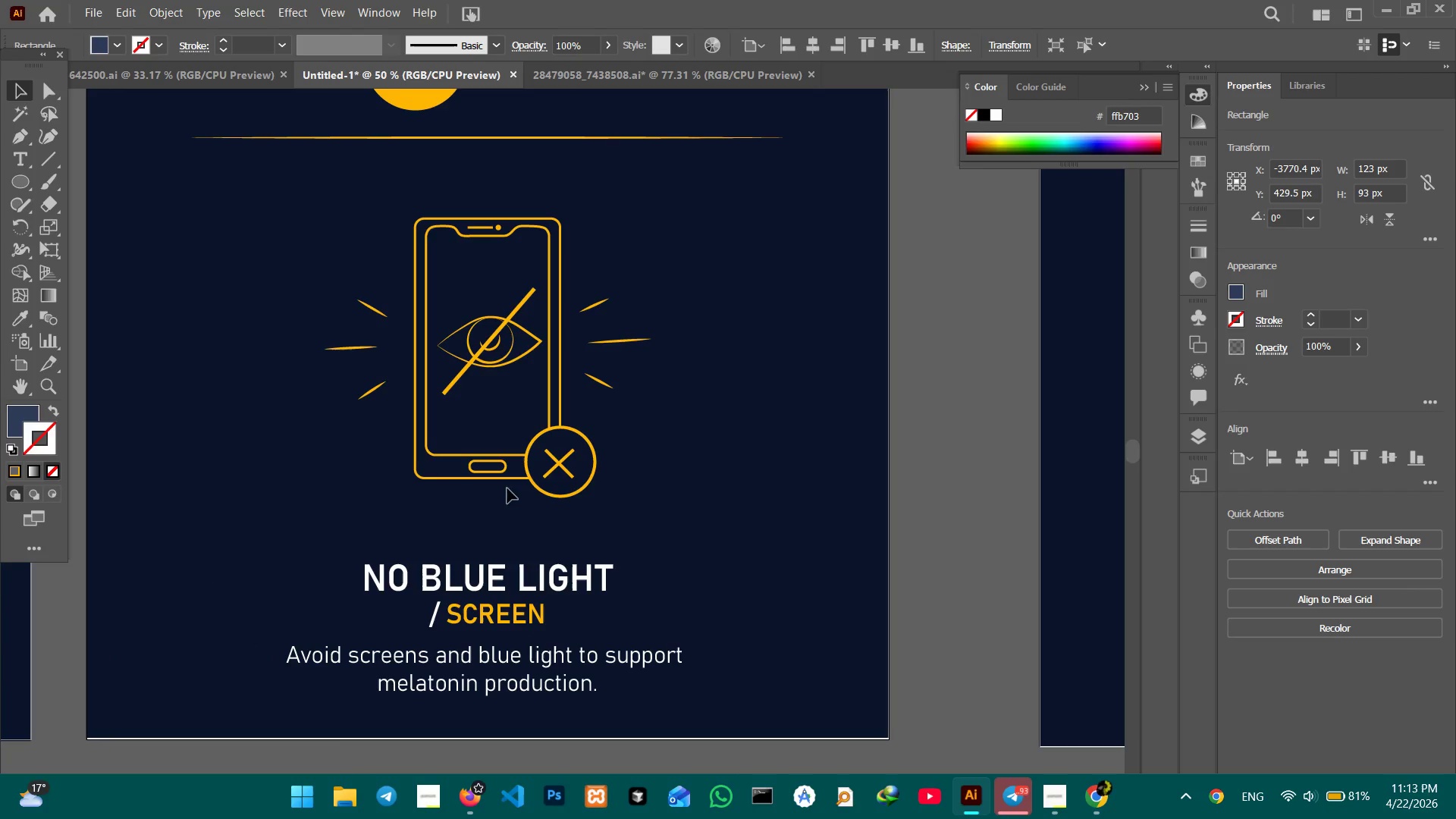 
key(Control+V)
 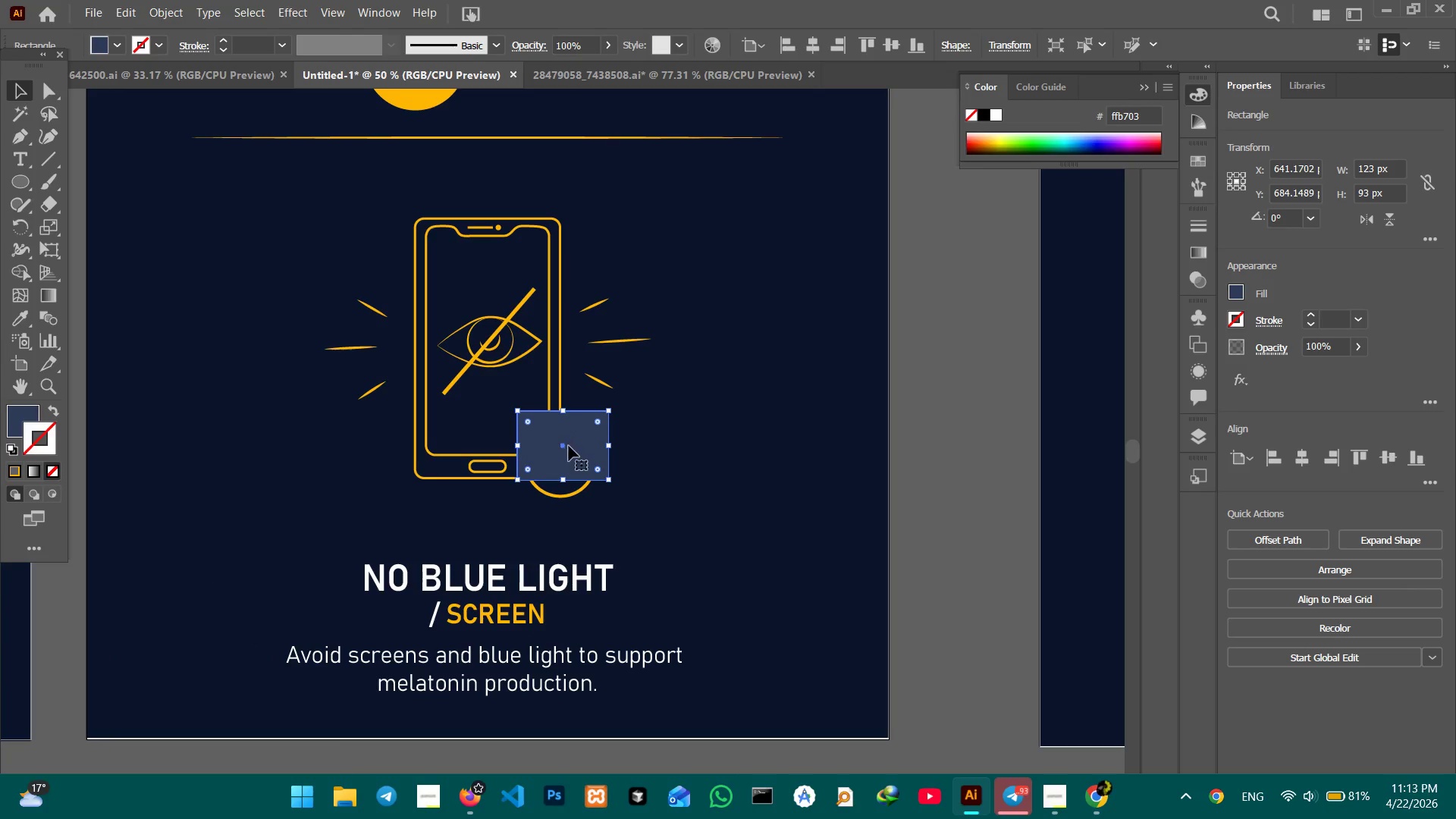 
left_click_drag(start_coordinate=[567, 446], to_coordinate=[840, 461])
 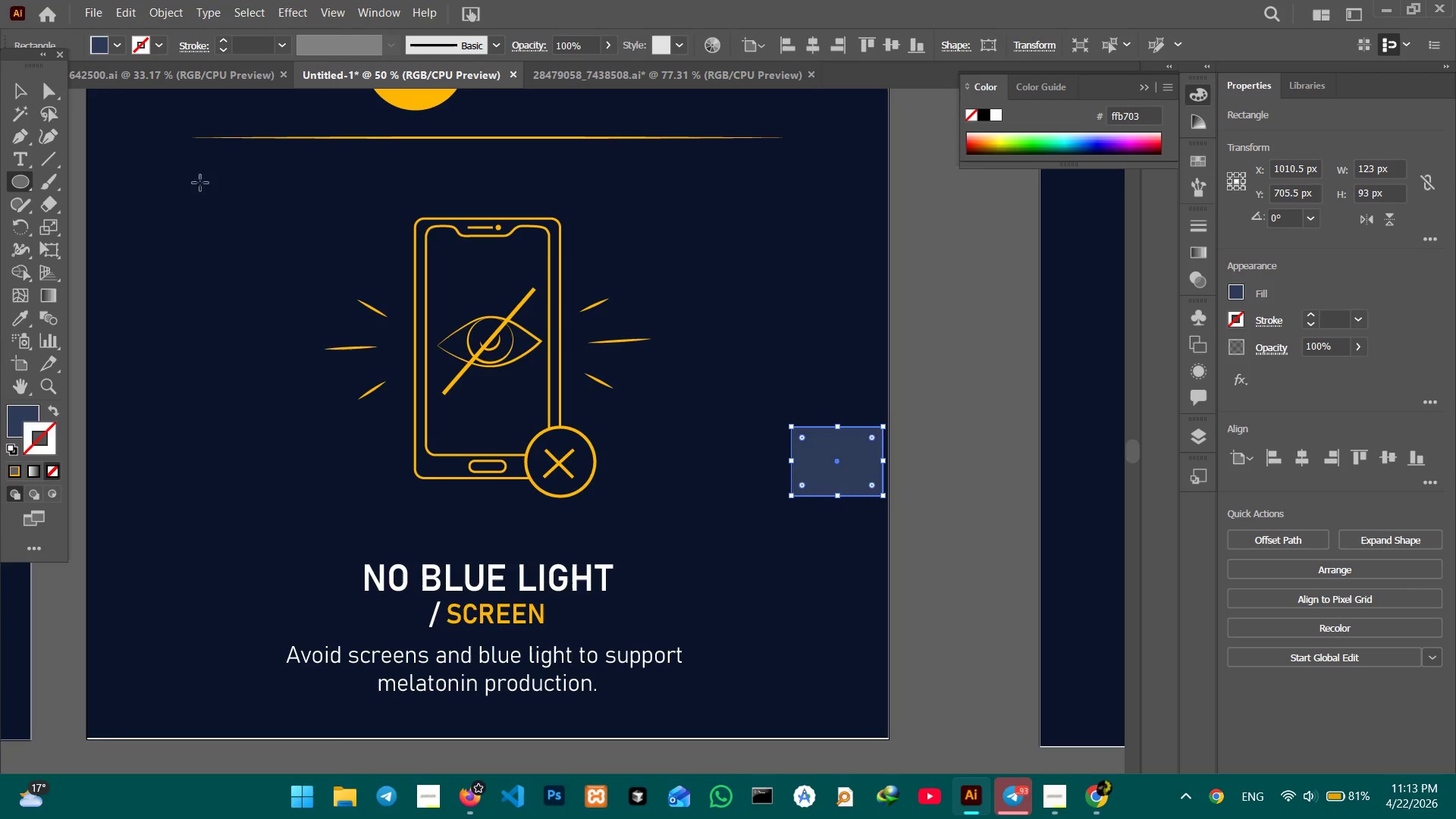 
left_click_drag(start_coordinate=[277, 171], to_coordinate=[629, 386])
 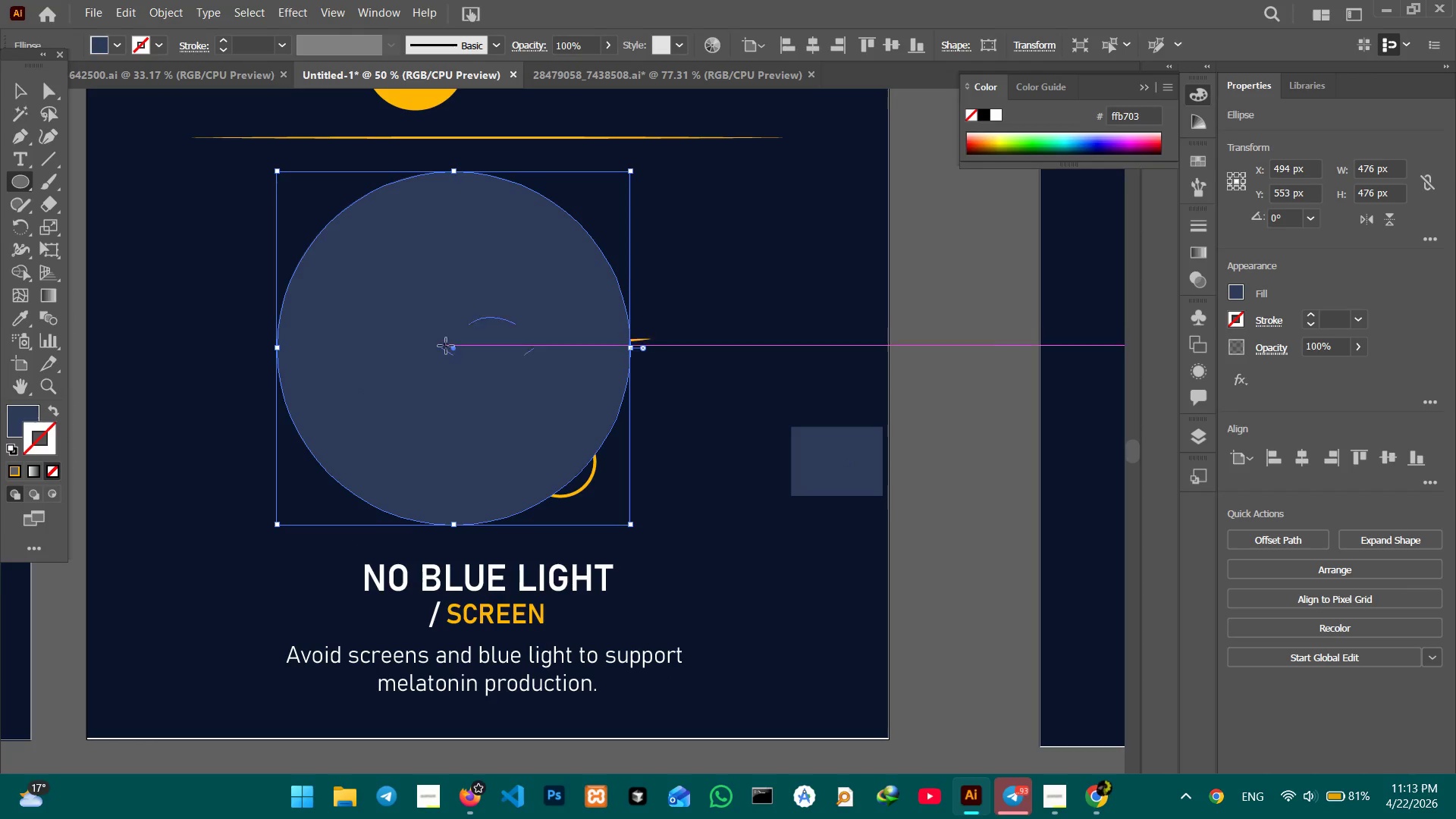 
hold_key(key=ShiftLeft, duration=3.72)
 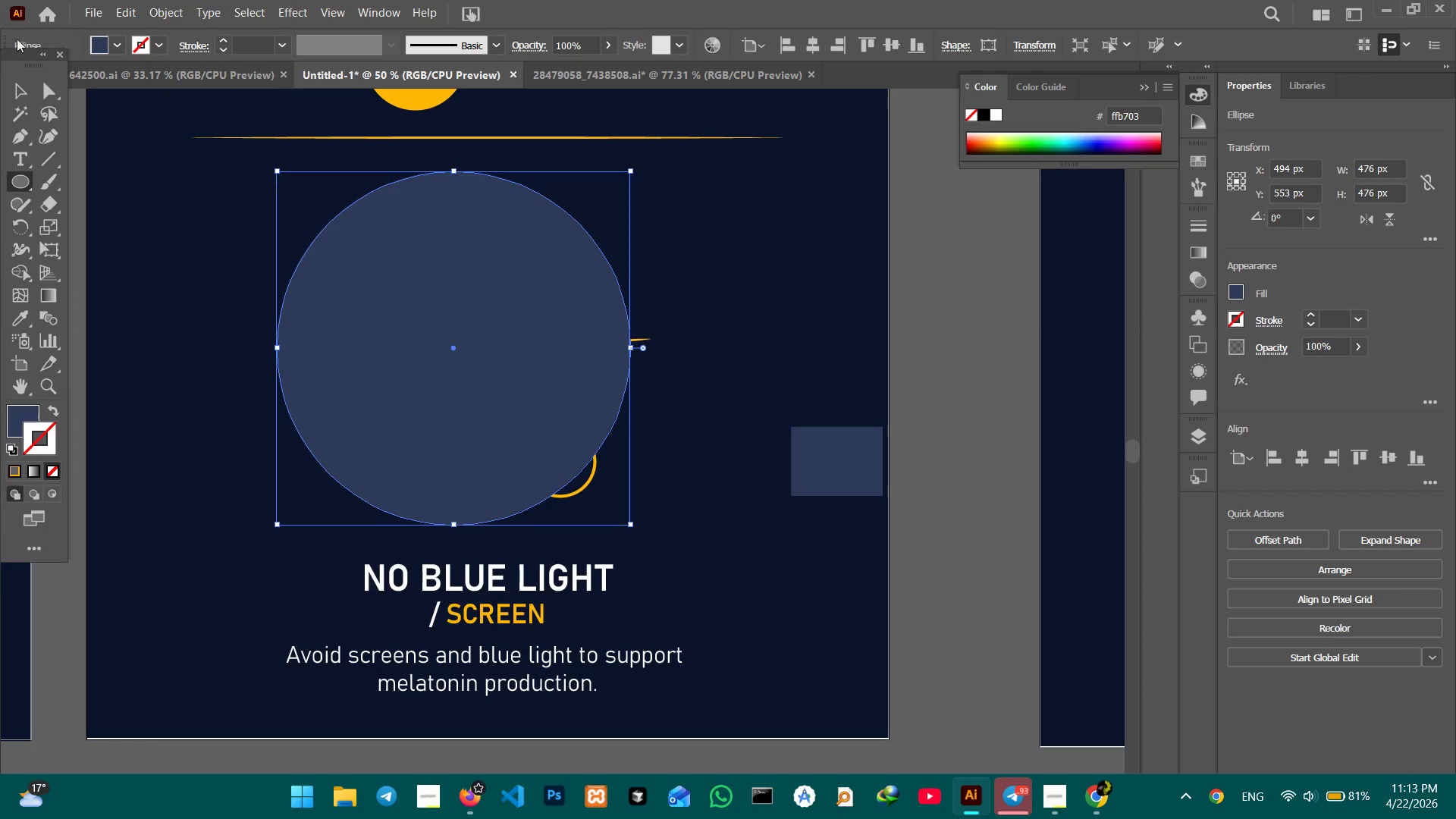 
left_click([19, 90])
 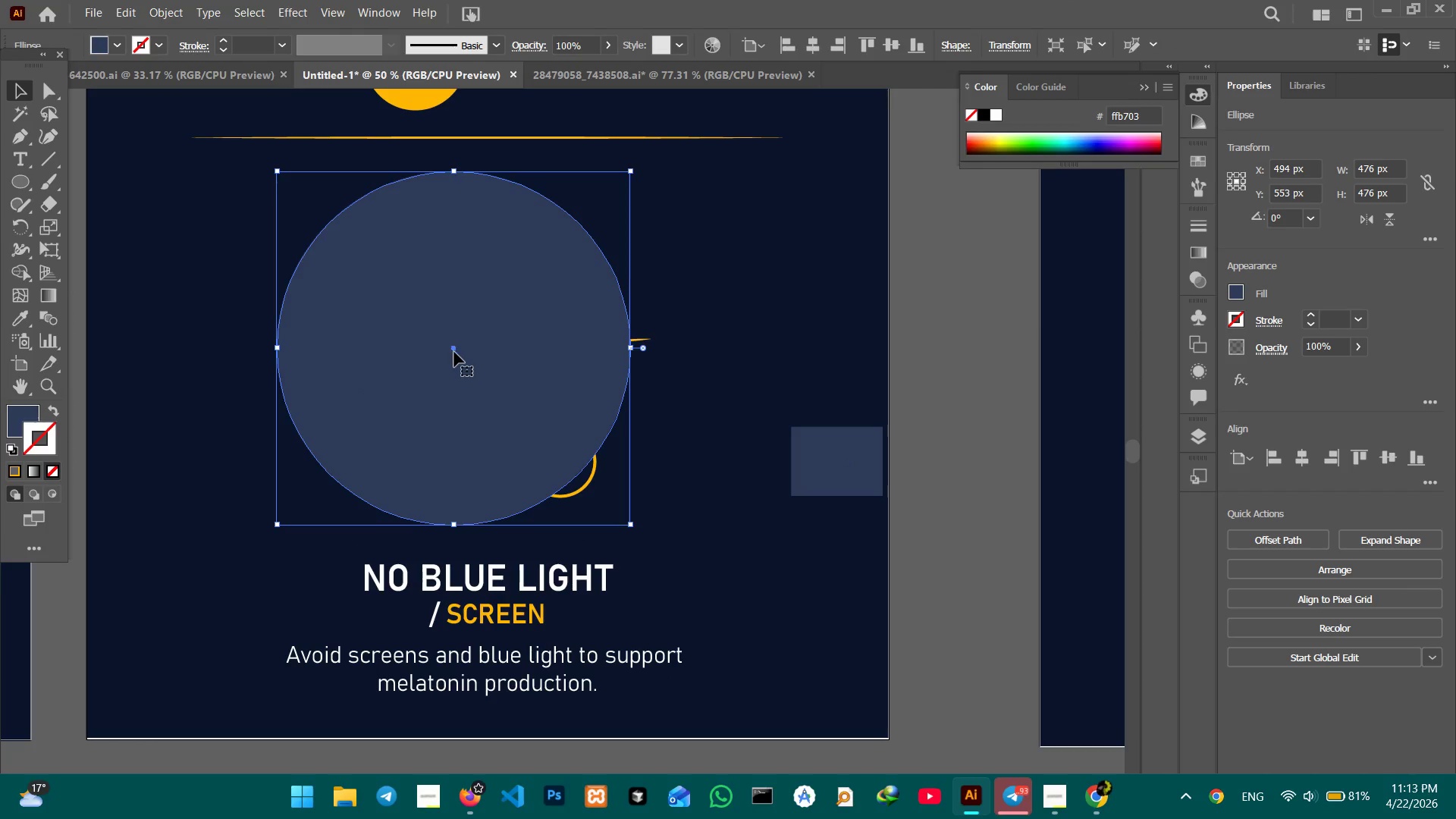 
left_click_drag(start_coordinate=[455, 351], to_coordinate=[494, 359])
 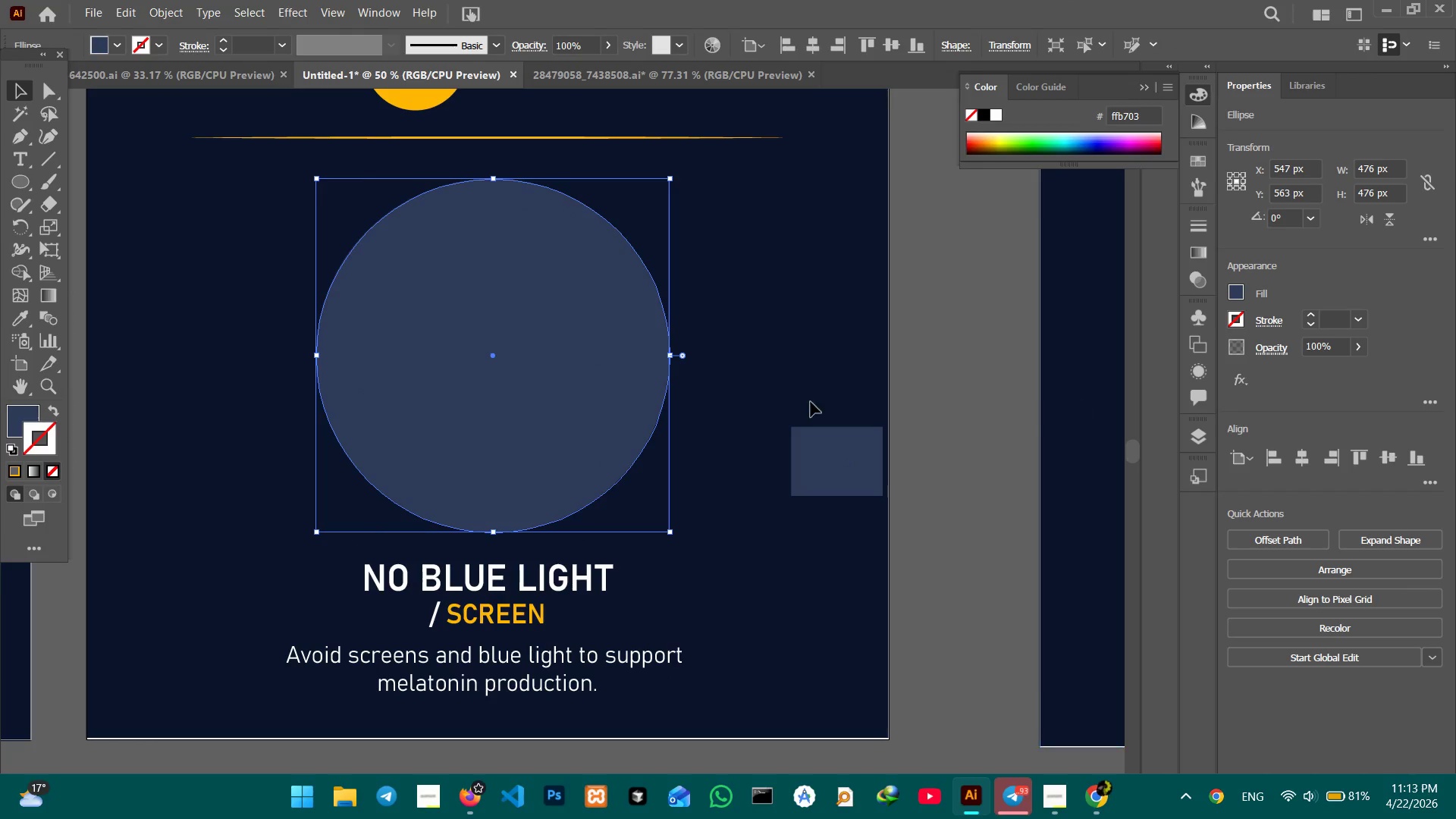 
left_click_drag(start_coordinate=[555, 387], to_coordinate=[762, 377])
 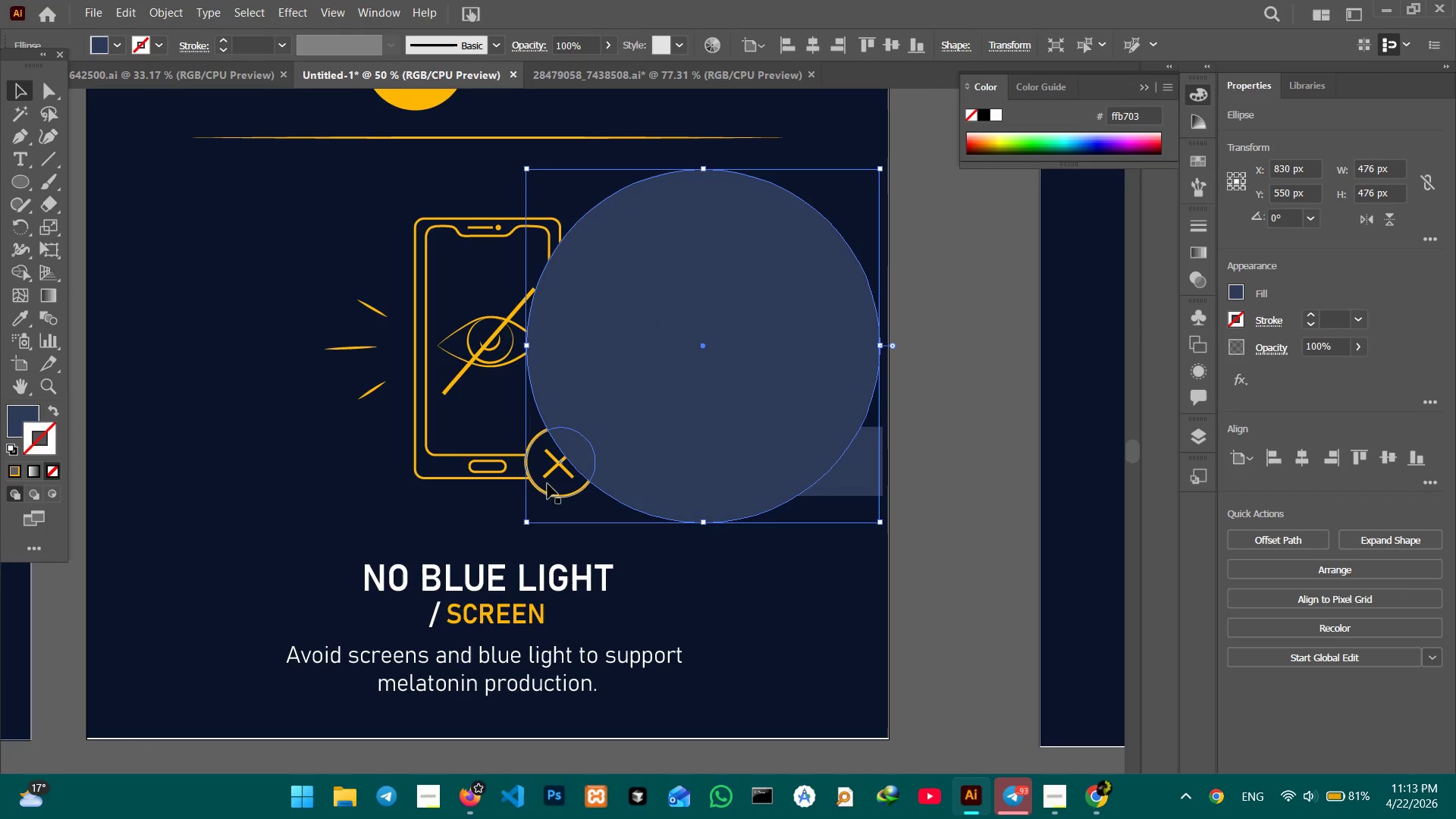 
left_click([546, 487])
 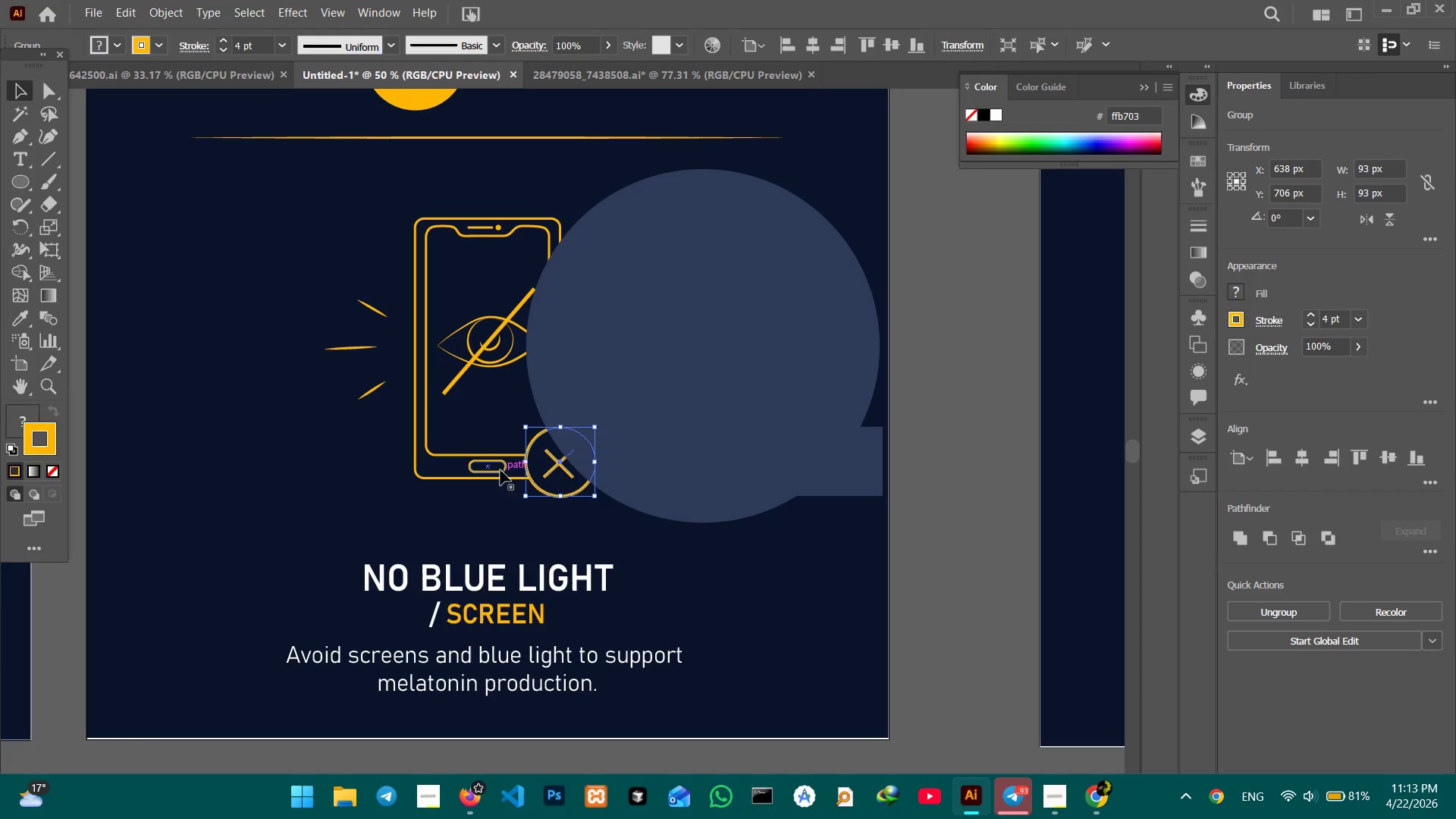 
hold_key(key=ShiftLeft, duration=1.05)
left_click([490, 470])
 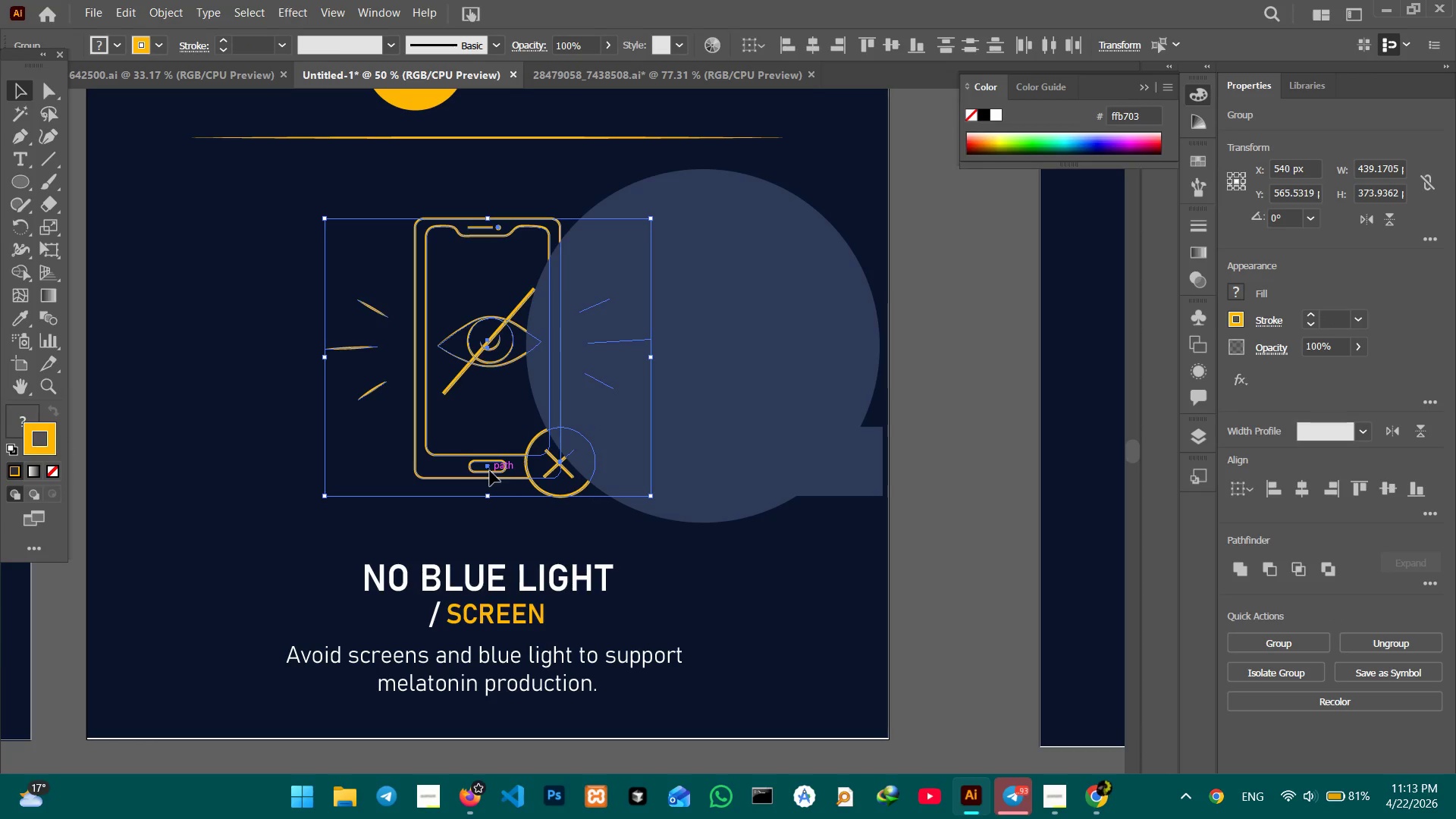 
right_click([490, 469])
 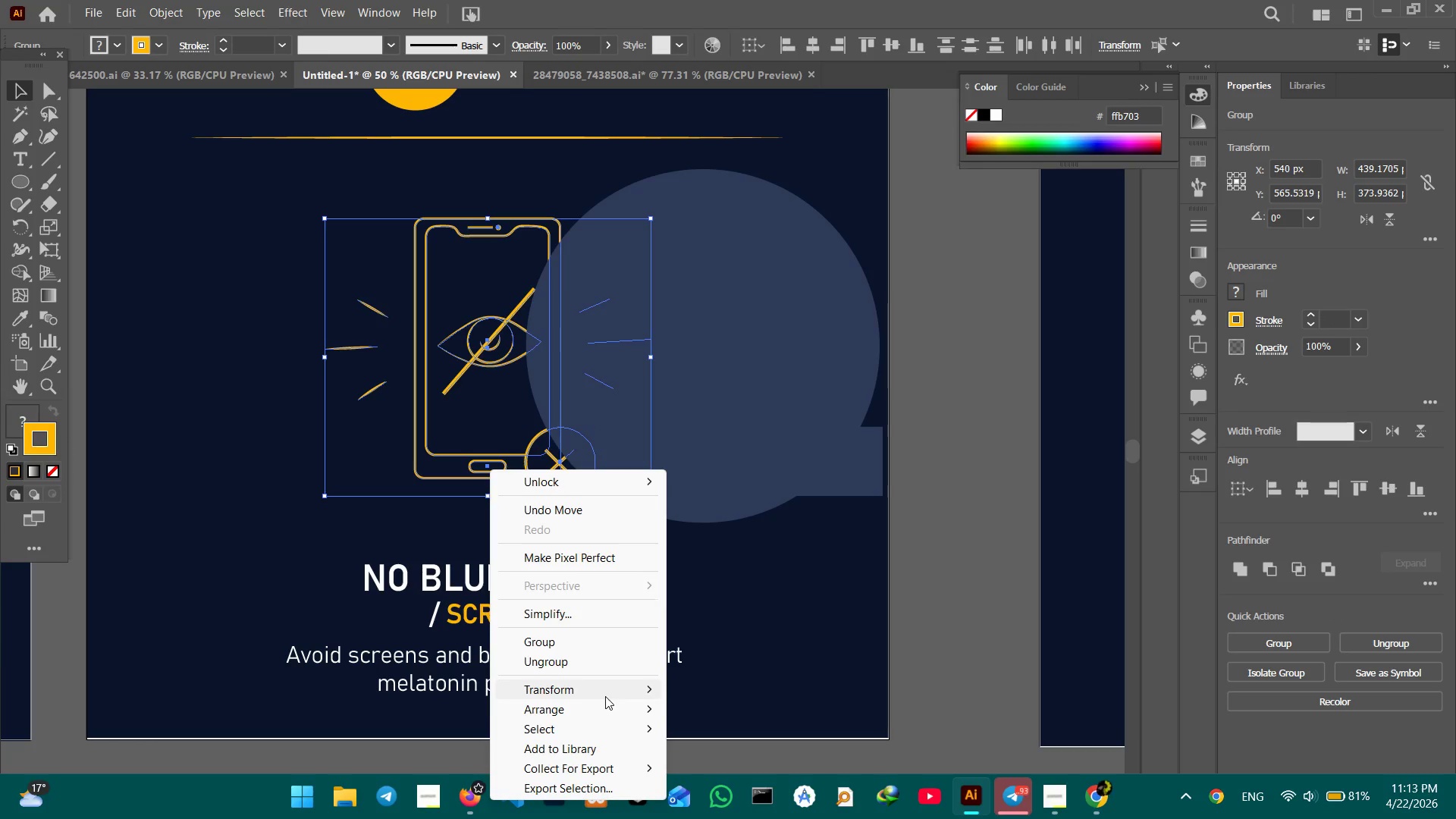 
left_click([607, 707])
 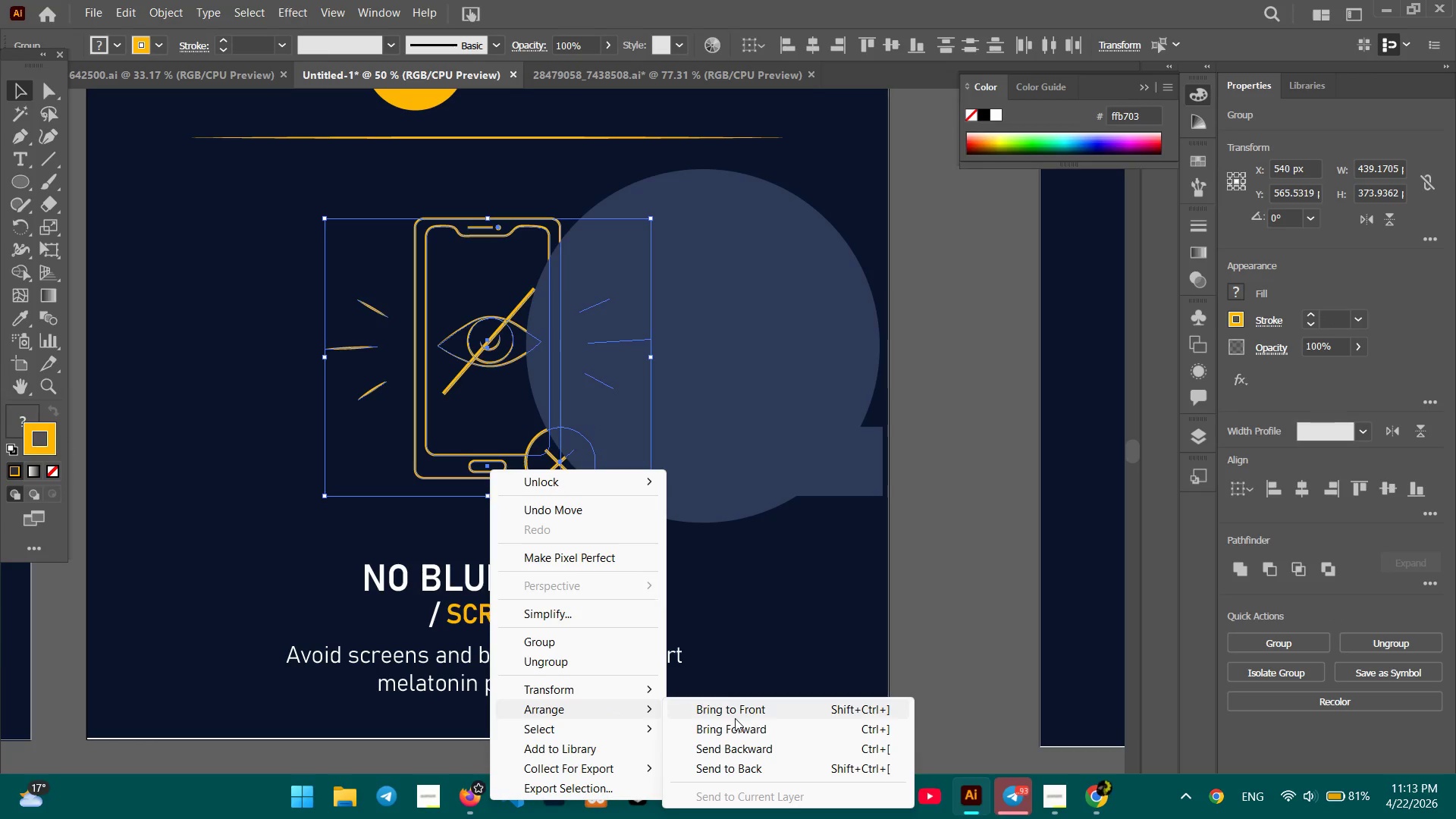 
double_click([735, 718])
 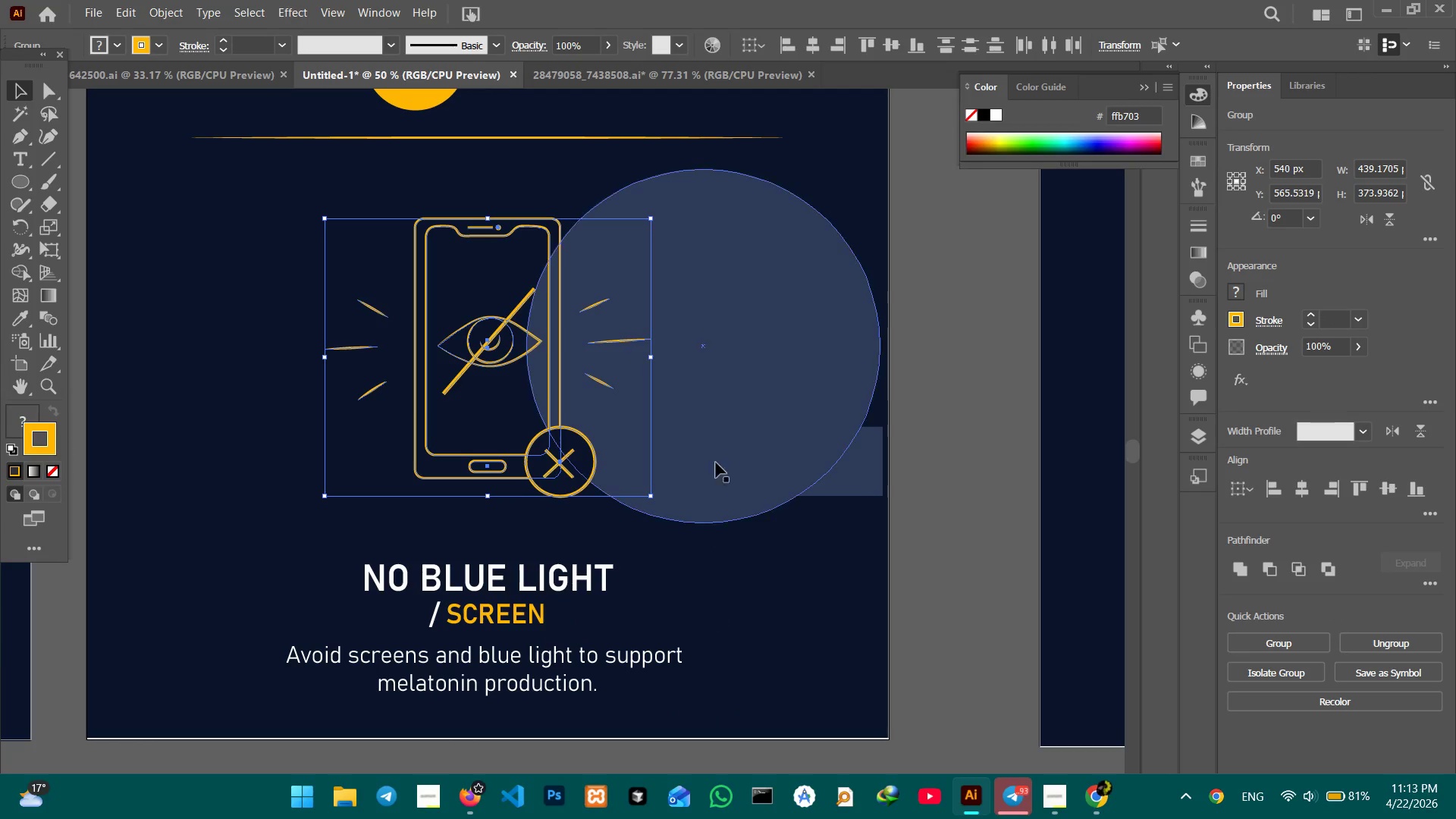 
left_click_drag(start_coordinate=[719, 458], to_coordinate=[507, 457])
 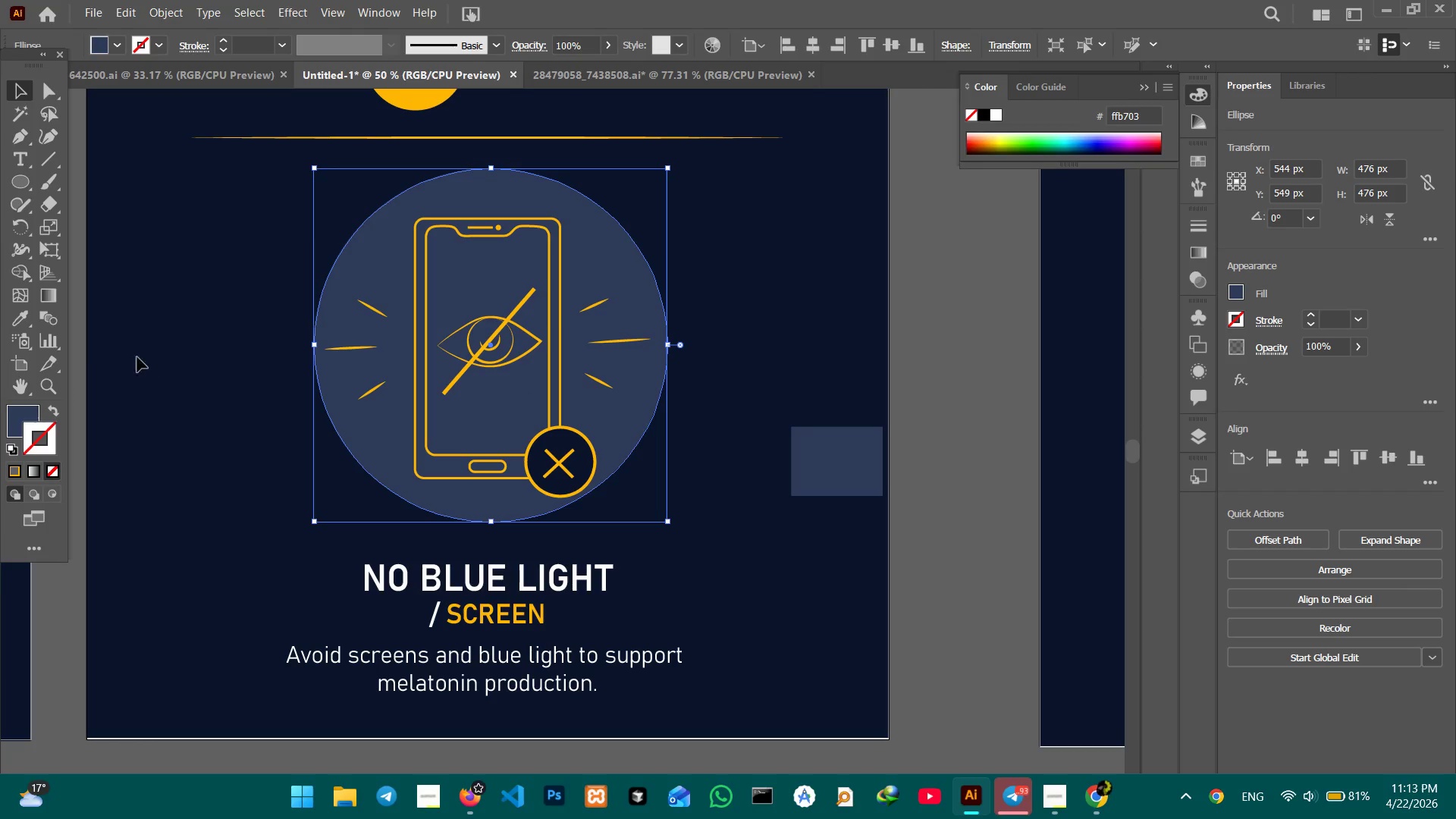 
left_click([23, 318])
 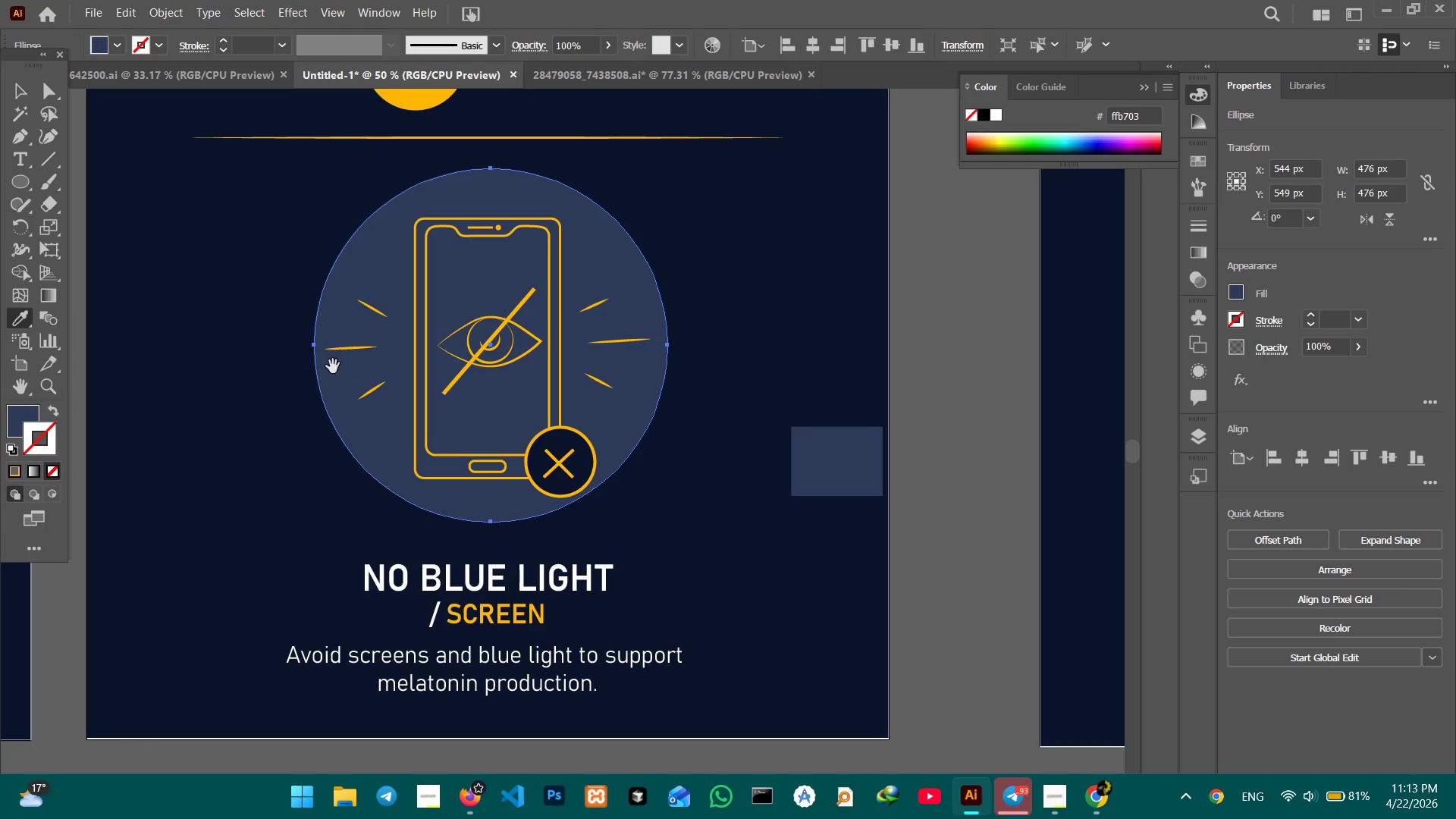 
hold_key(key=Space, duration=1.52)
 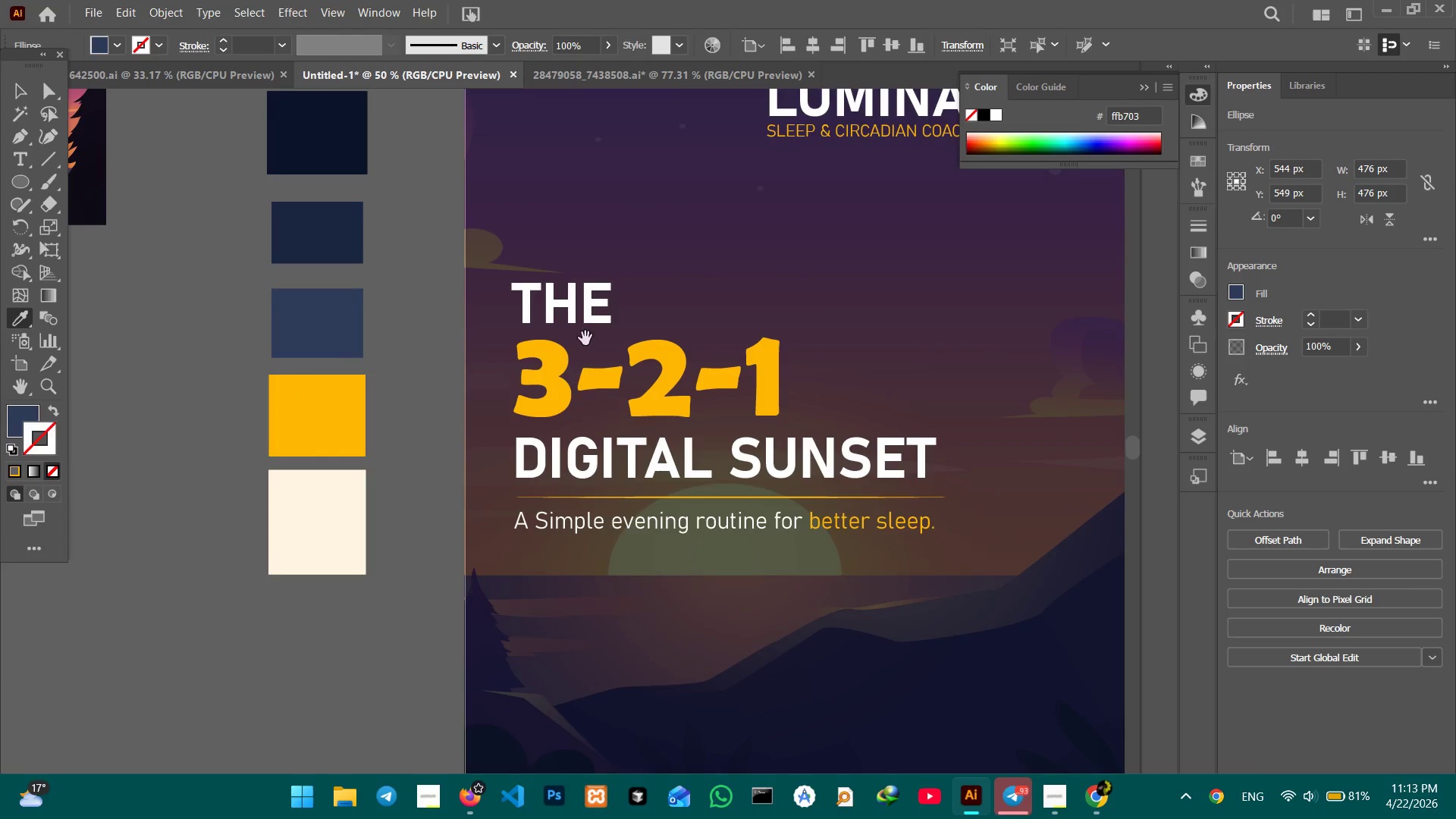 
left_click_drag(start_coordinate=[291, 373], to_coordinate=[1028, 388])
 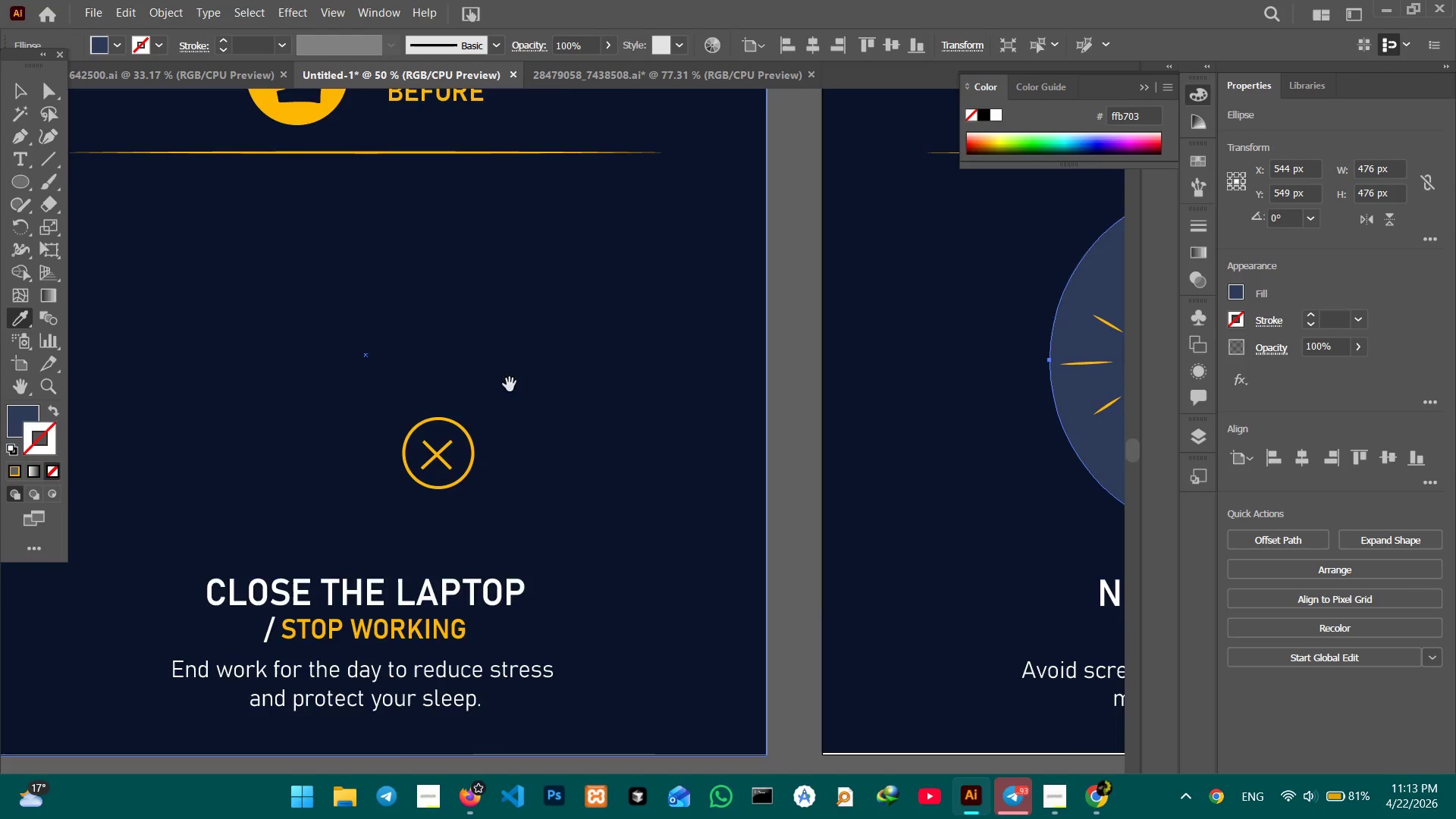 
left_click_drag(start_coordinate=[519, 389], to_coordinate=[963, 418])
 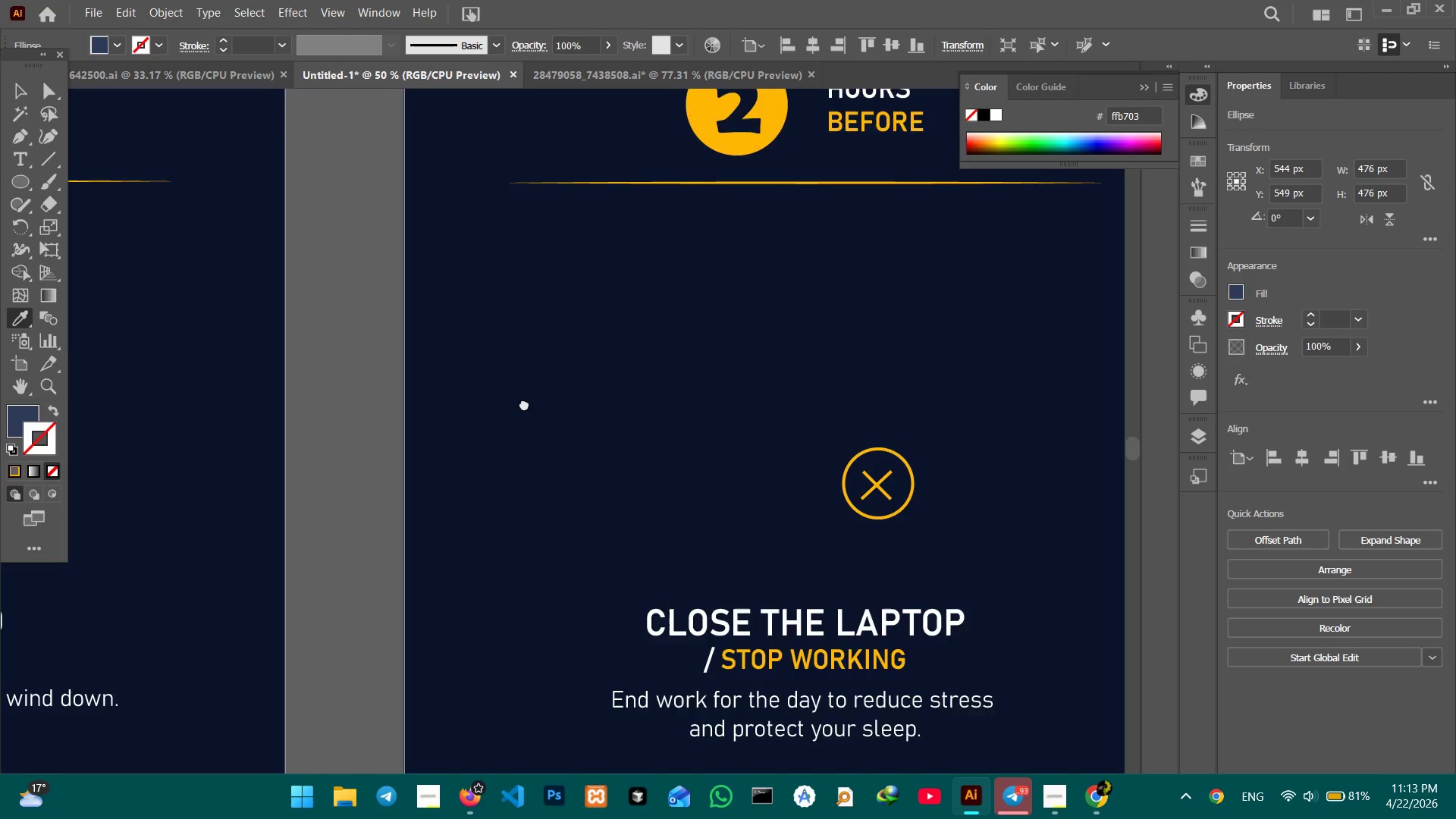 
left_click_drag(start_coordinate=[467, 396], to_coordinate=[1099, 403])
 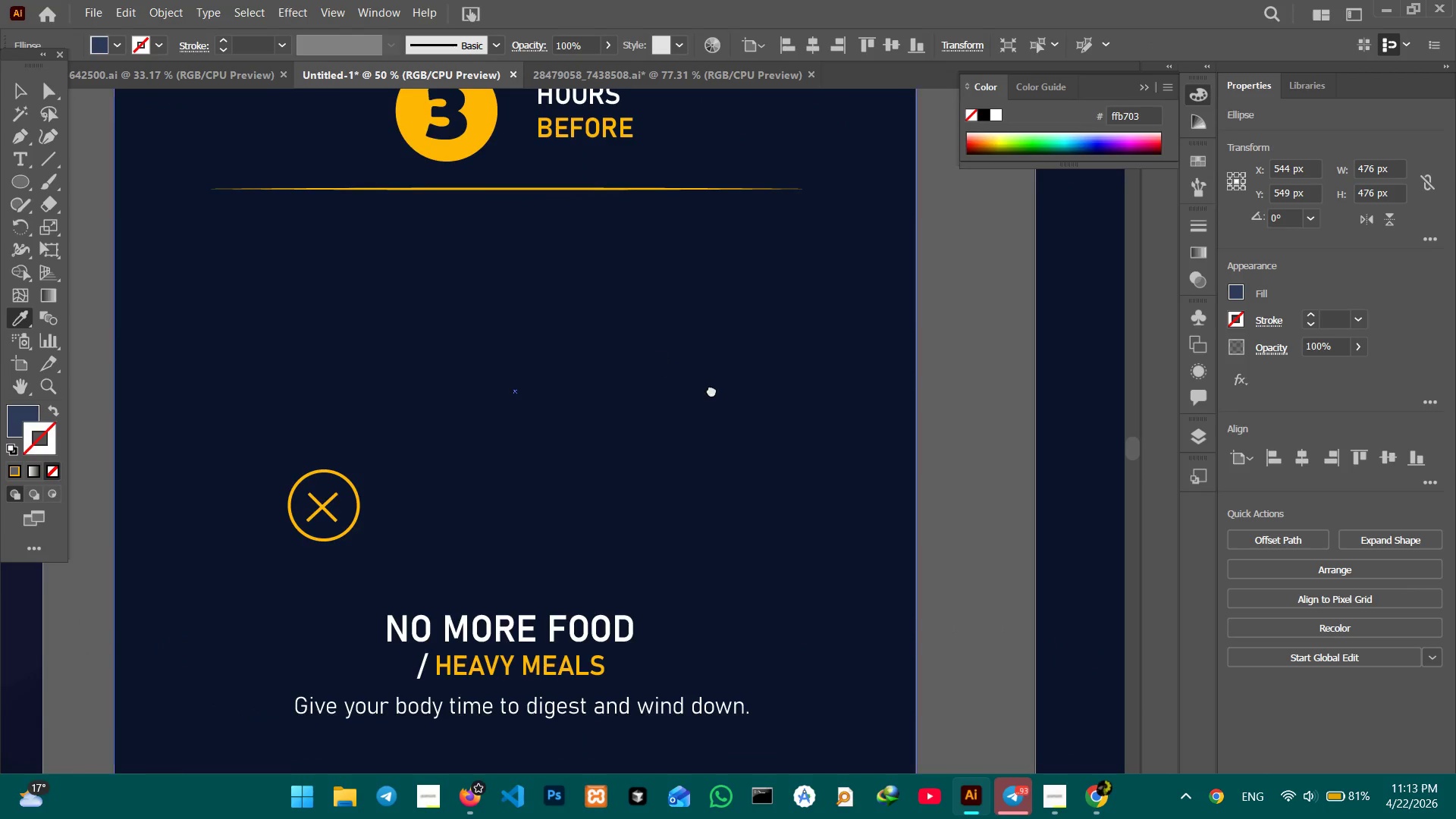 
left_click_drag(start_coordinate=[617, 381], to_coordinate=[1260, 375])
 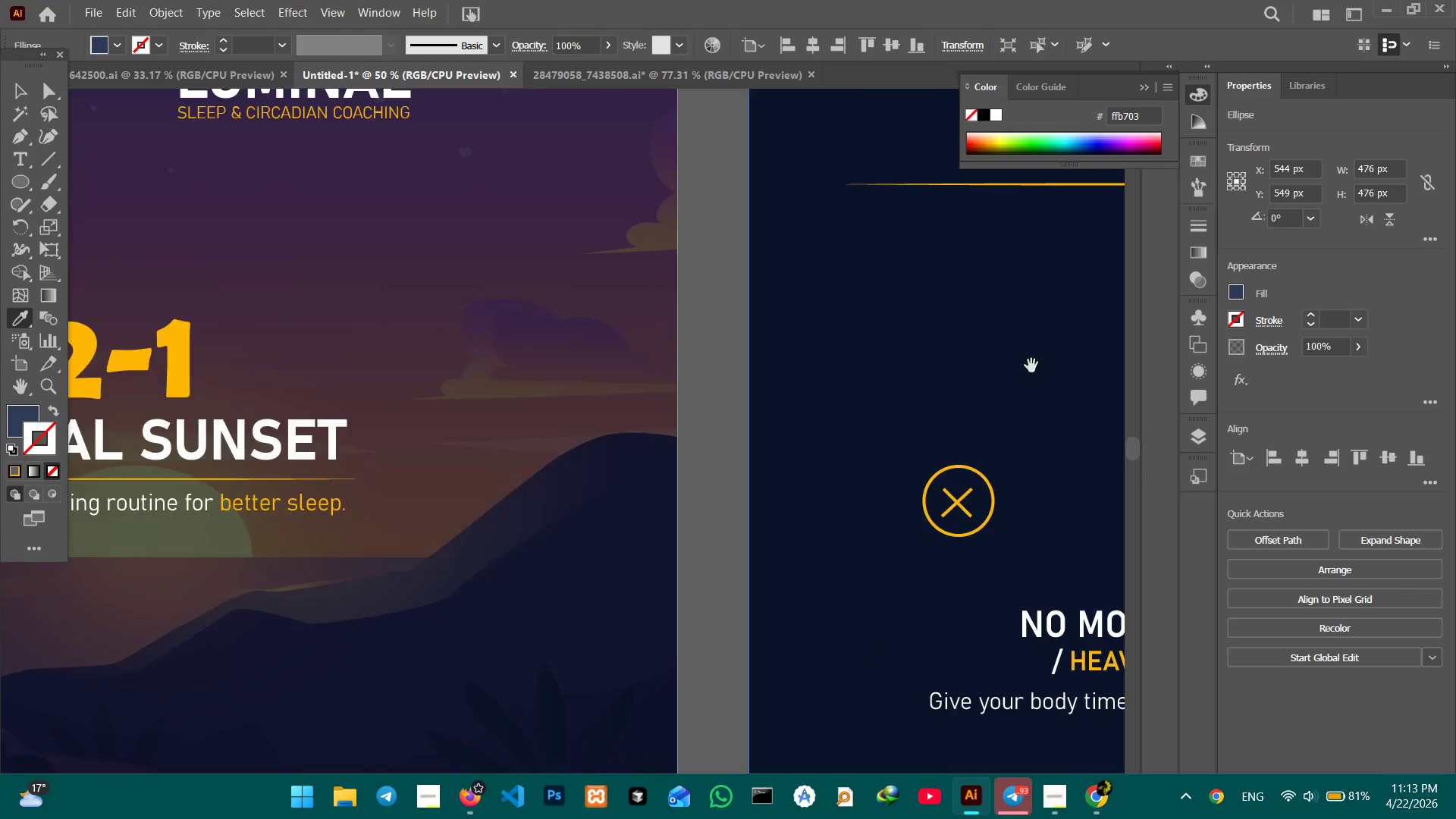 
hold_key(key=Space, duration=1.06)
 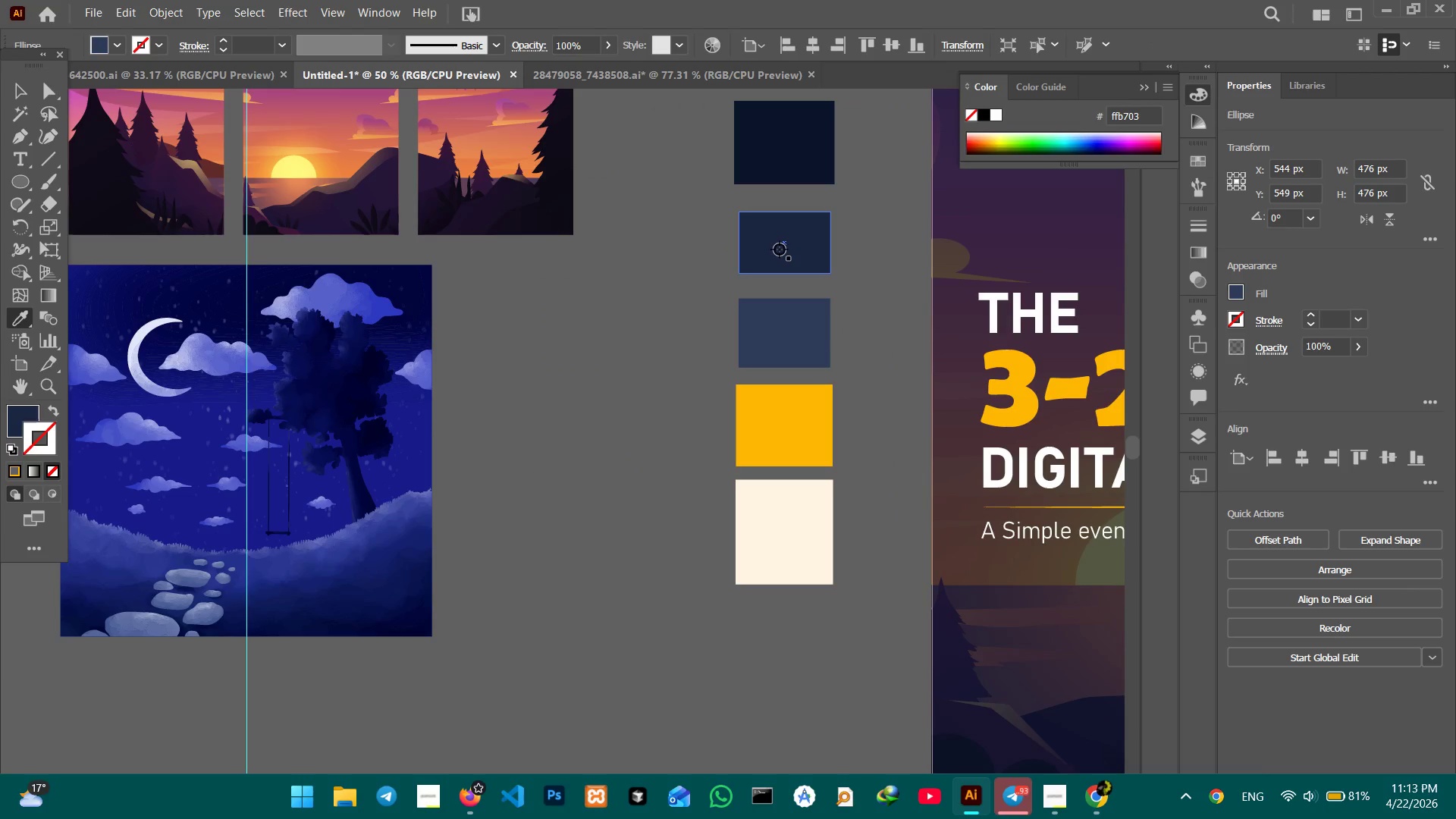 
left_click_drag(start_coordinate=[592, 347], to_coordinate=[1182, 366])
 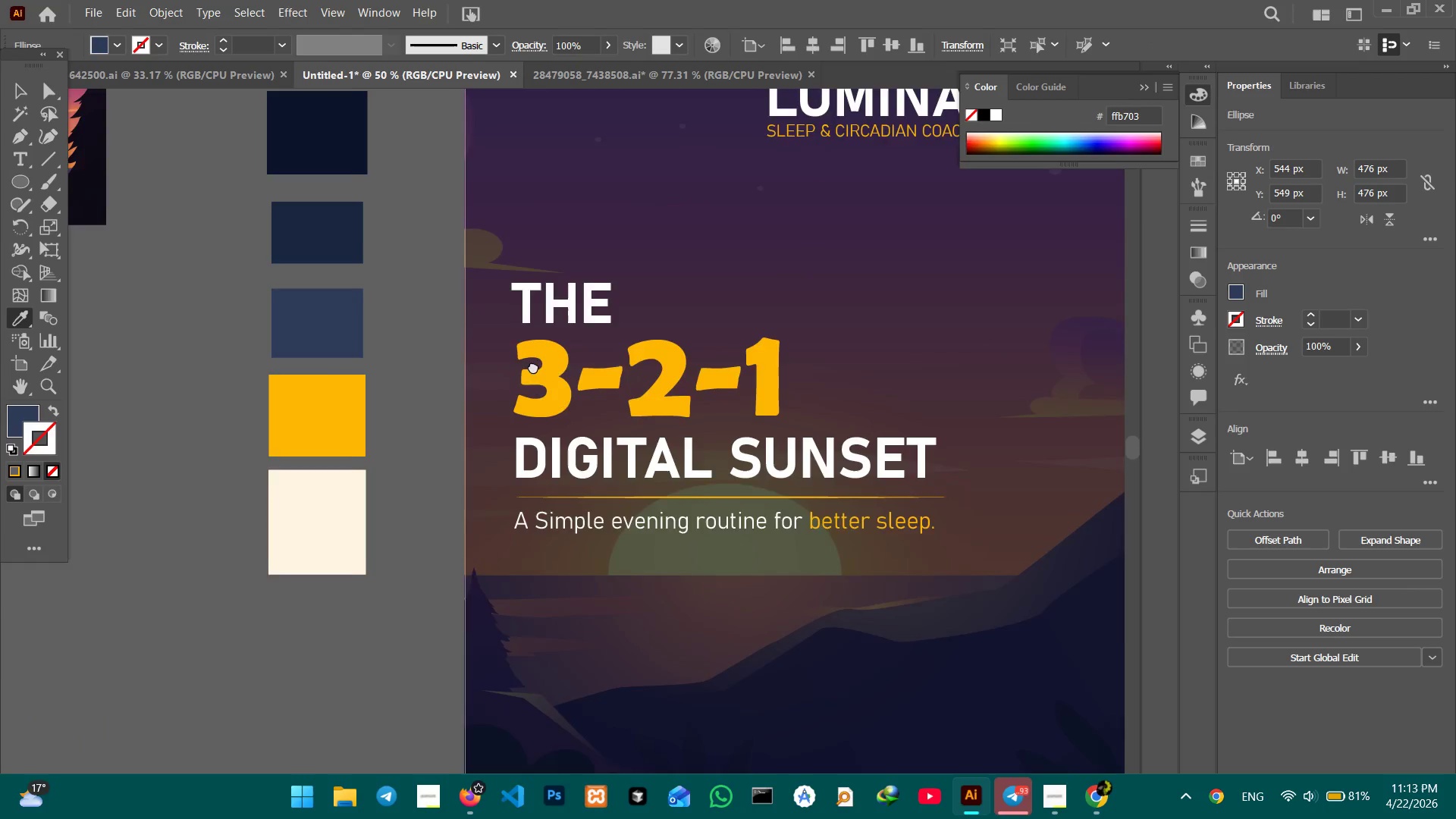 
left_click_drag(start_coordinate=[391, 353], to_coordinate=[858, 362])
 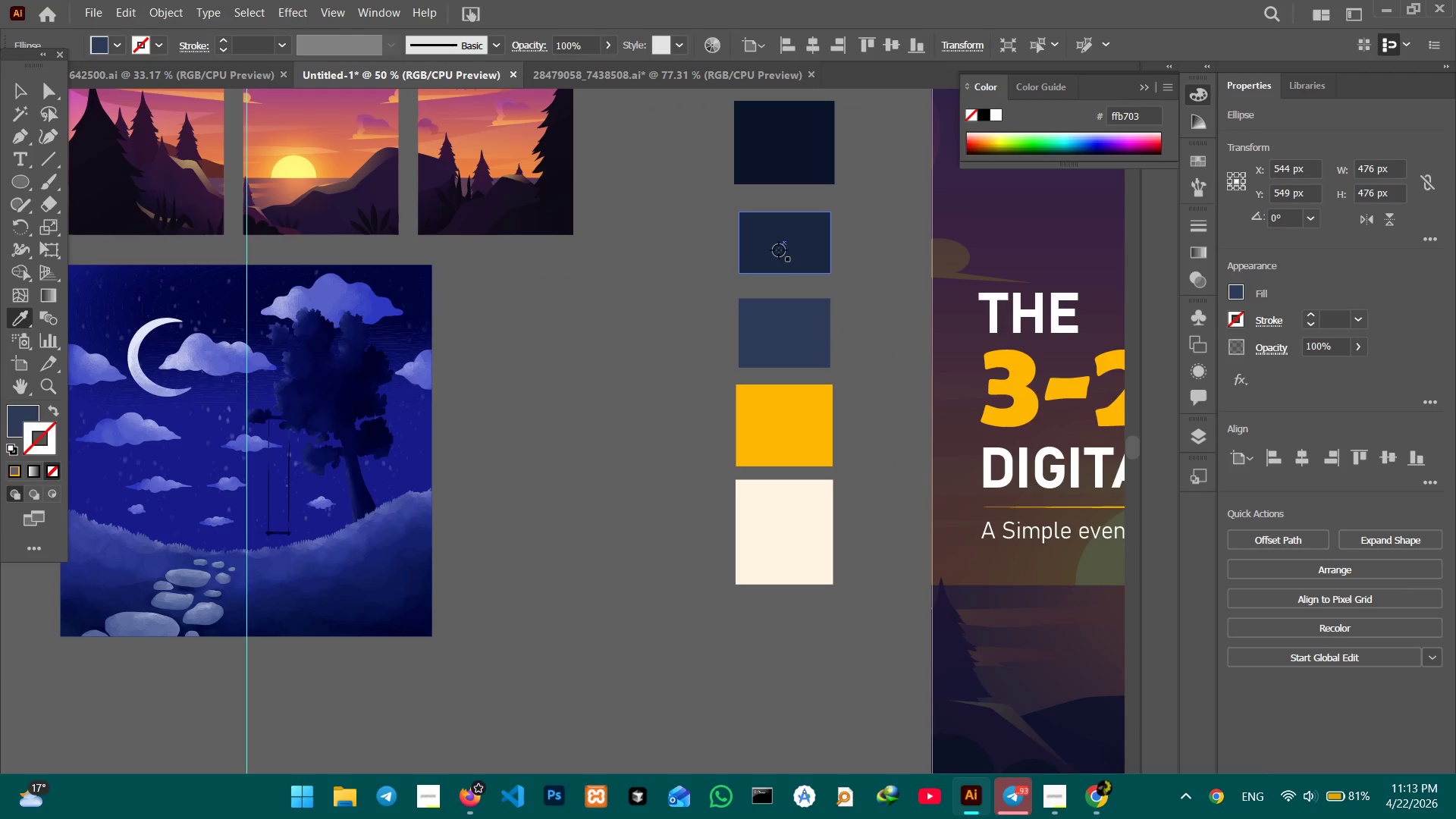 
left_click([780, 249])
 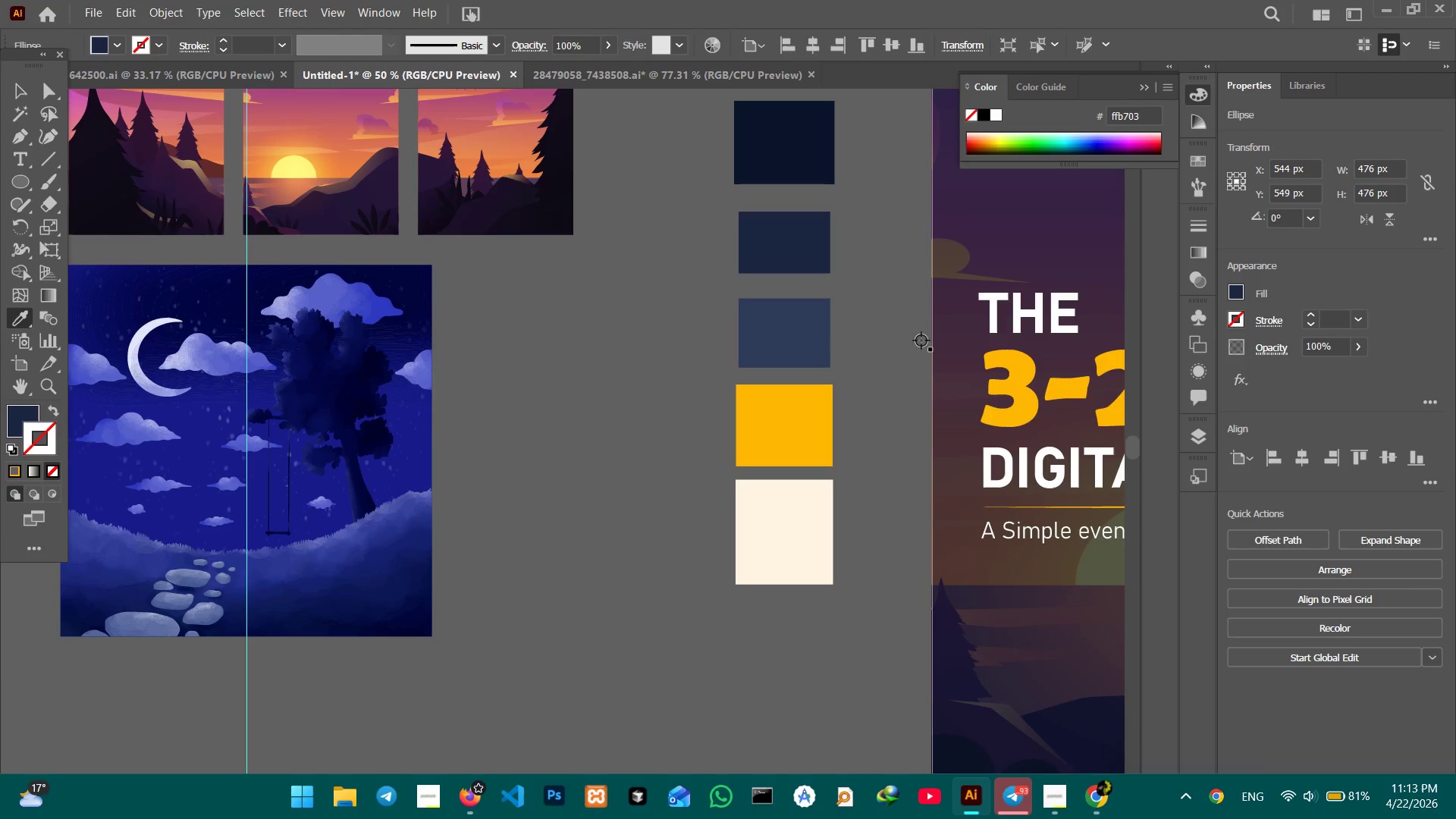 
hold_key(key=Space, duration=1.52)
 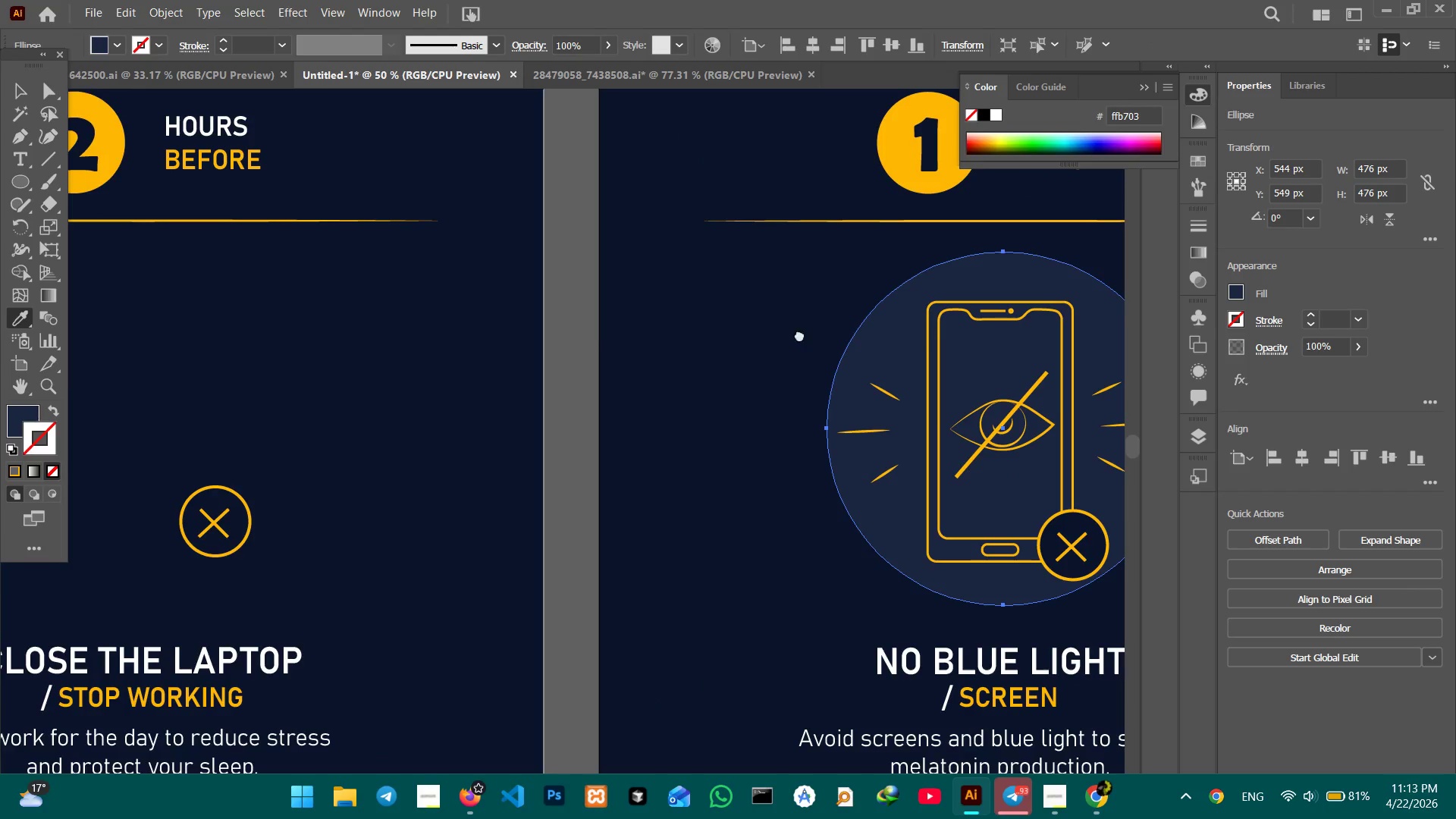 
left_click_drag(start_coordinate=[929, 368], to_coordinate=[220, 388])
 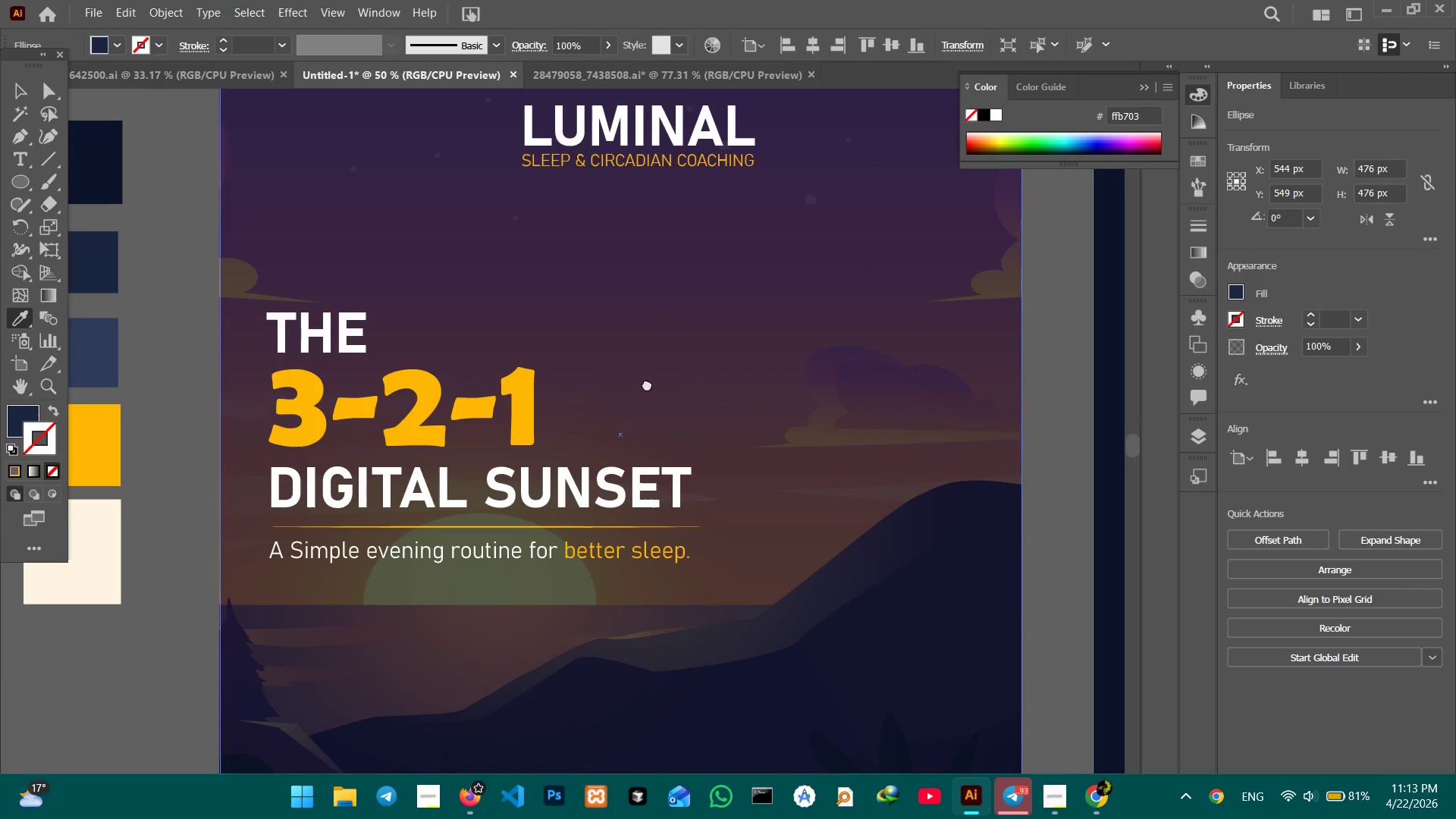 
left_click_drag(start_coordinate=[658, 386], to_coordinate=[2, 397])
 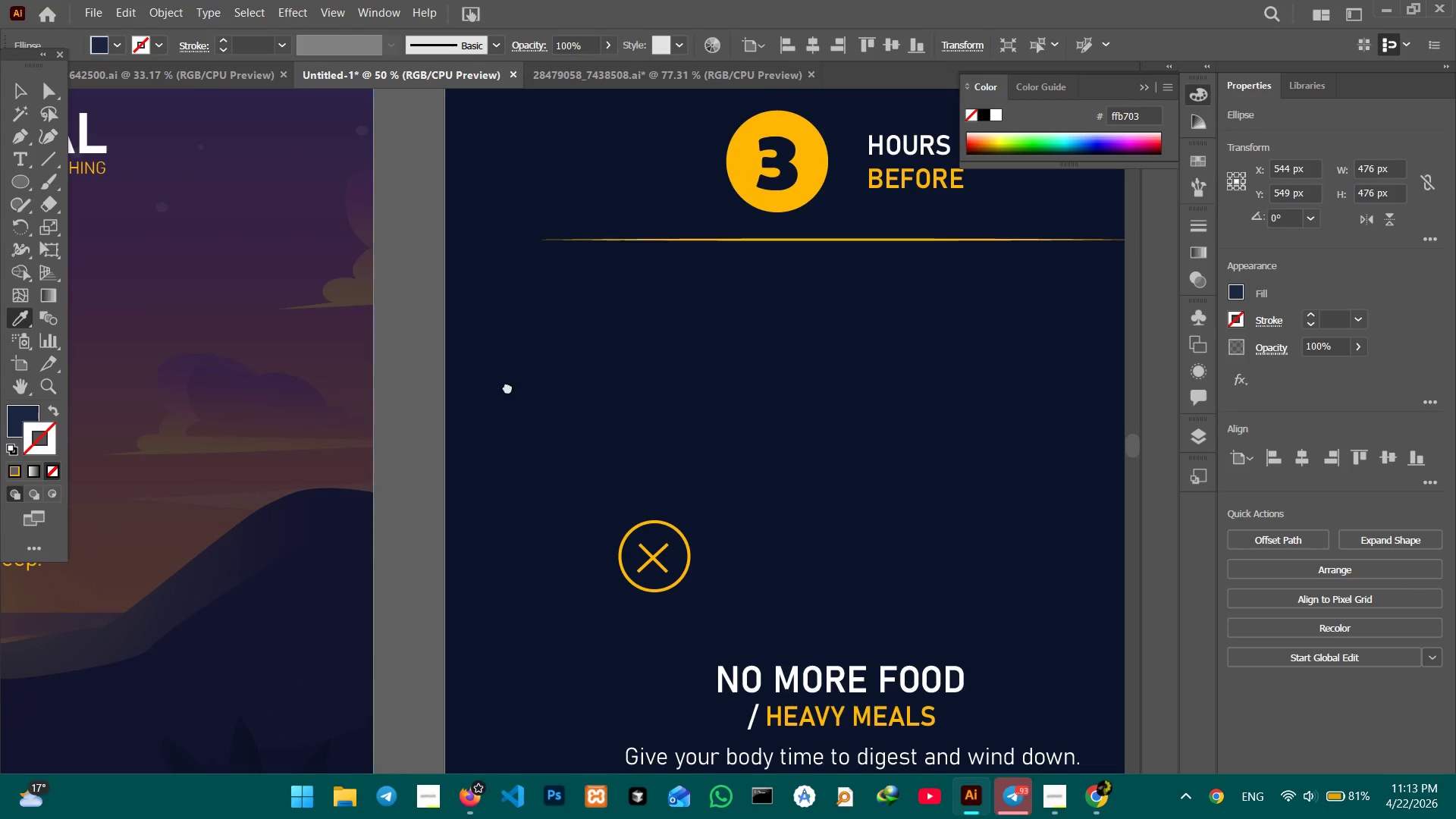 
left_click_drag(start_coordinate=[535, 391], to_coordinate=[0, 385])
 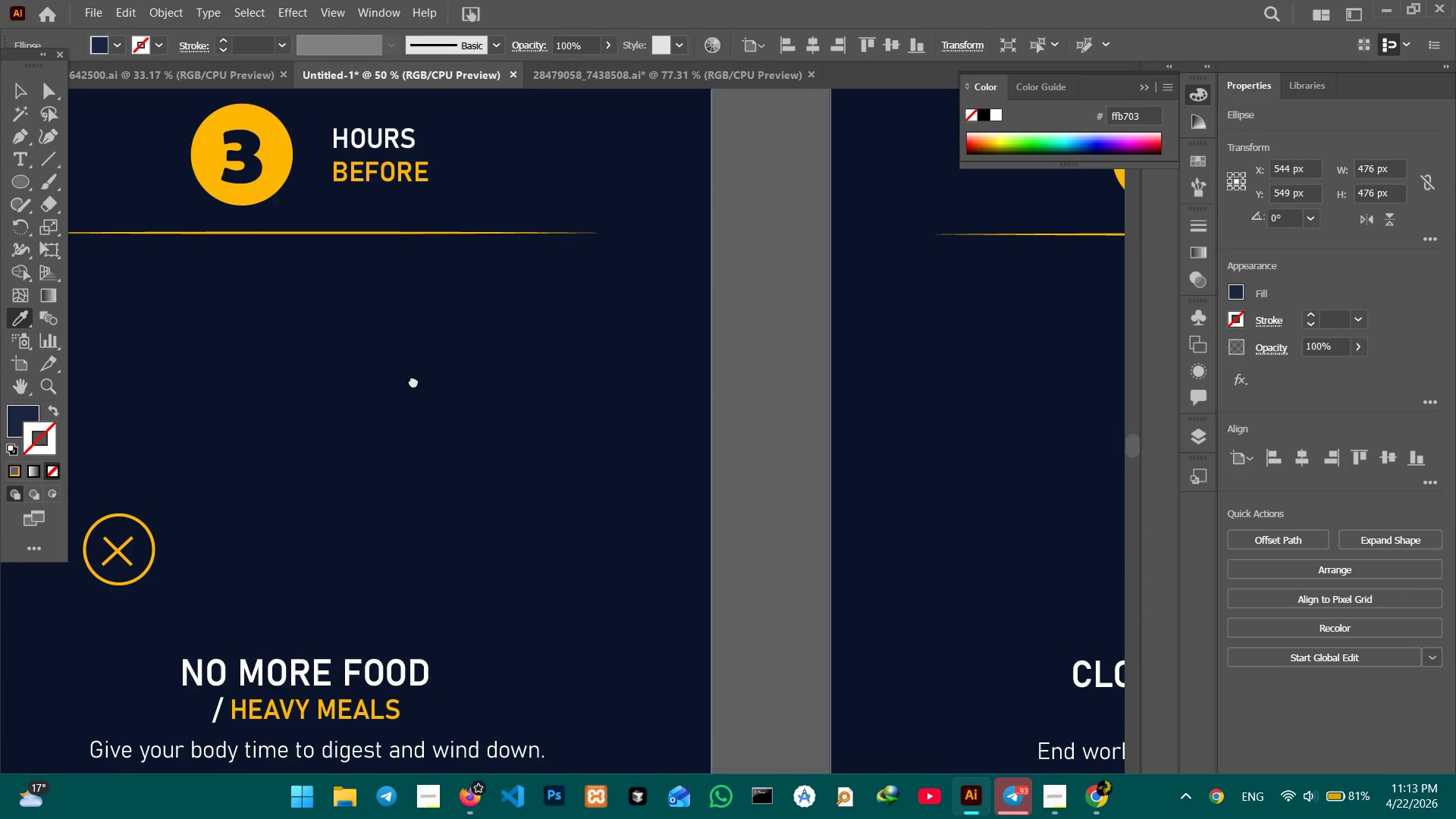 
left_click_drag(start_coordinate=[488, 388], to_coordinate=[0, 375])
 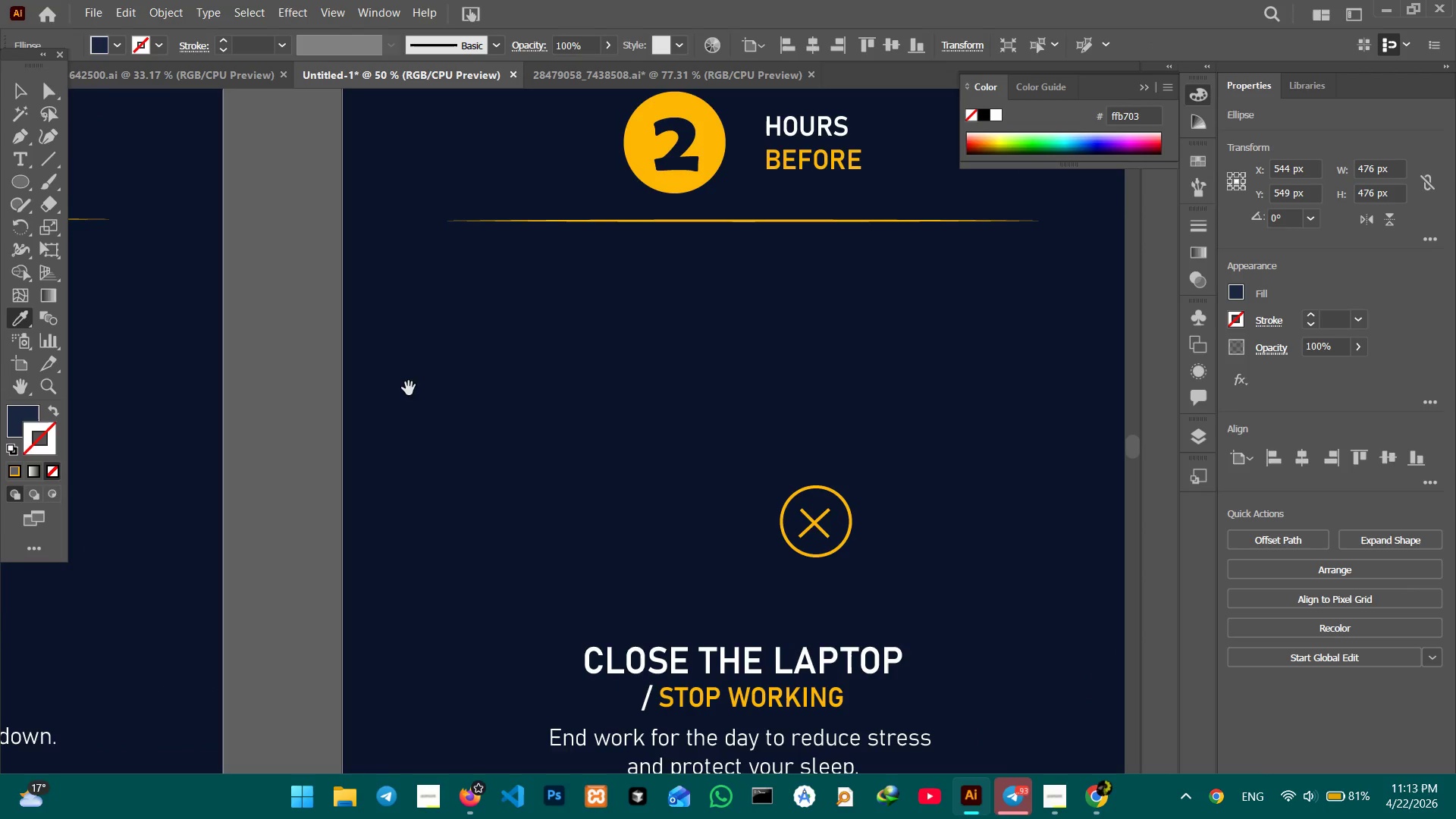 
hold_key(key=Space, duration=1.52)
 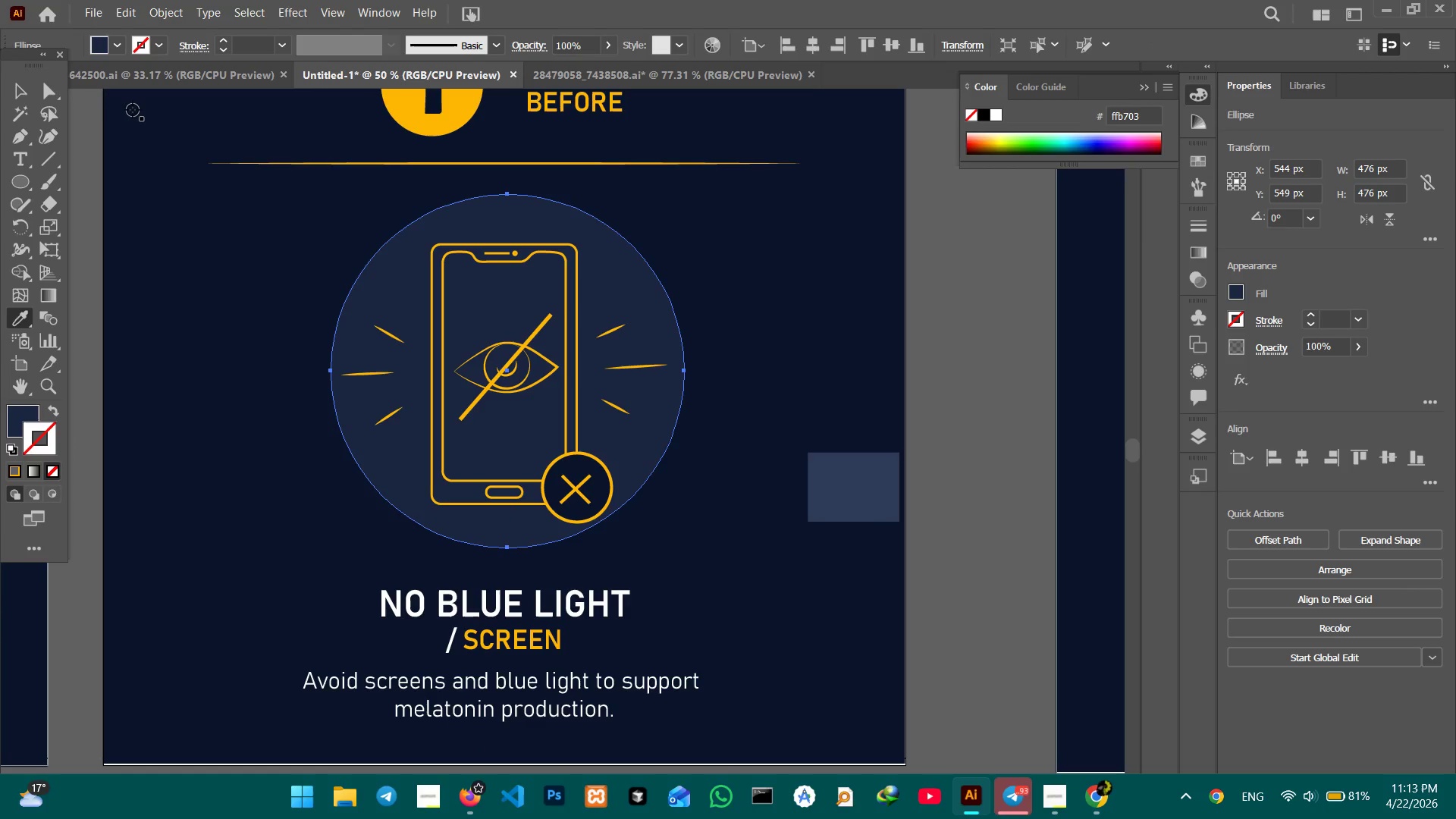 
left_click_drag(start_coordinate=[601, 369], to_coordinate=[0, 370])
 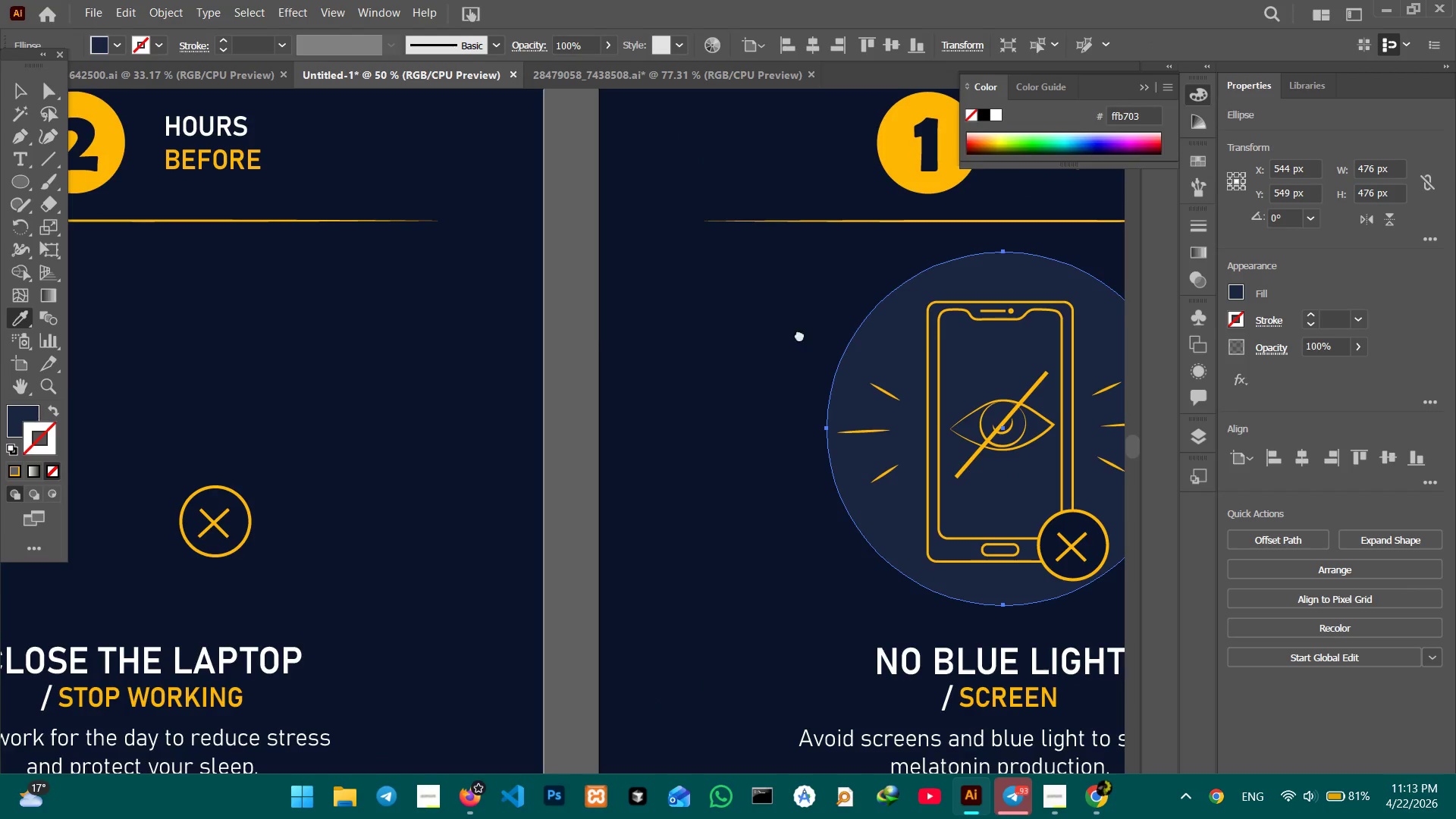 
left_click_drag(start_coordinate=[849, 335], to_coordinate=[353, 278])
 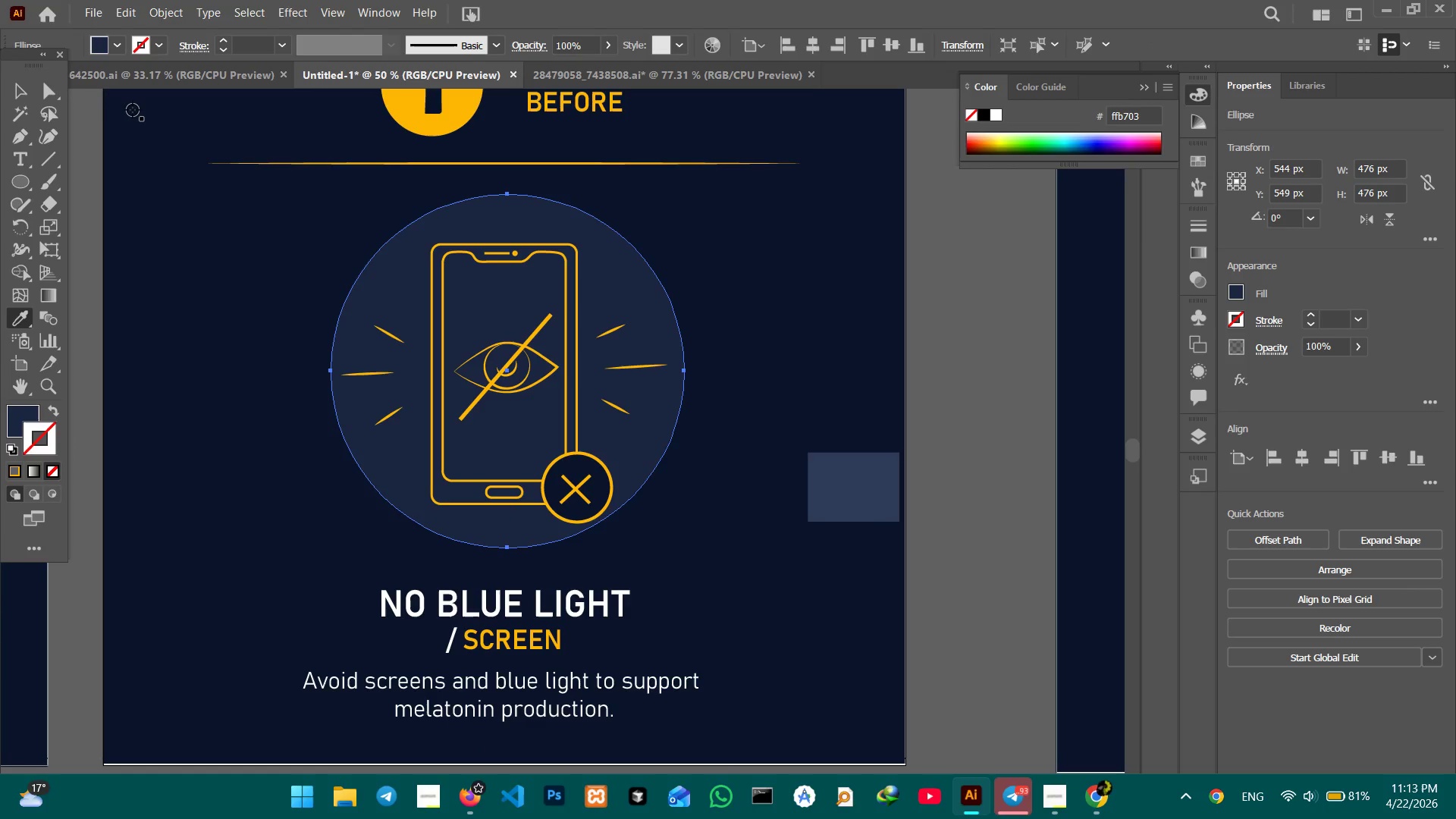 
key(Space)
 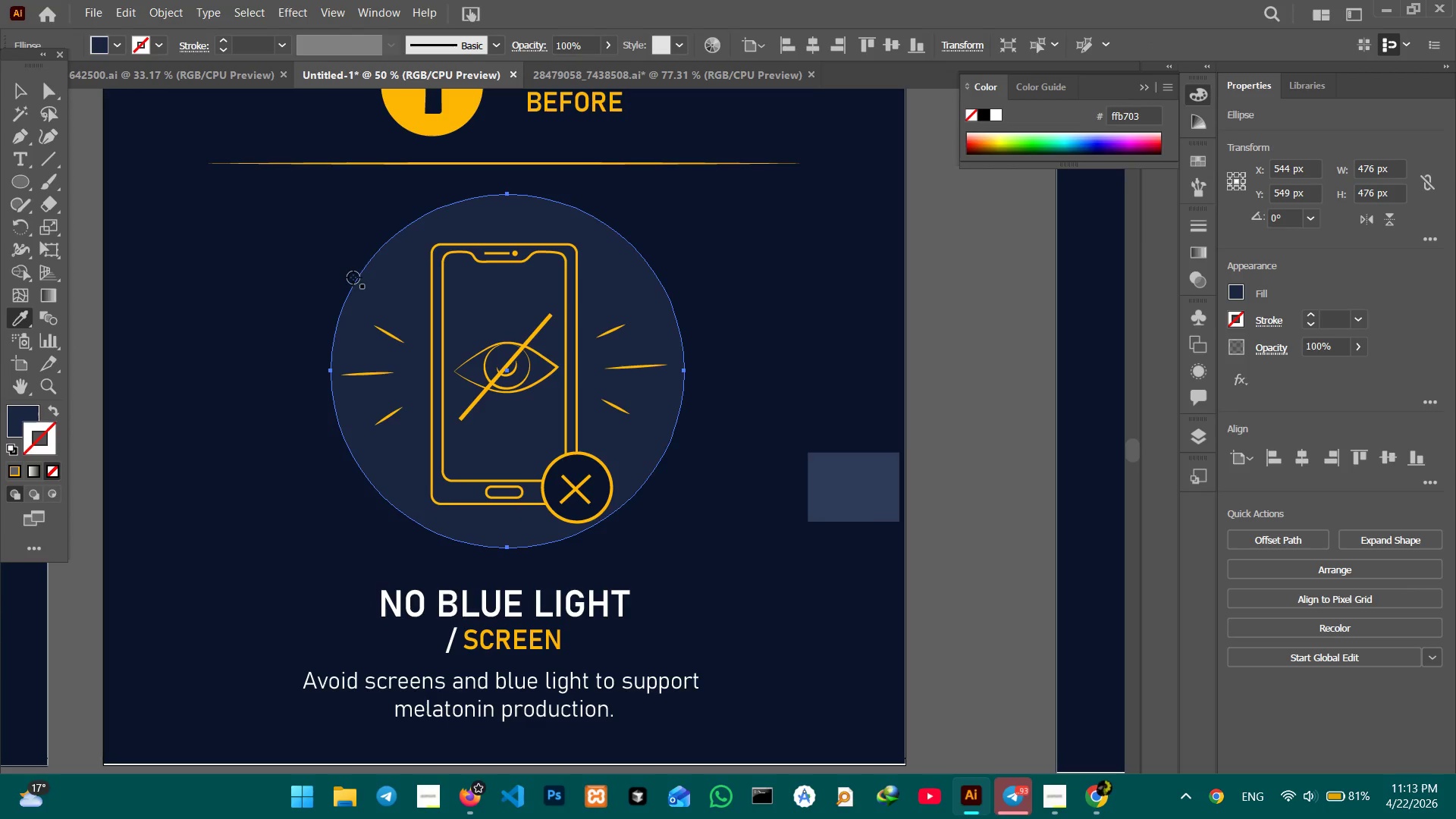 
key(Space)
 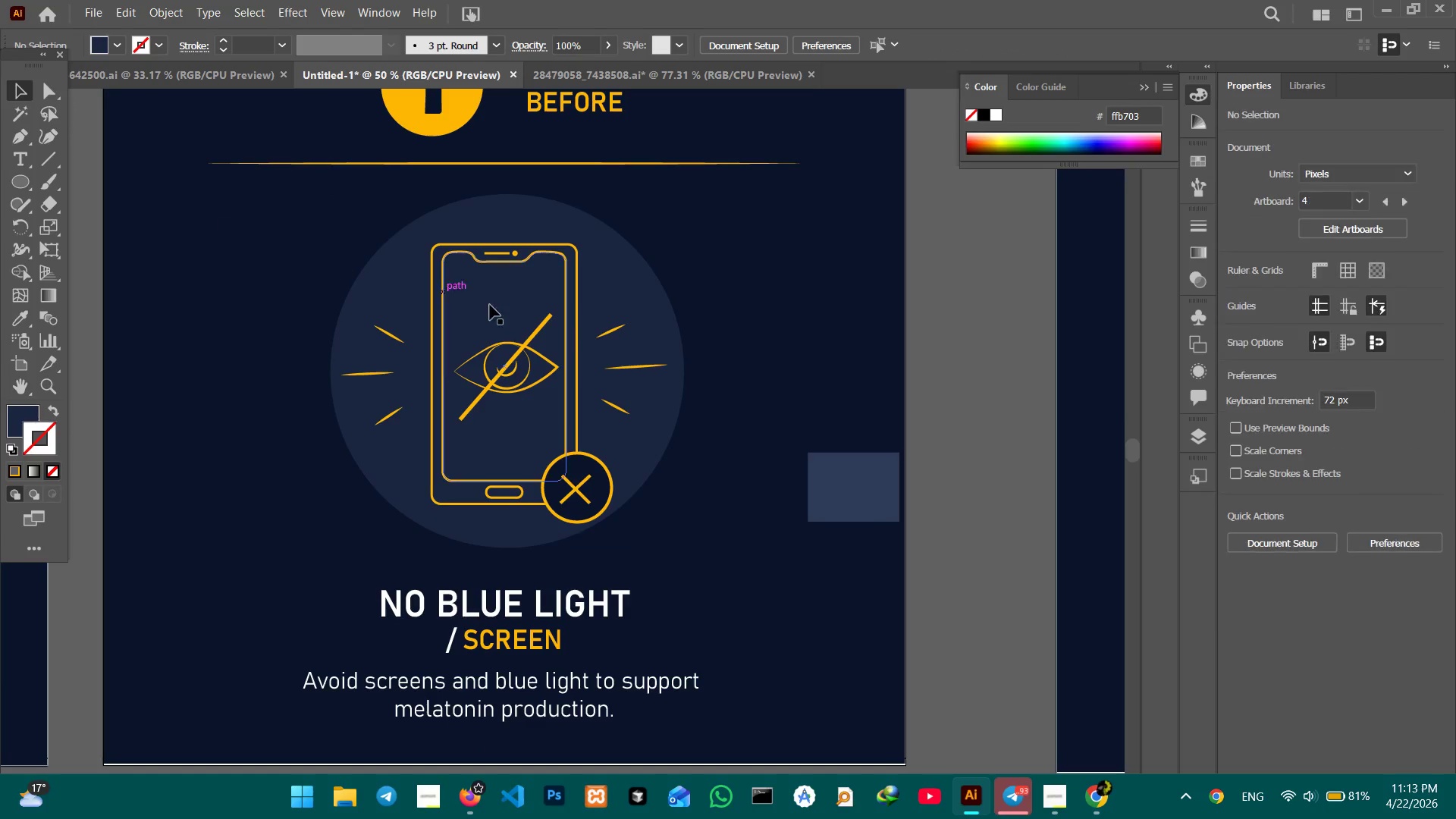 
left_click([628, 299])
 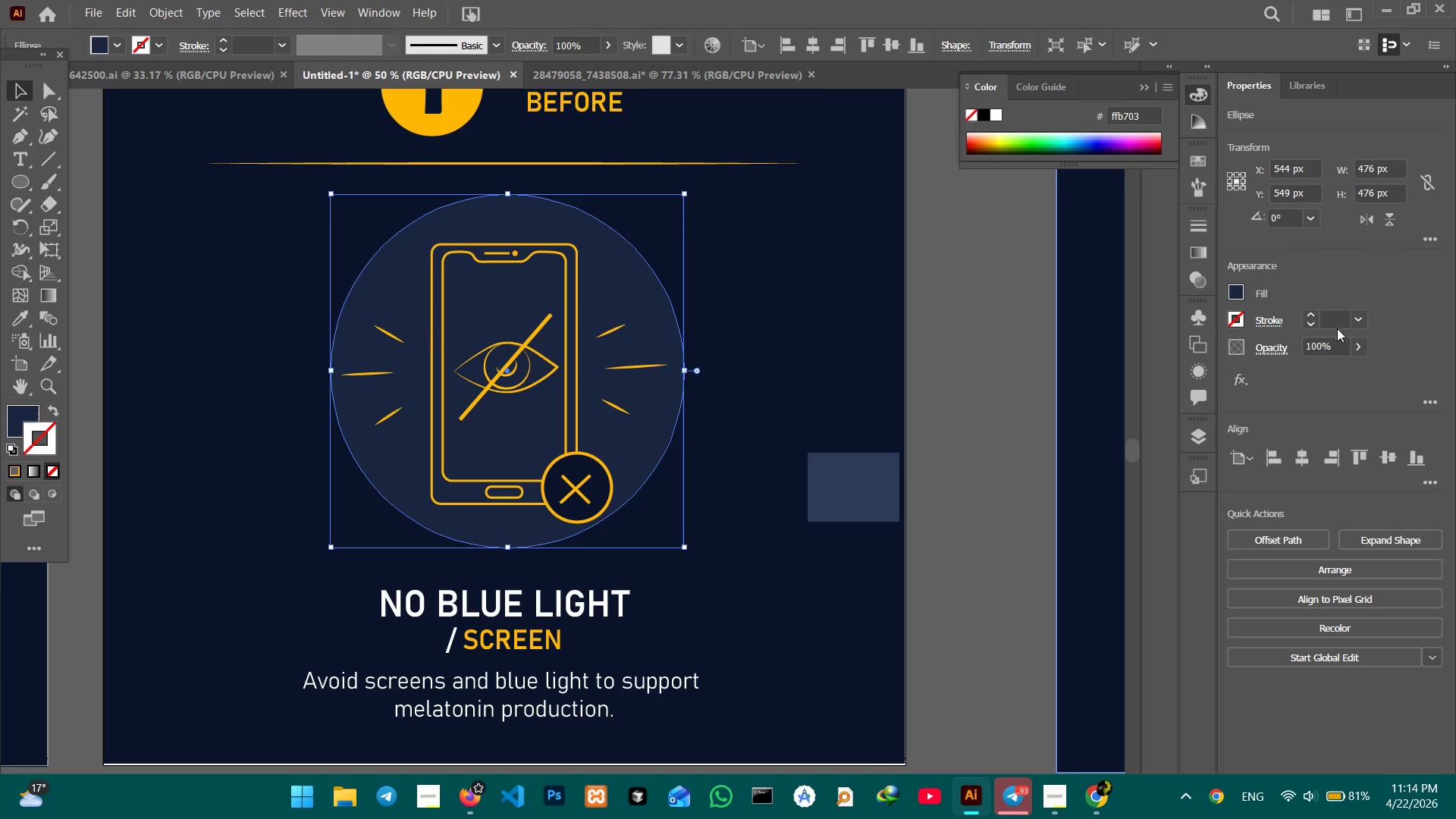 
left_click_drag(start_coordinate=[1337, 347], to_coordinate=[1200, 354])
 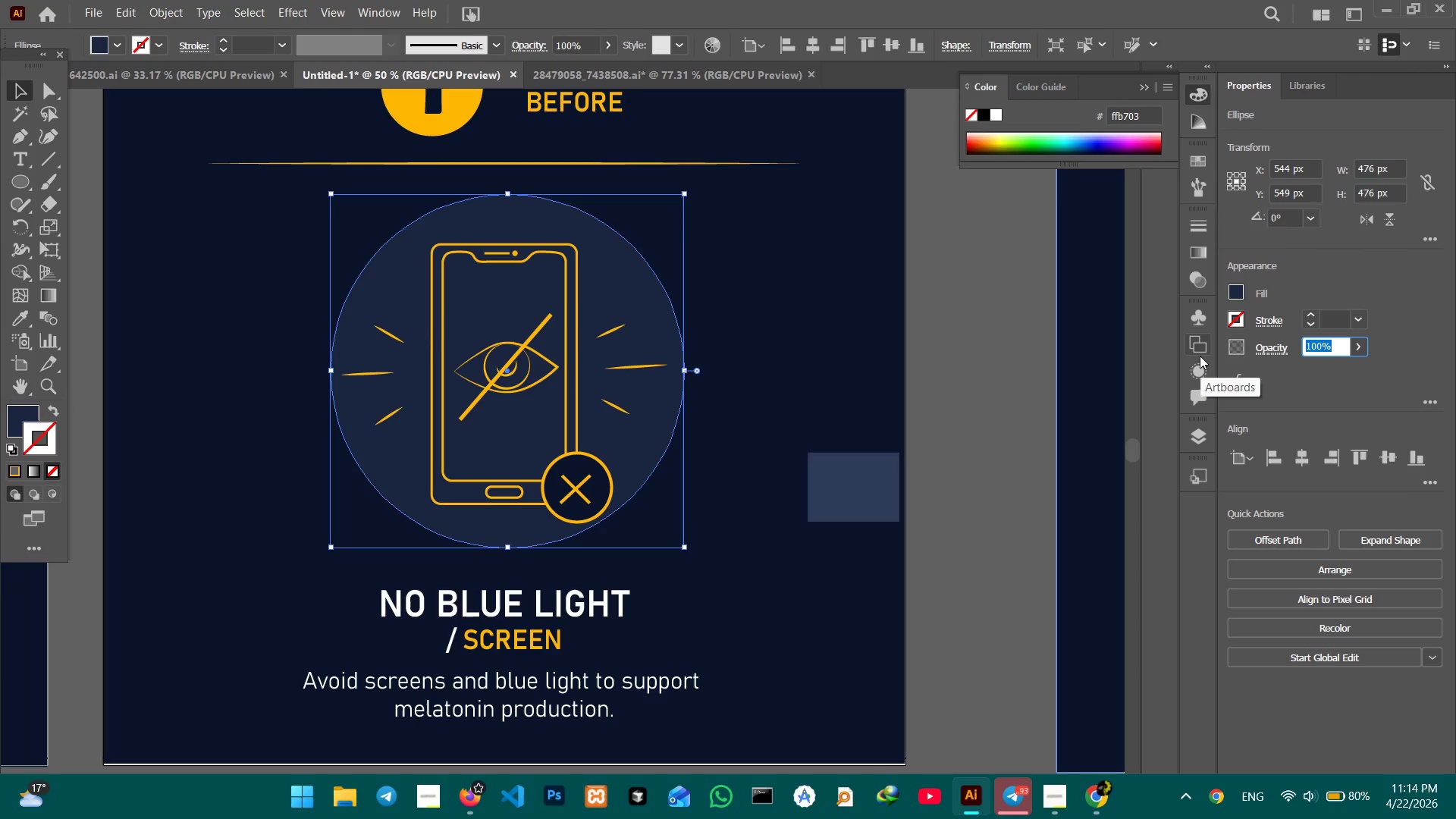 
key(Numpad5)
 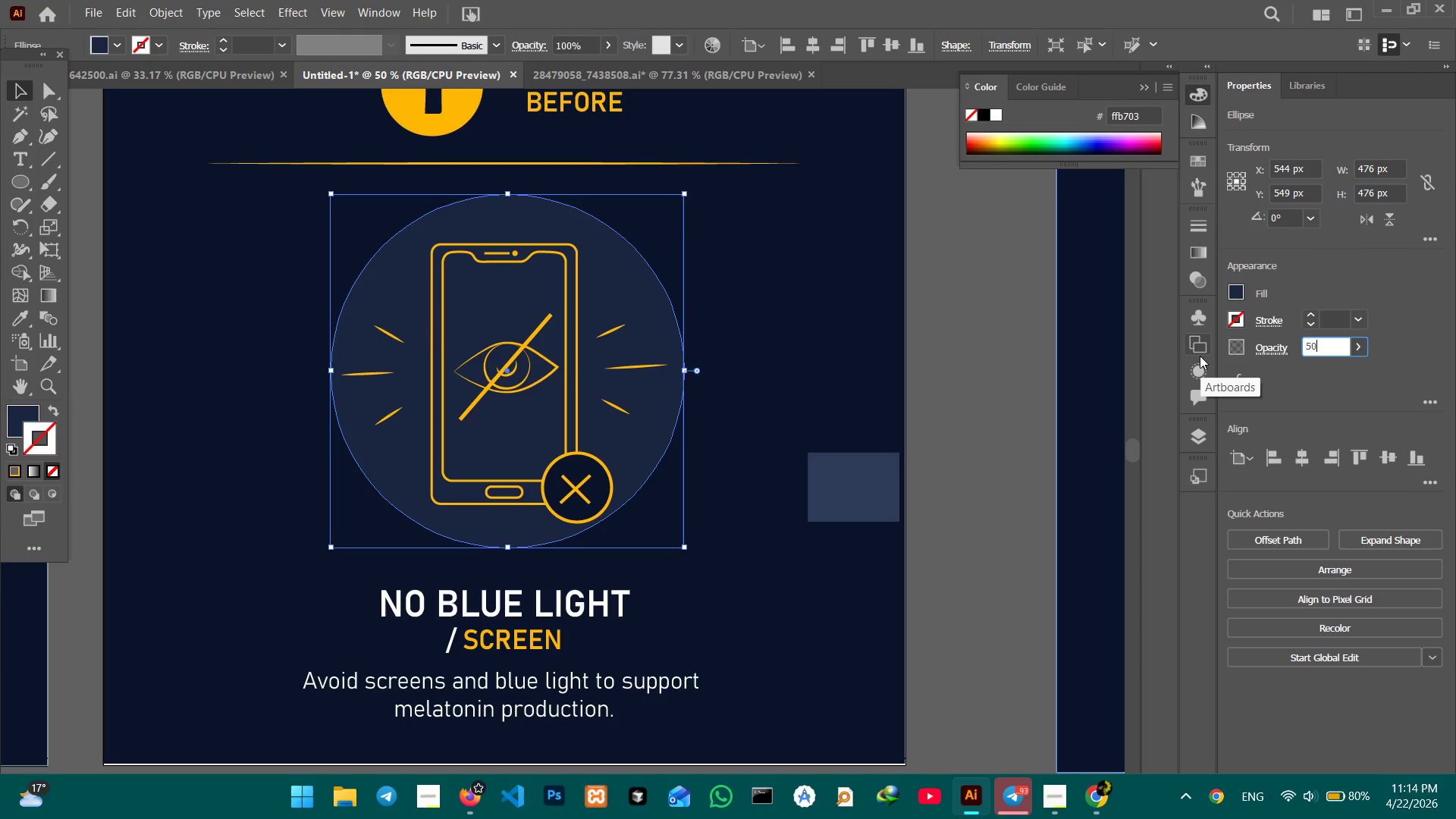 
key(Numpad0)
 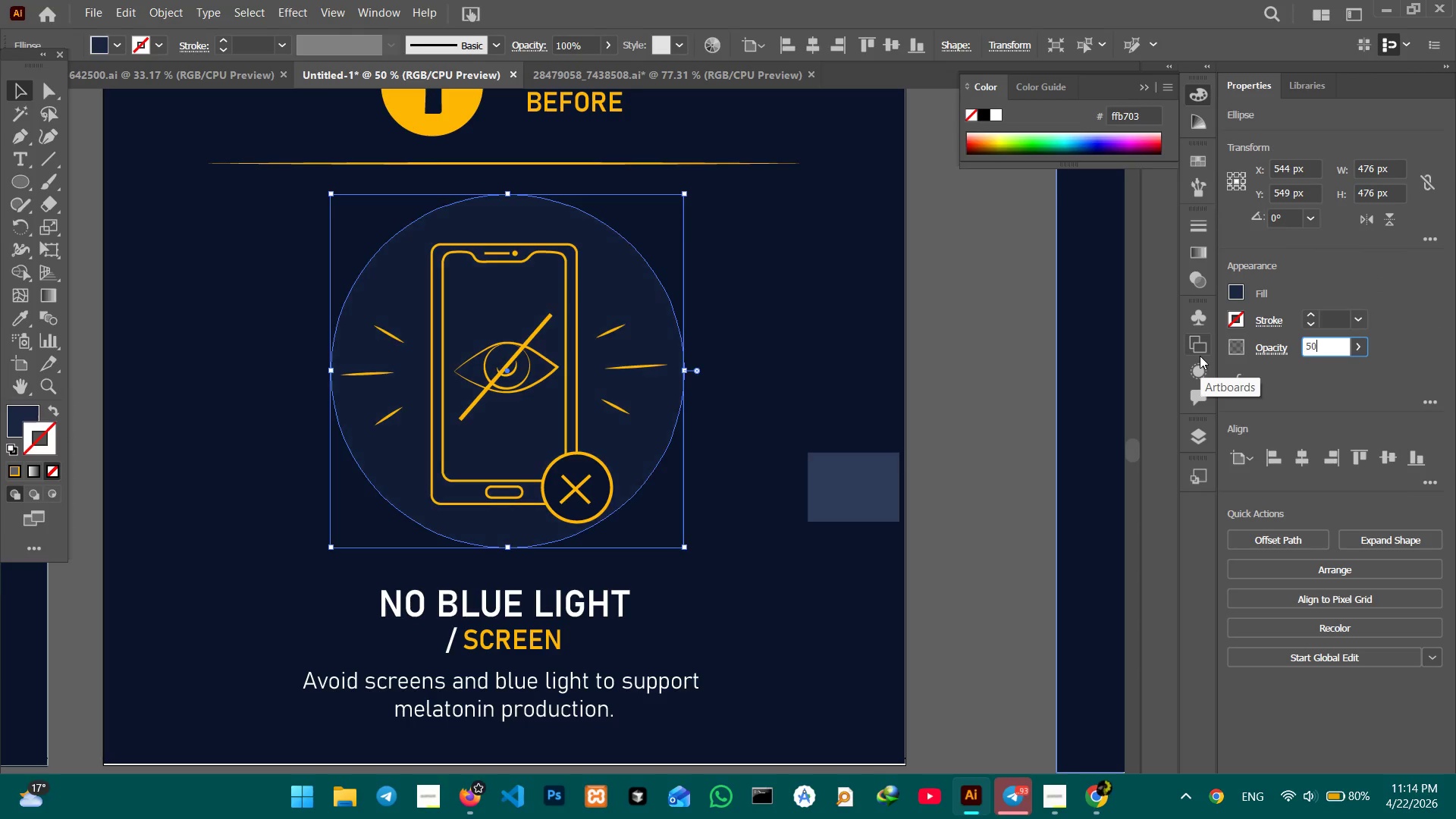 
key(Enter)
 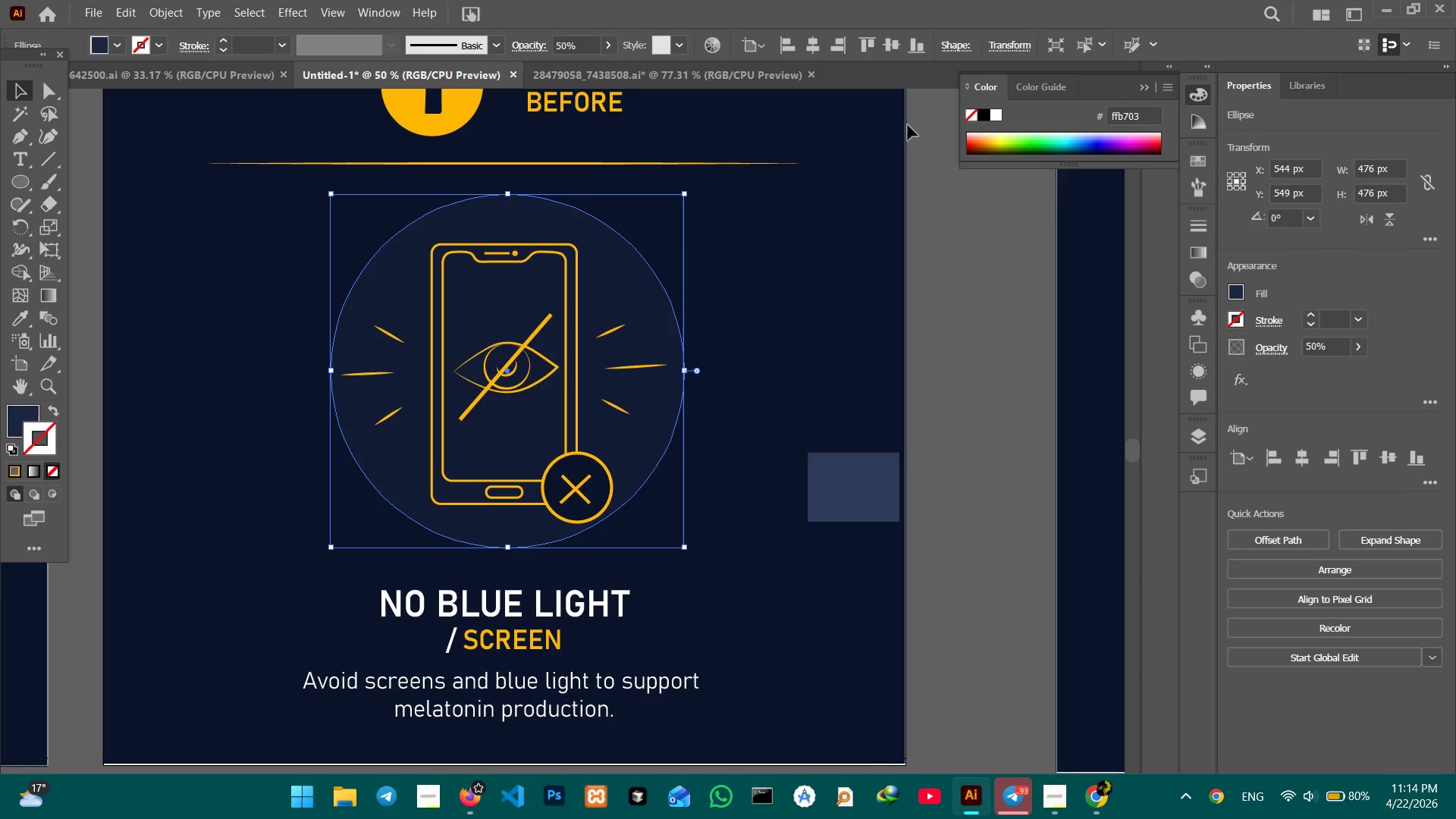 
left_click([962, 277])
 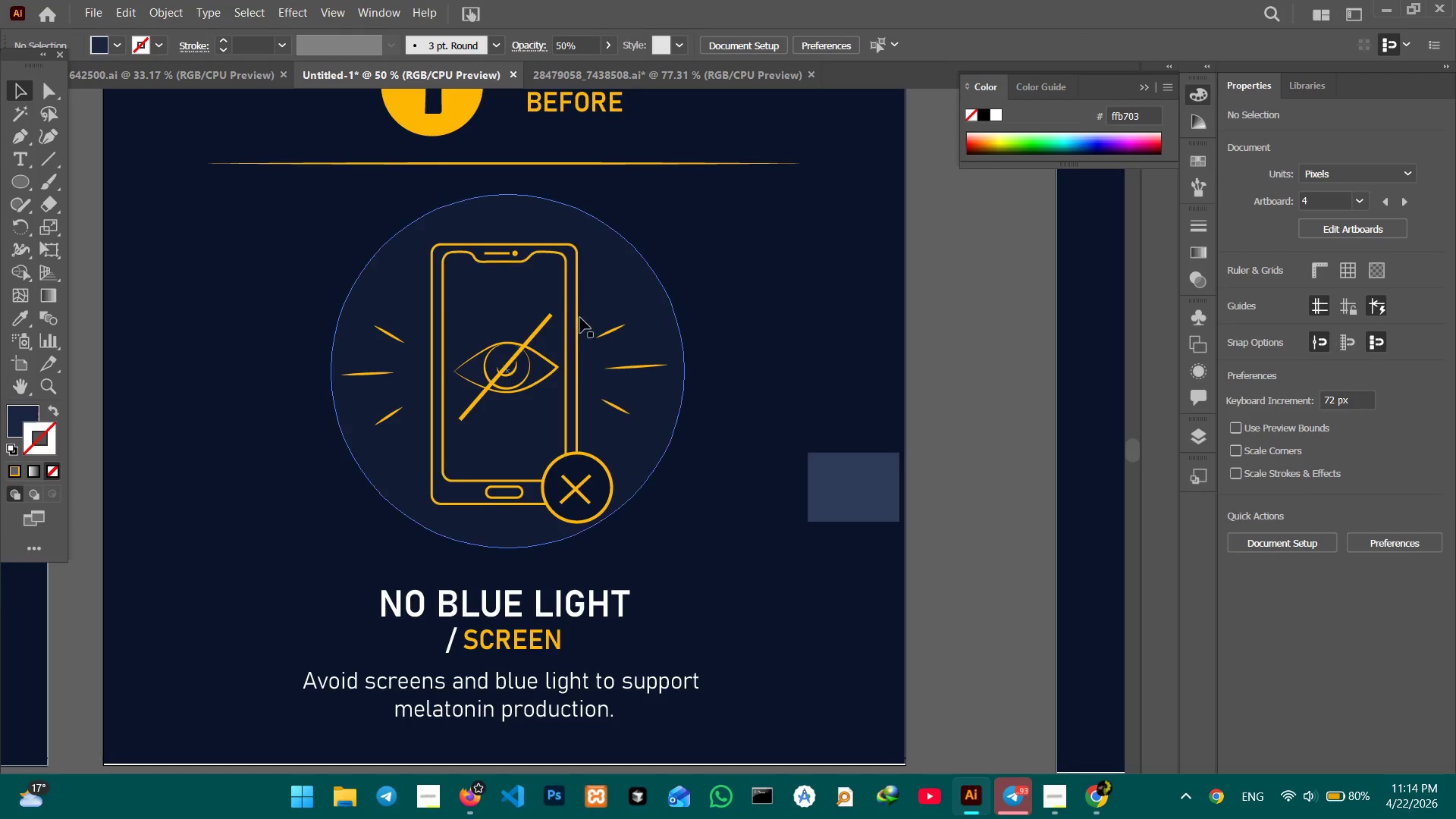 
left_click([616, 310])
 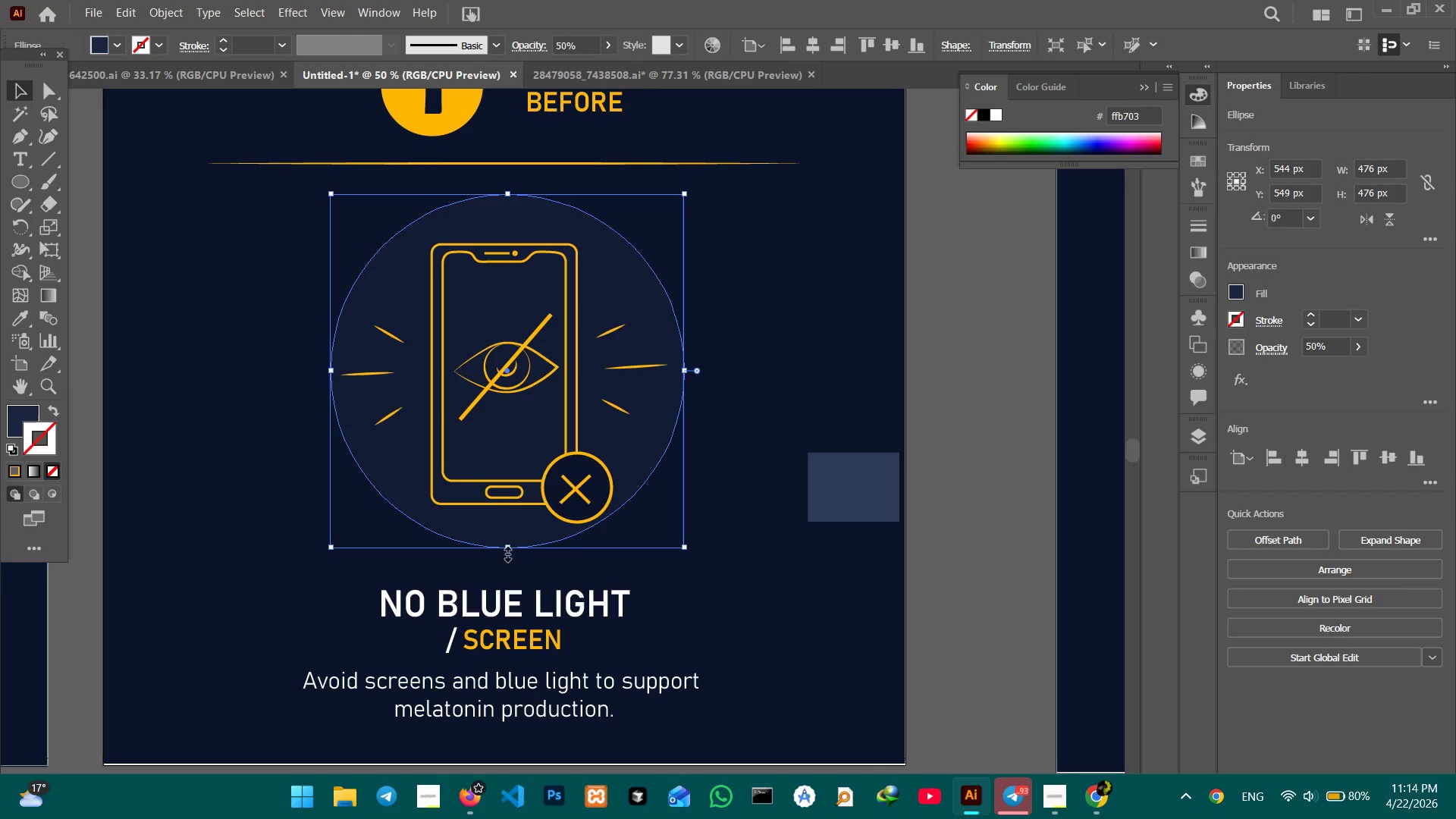 
left_click_drag(start_coordinate=[506, 549], to_coordinate=[507, 568])
 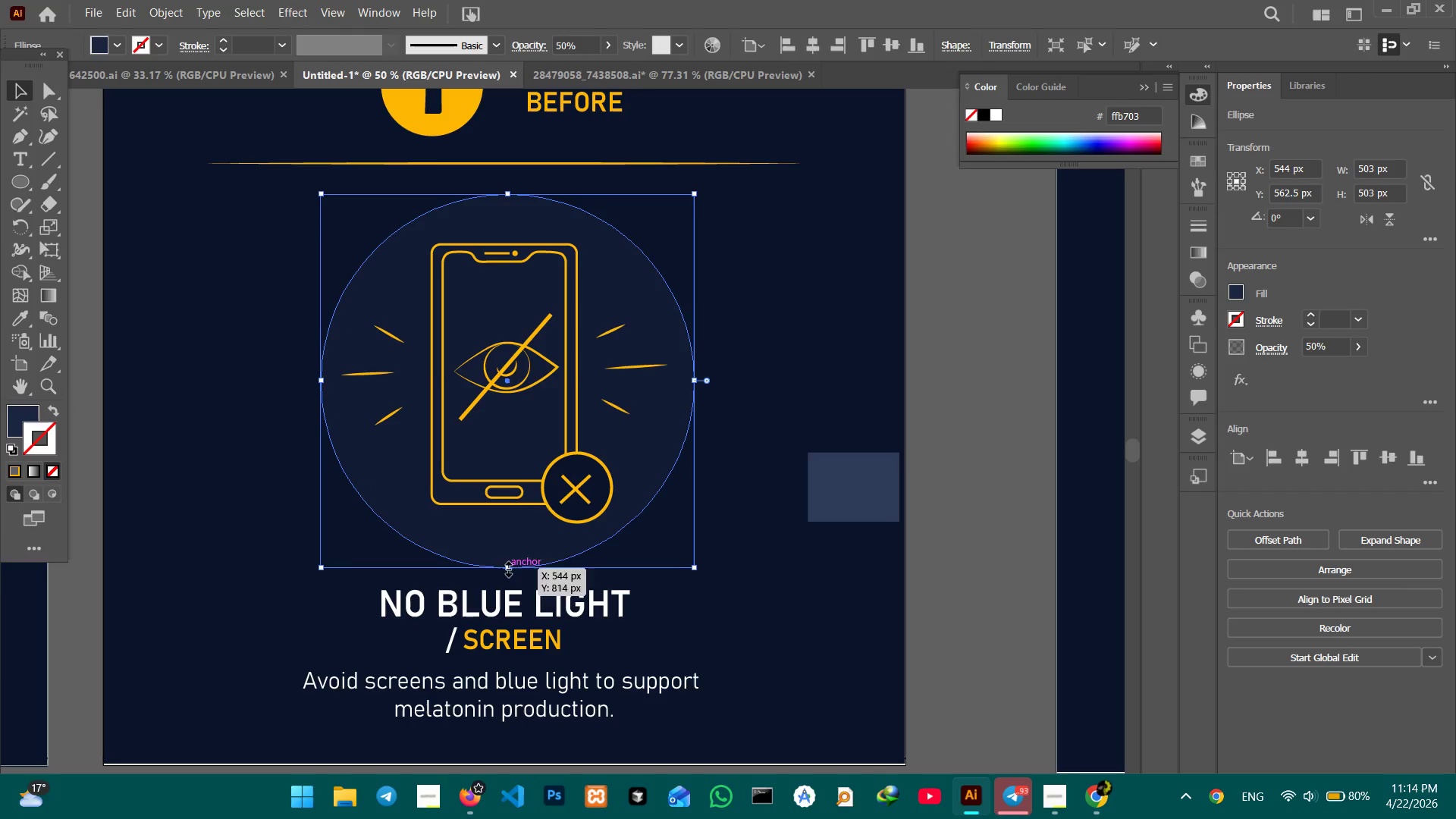 
hold_key(key=ShiftLeft, duration=2.06)
 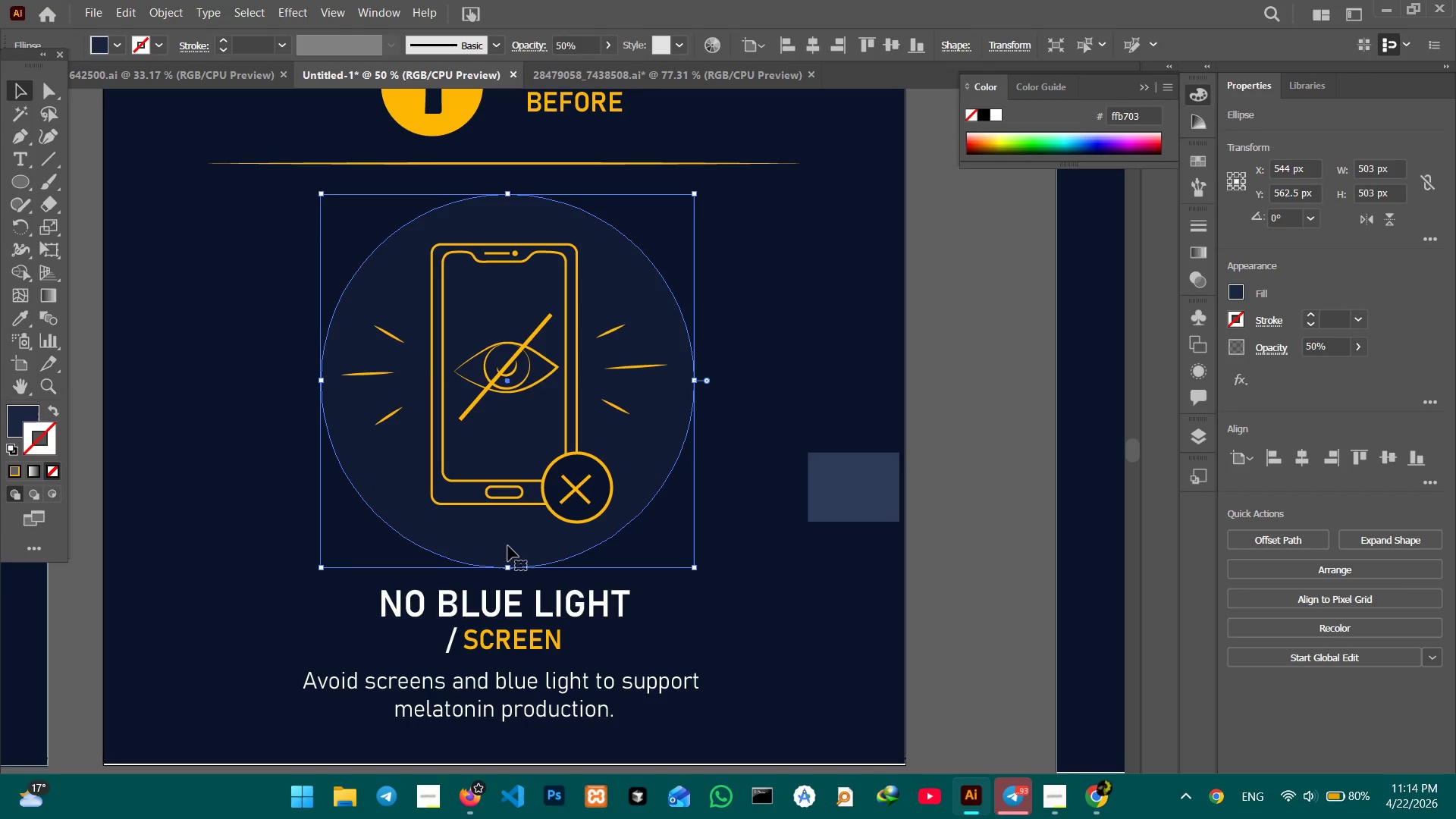 
left_click_drag(start_coordinate=[508, 546], to_coordinate=[510, 541])
 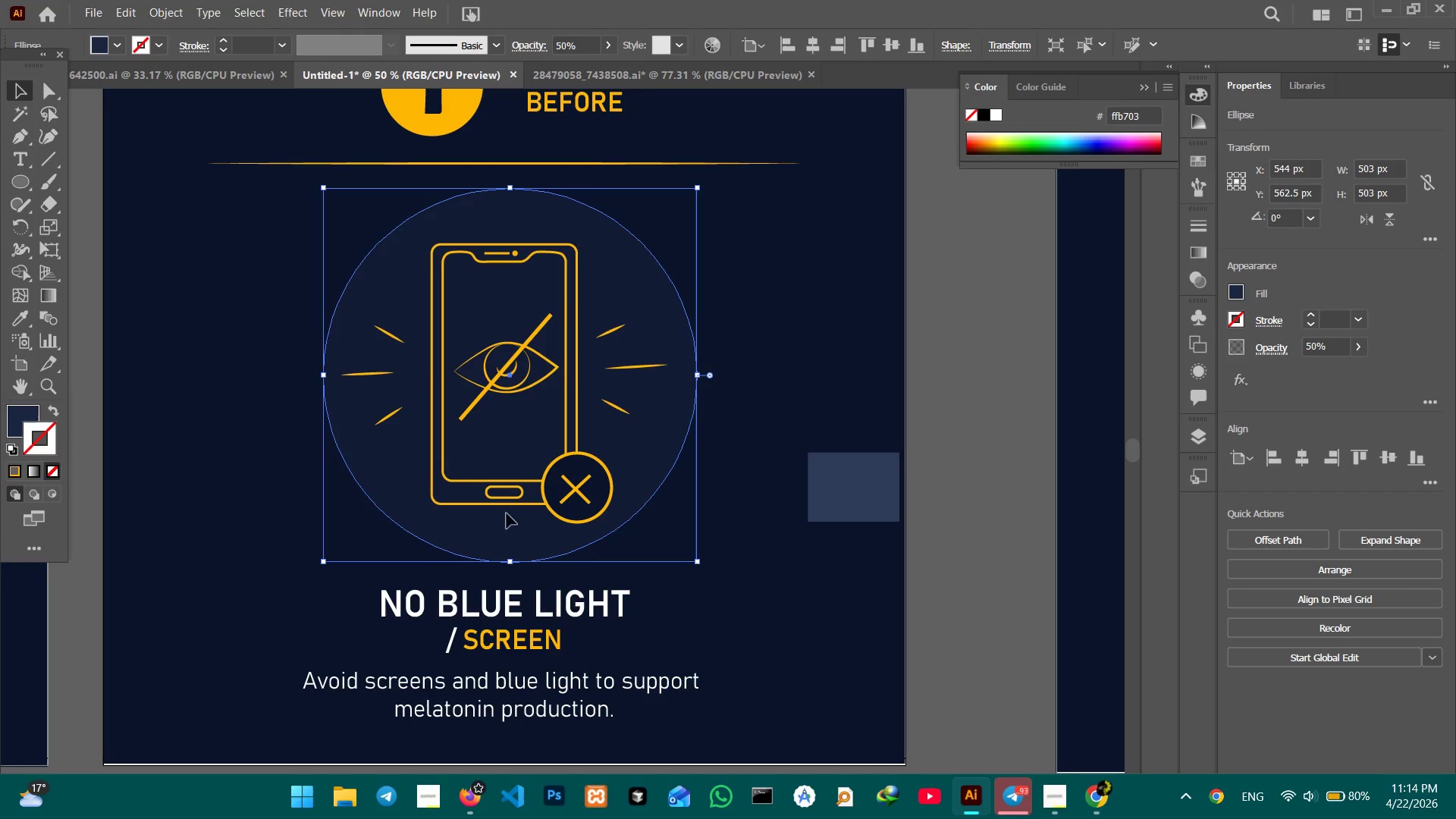 
hold_key(key=ShiftLeft, duration=2.16)
left_click([509, 504])
 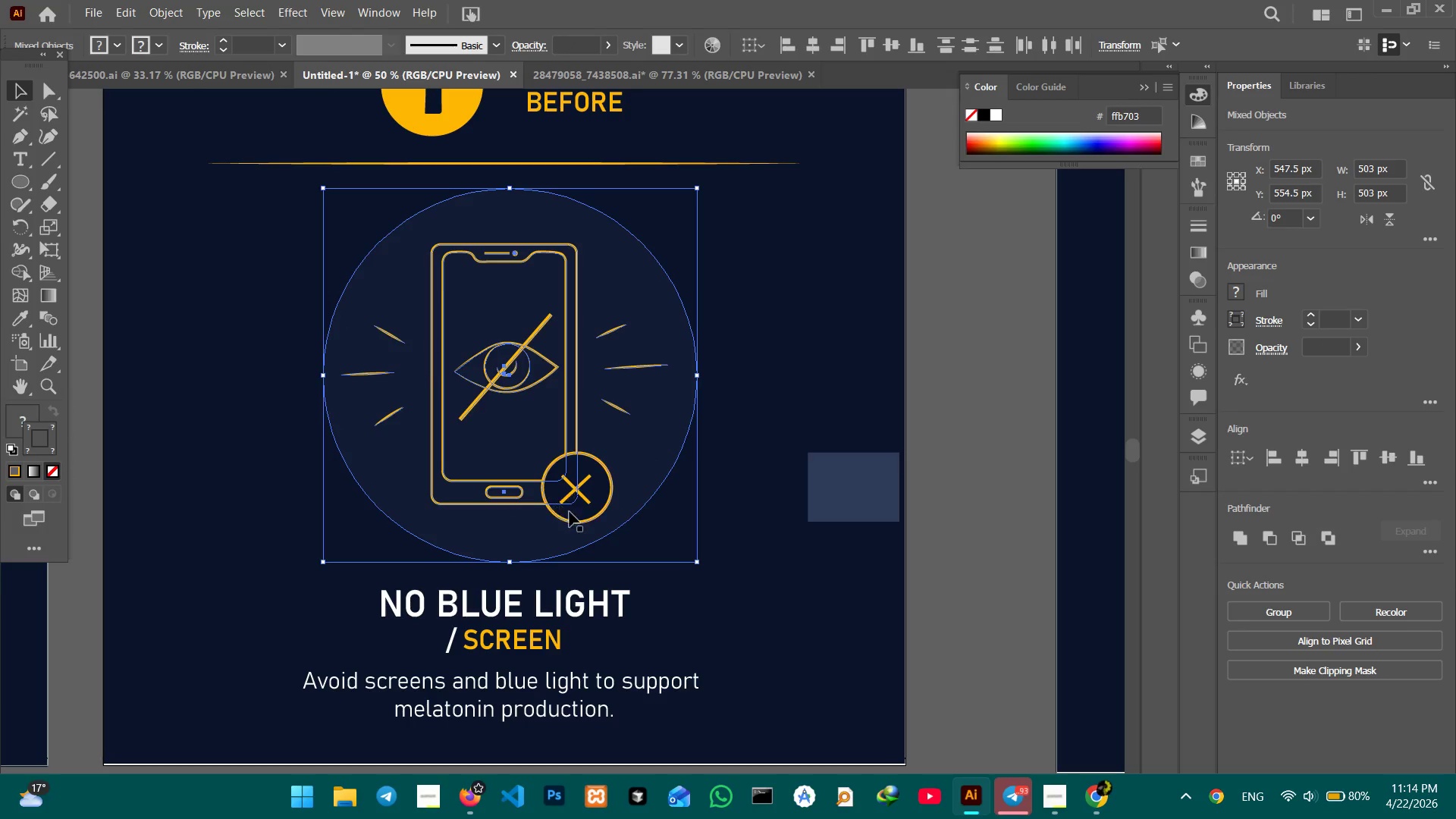 
left_click([574, 513])
 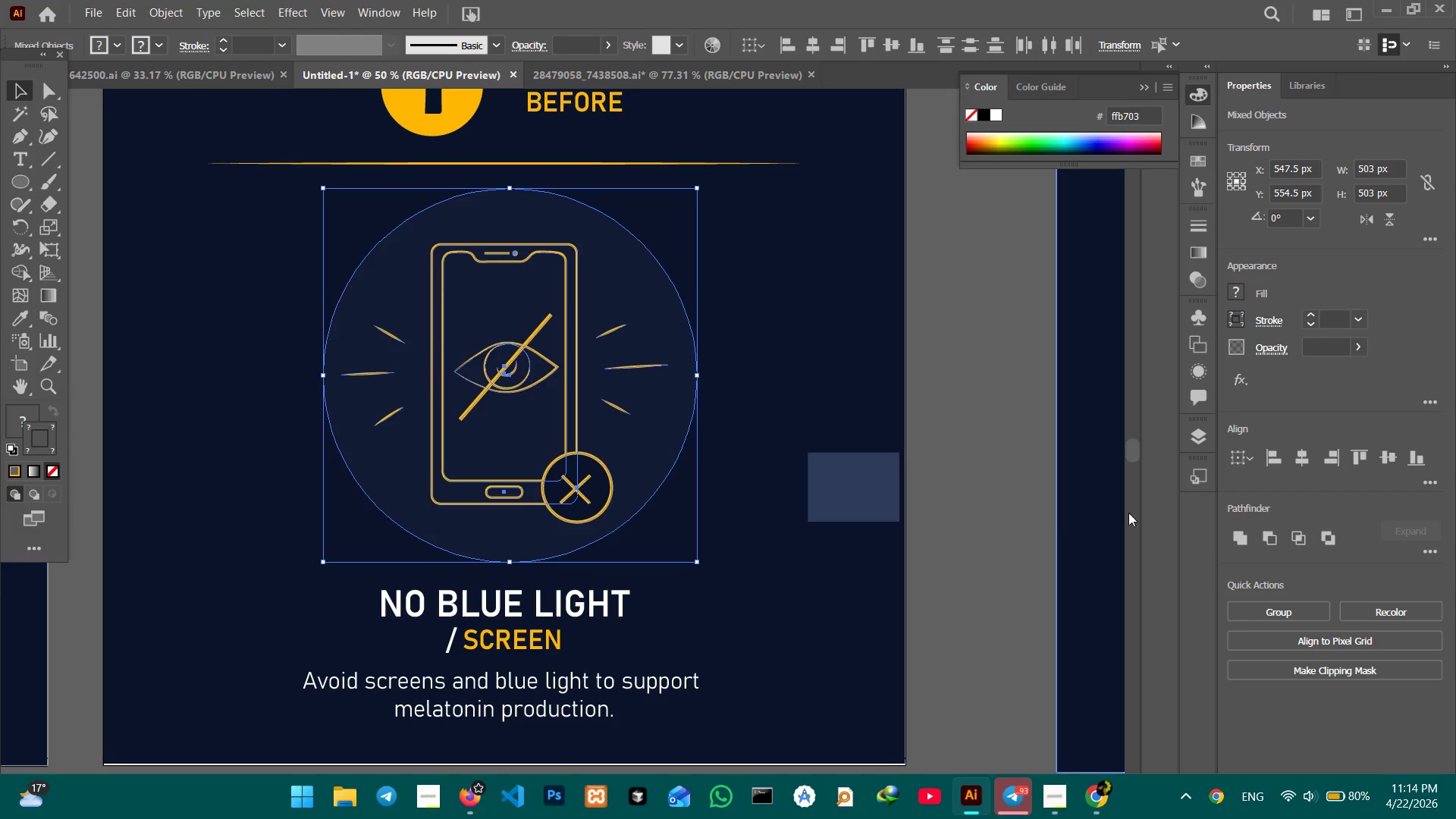 
hold_key(key=ShiftLeft, duration=3.33)
left_click([608, 510])
 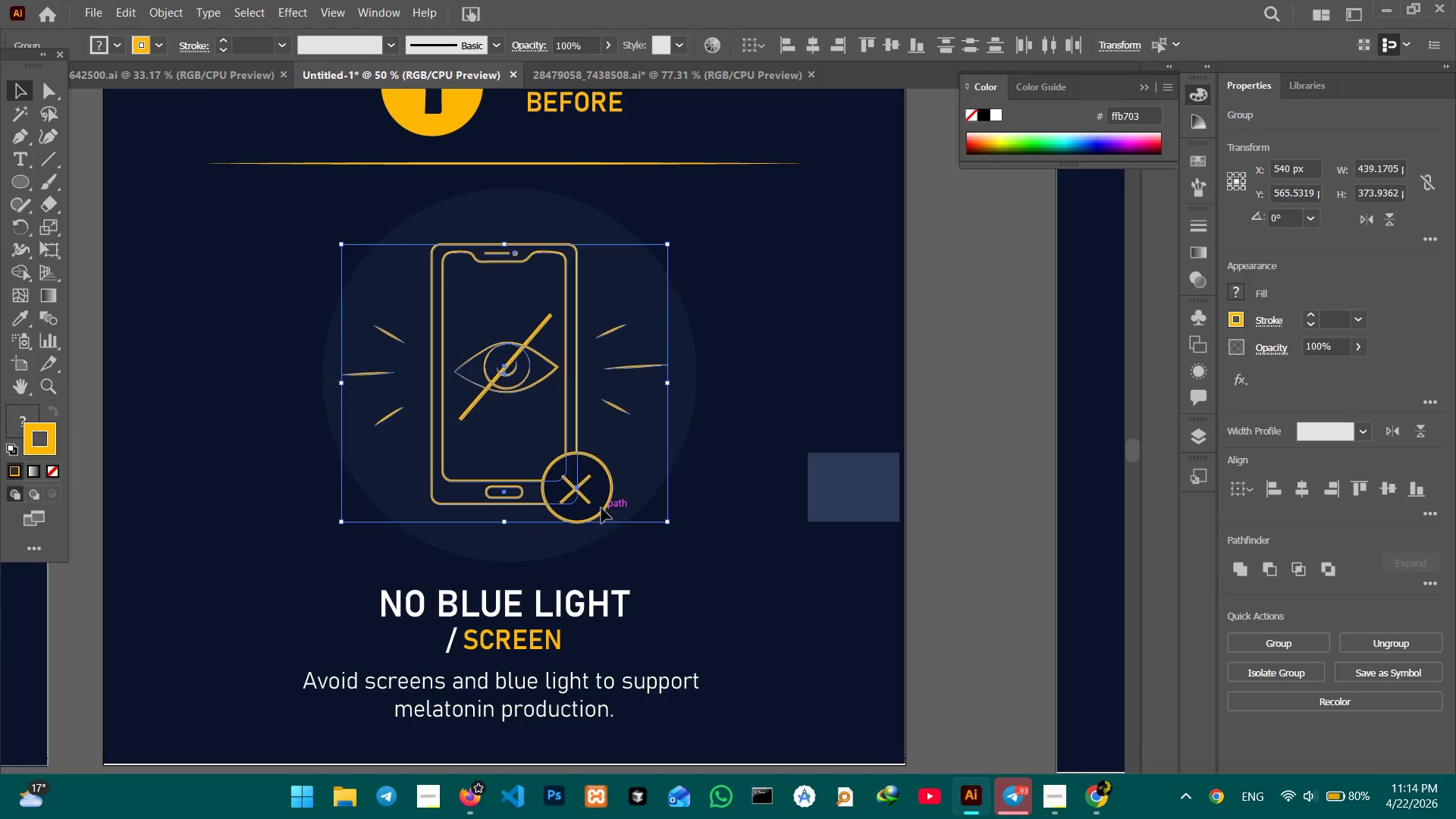 
left_click([601, 508])
 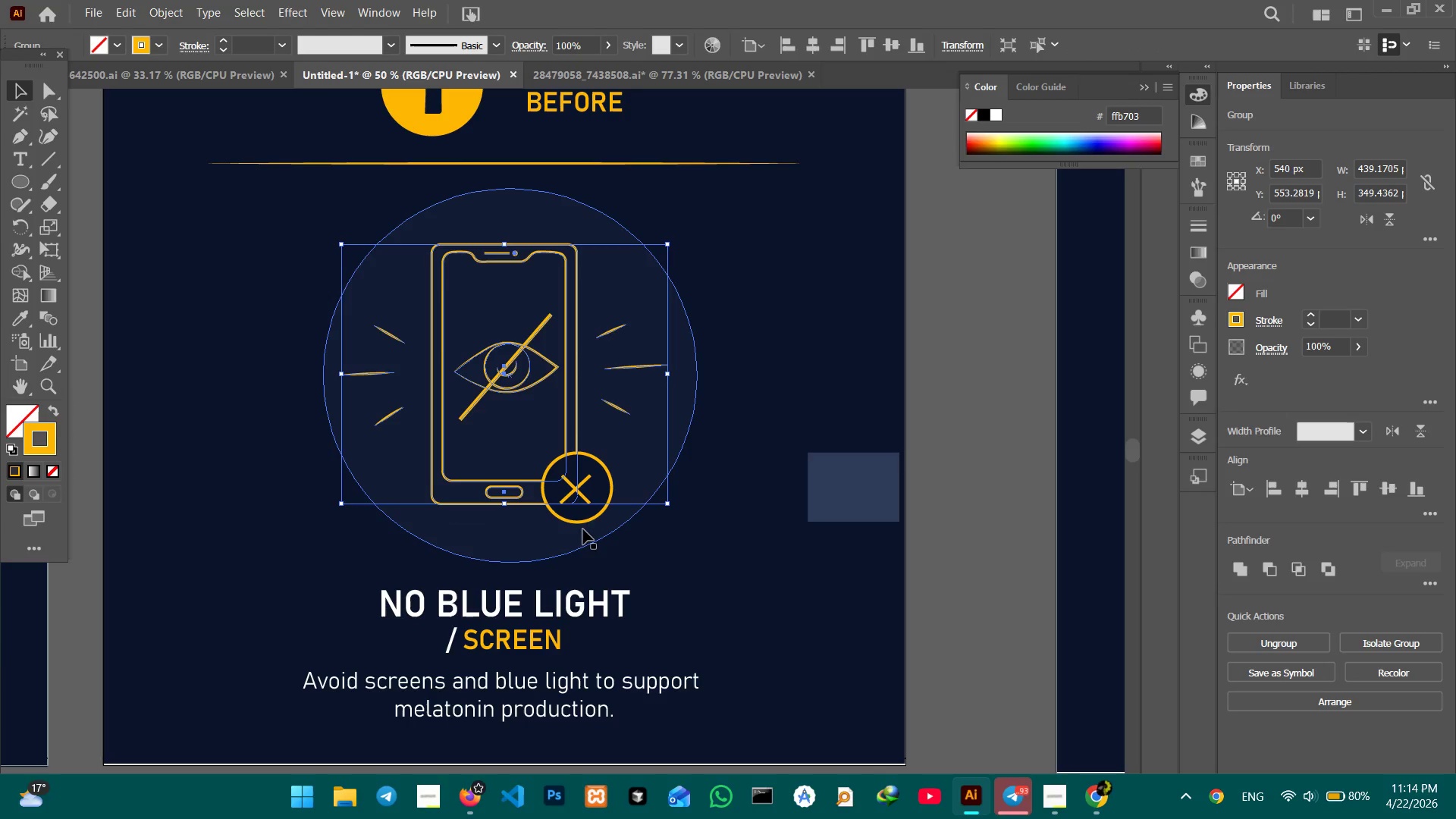 
left_click([576, 540])
 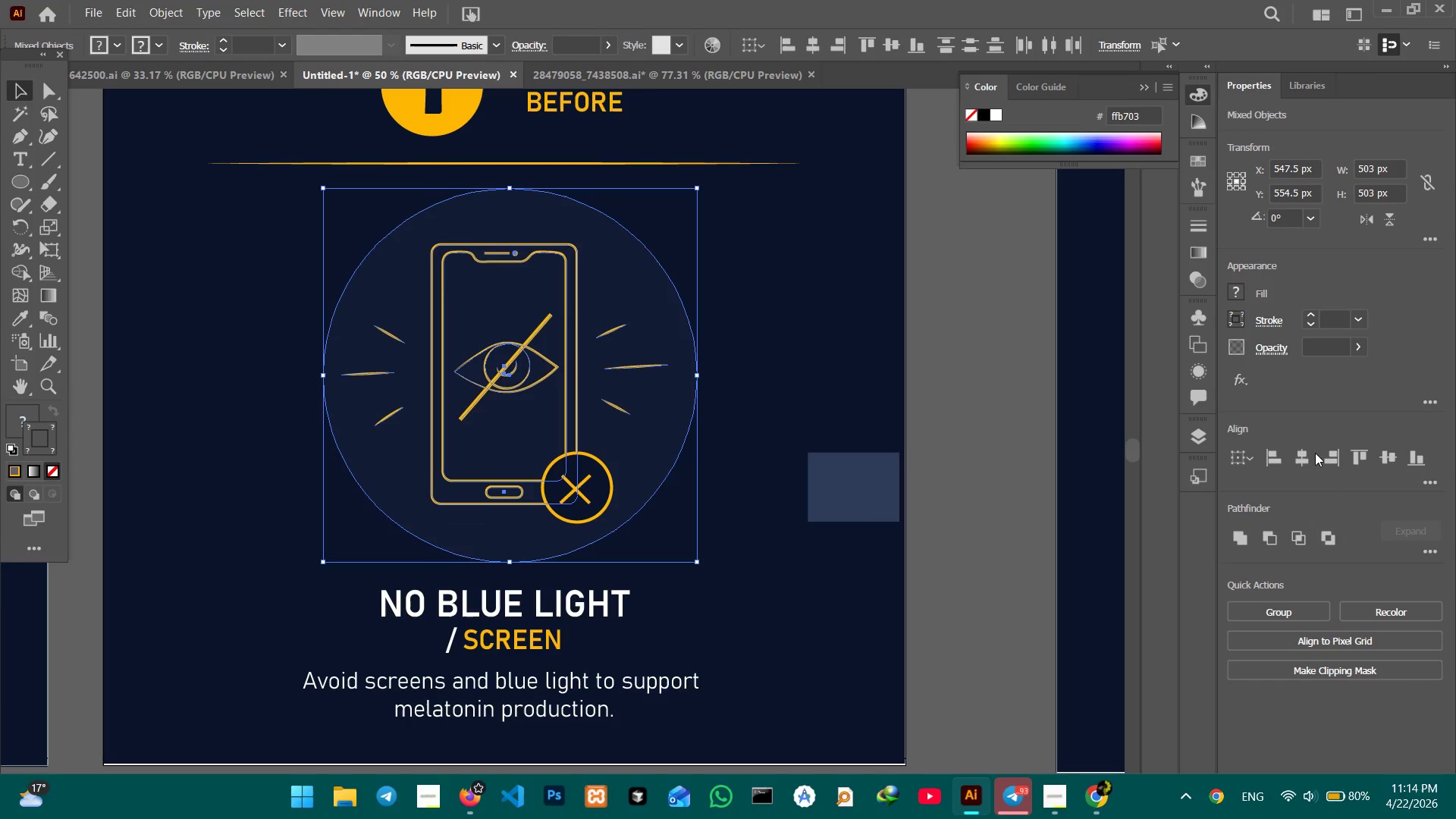 
left_click([1311, 459])
 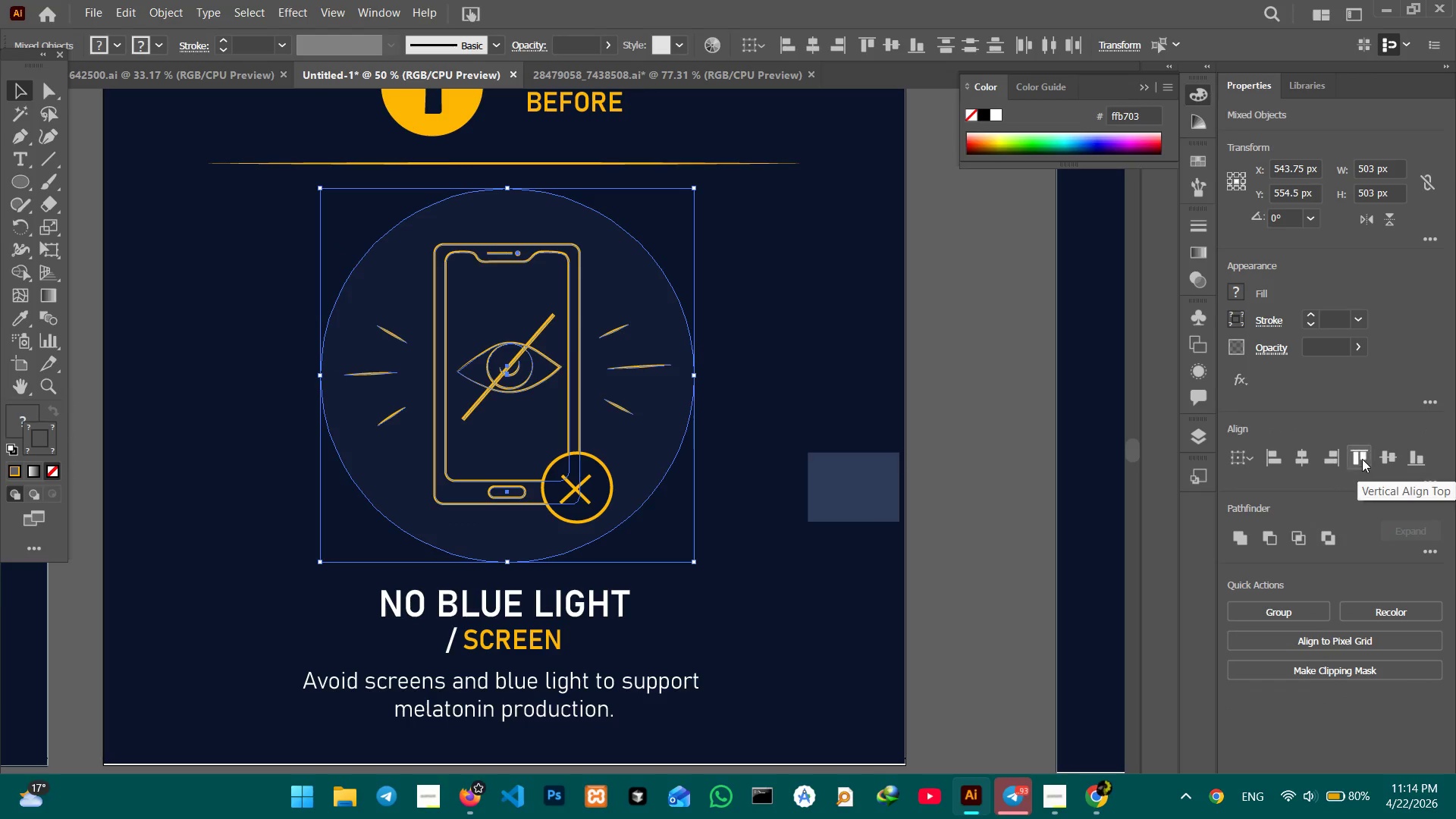 
left_click([1385, 459])
 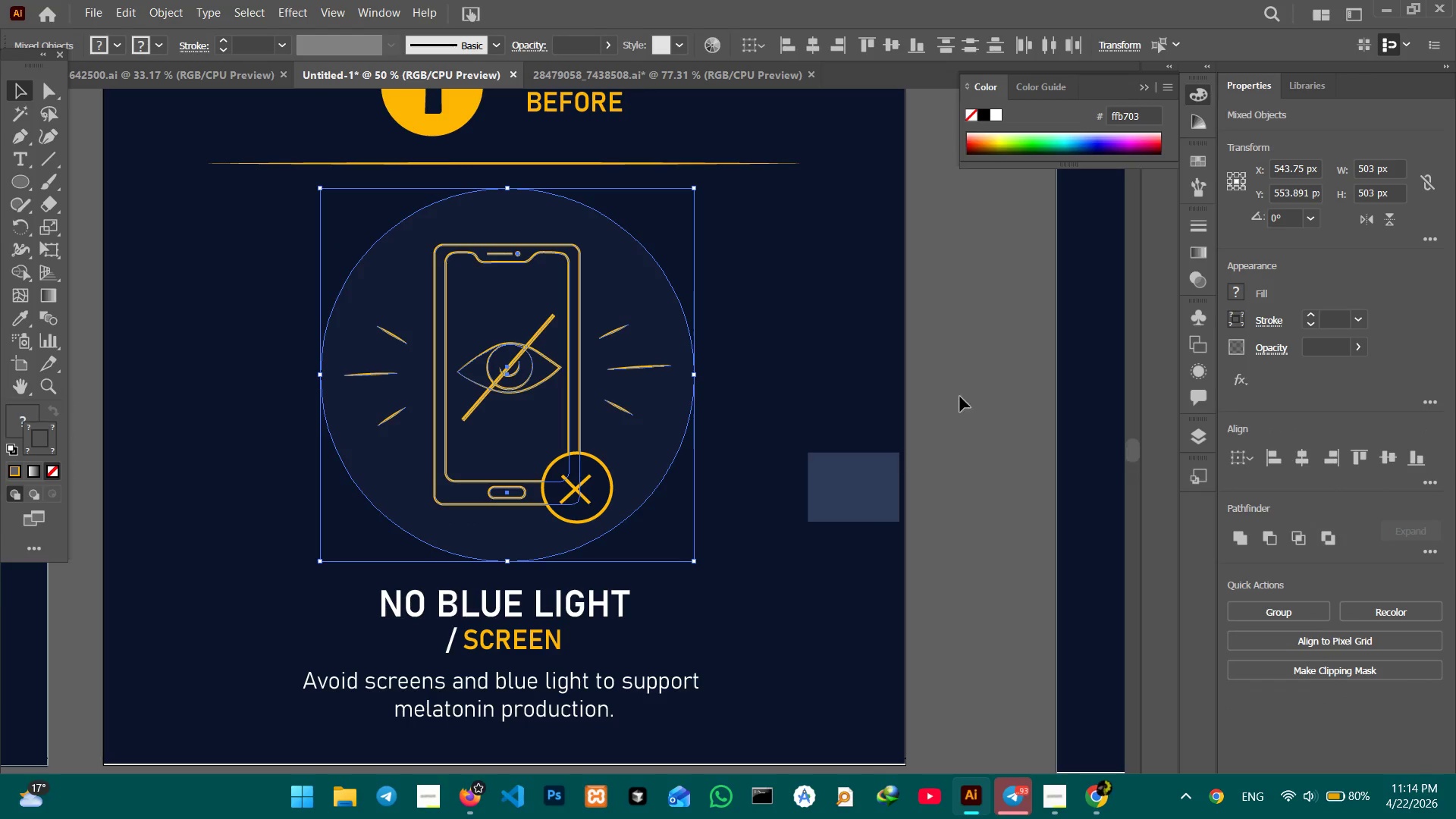 
left_click([872, 378])
 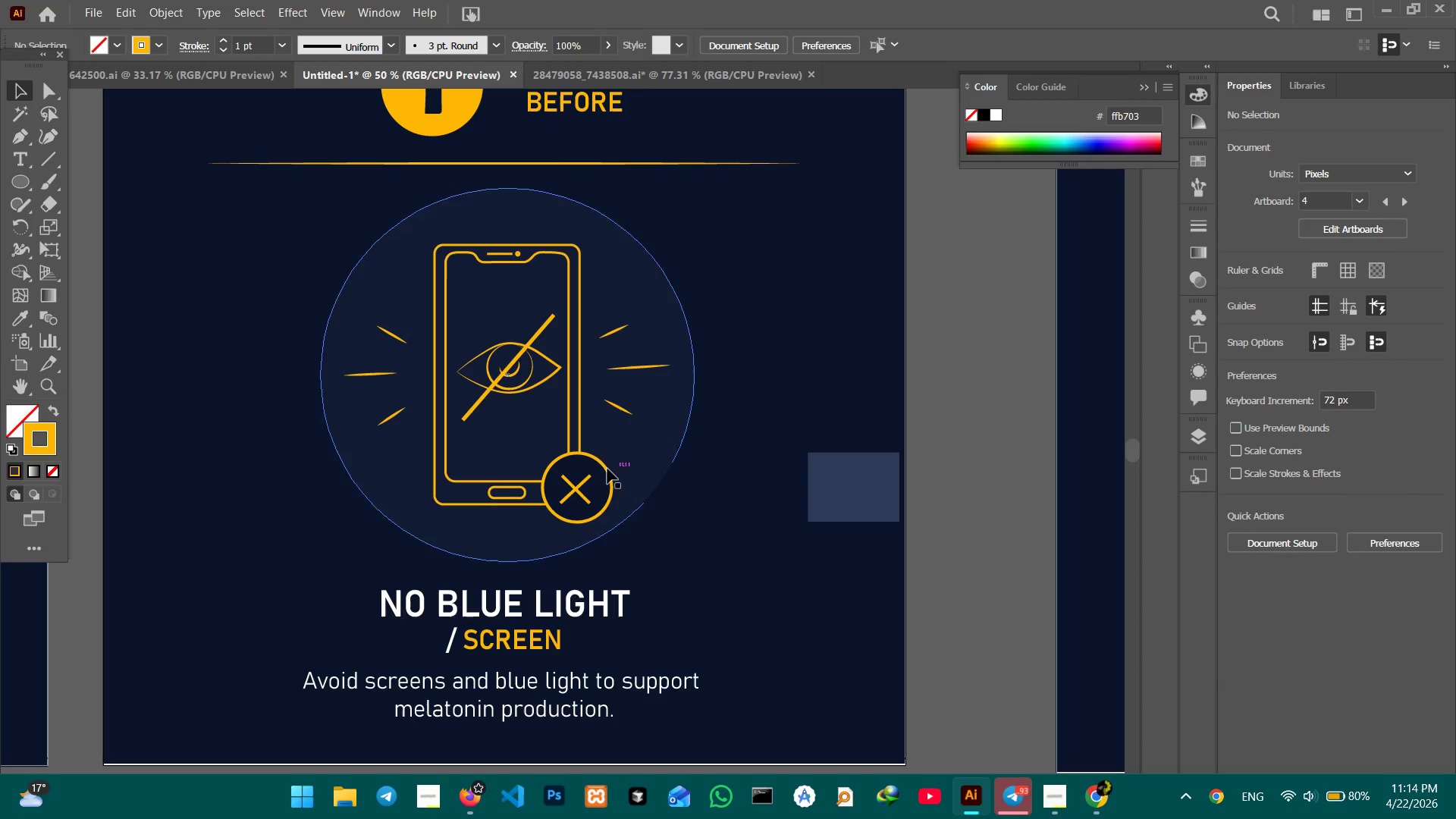 
left_click([836, 501])
 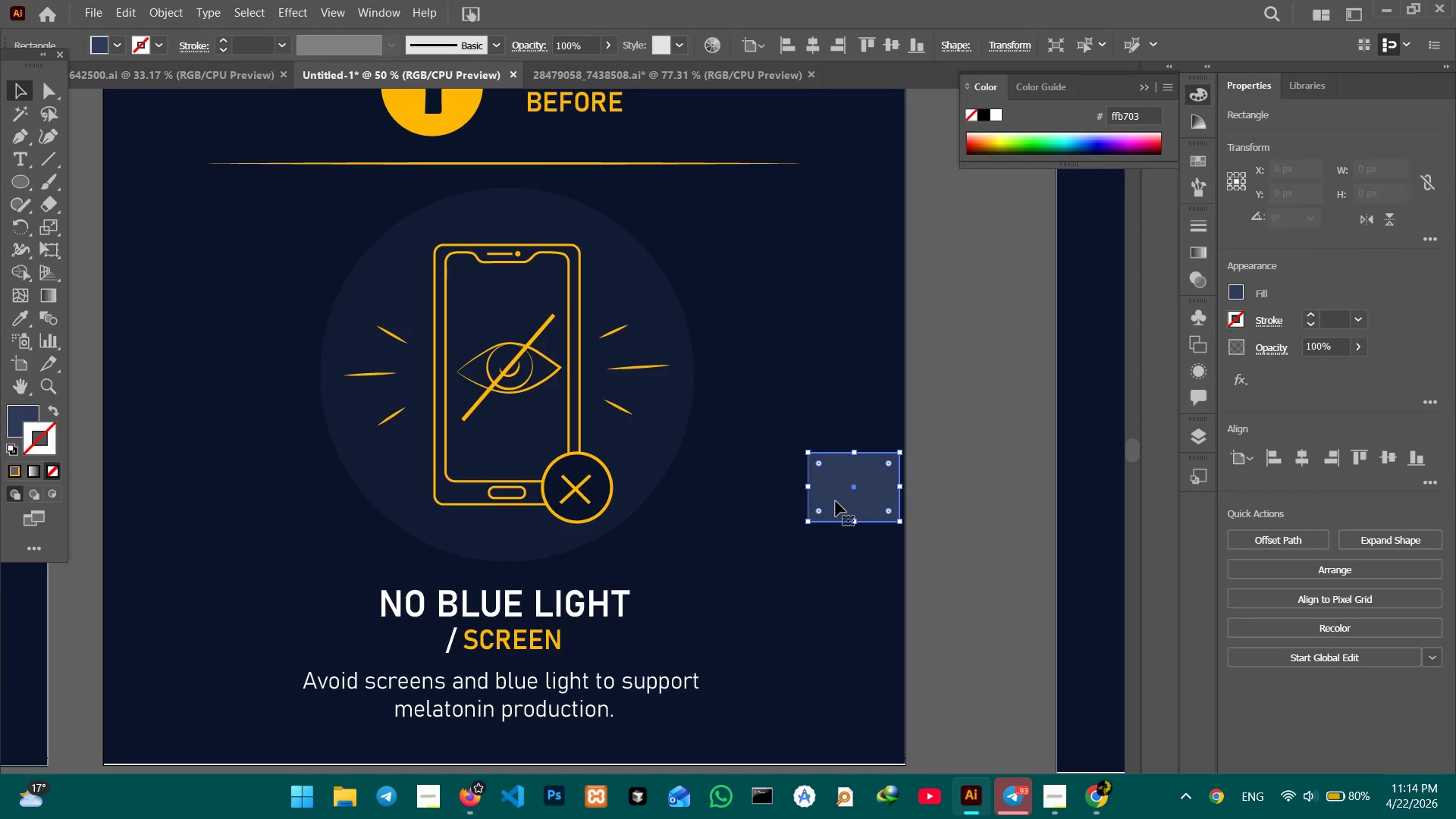 
key(Backspace)
 